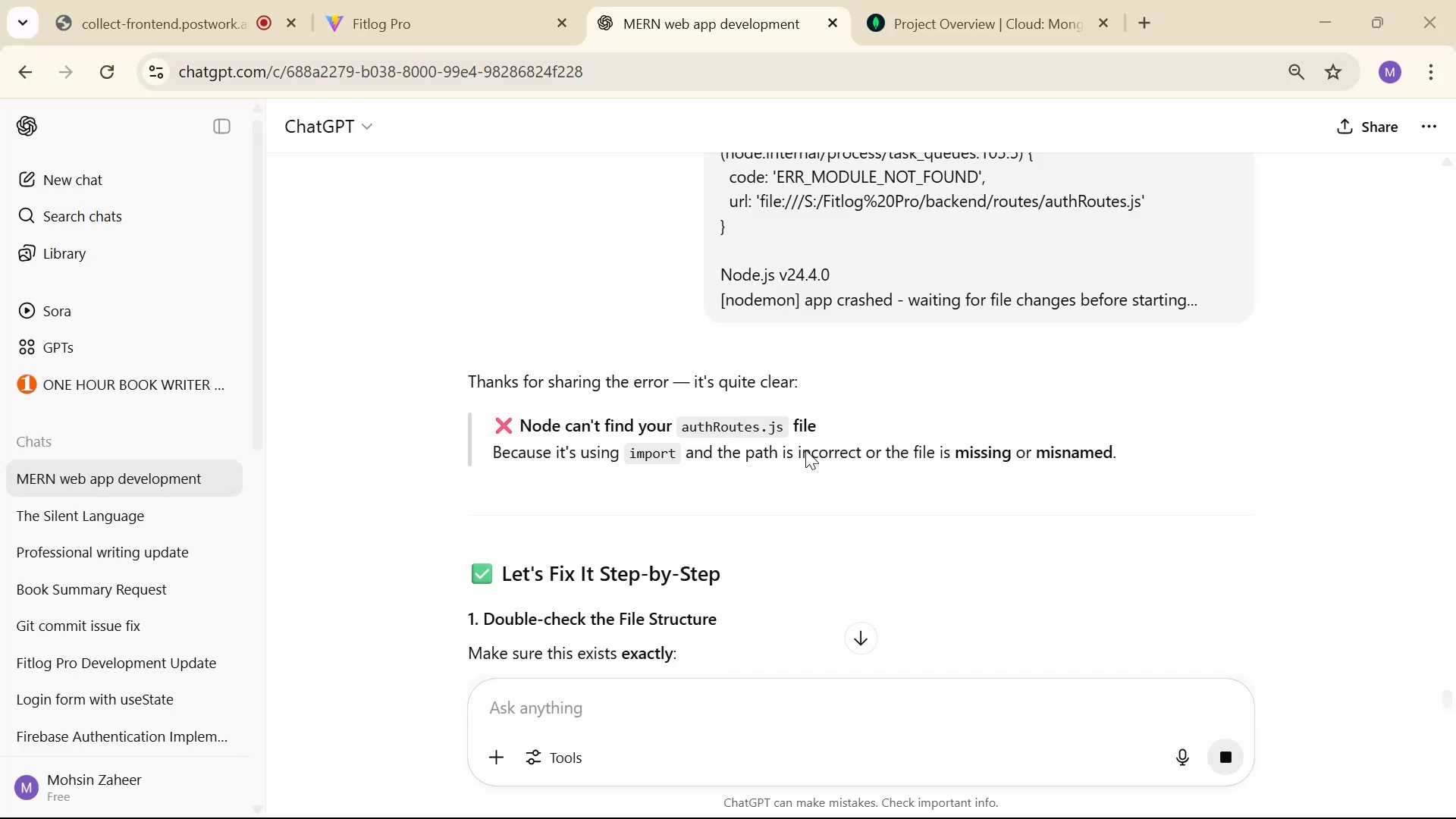 
scroll: coordinate [861, 431], scroll_direction: down, amount: 2.0
 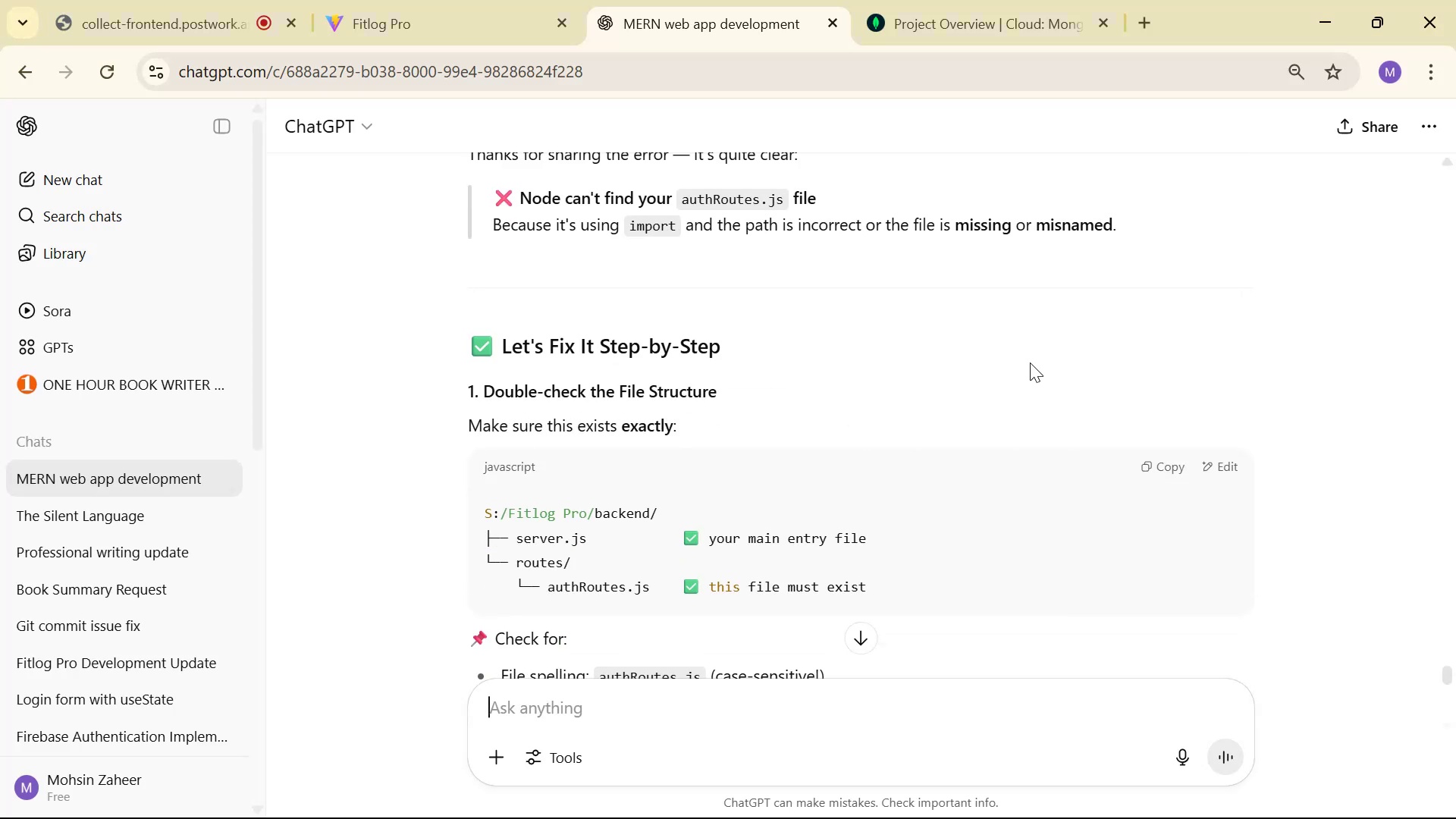 
key(Alt+AltLeft)
 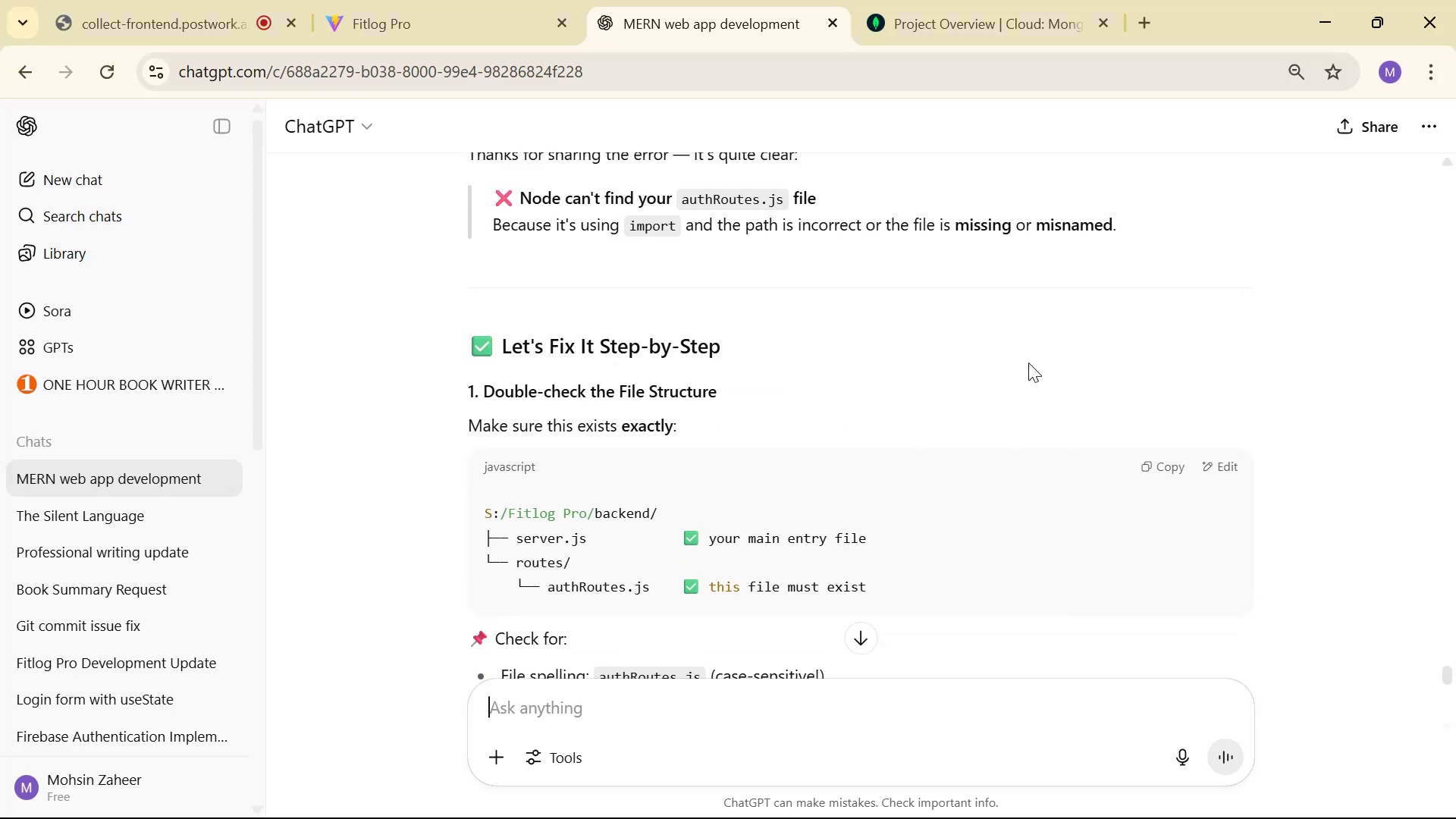 
key(Alt+Tab)
 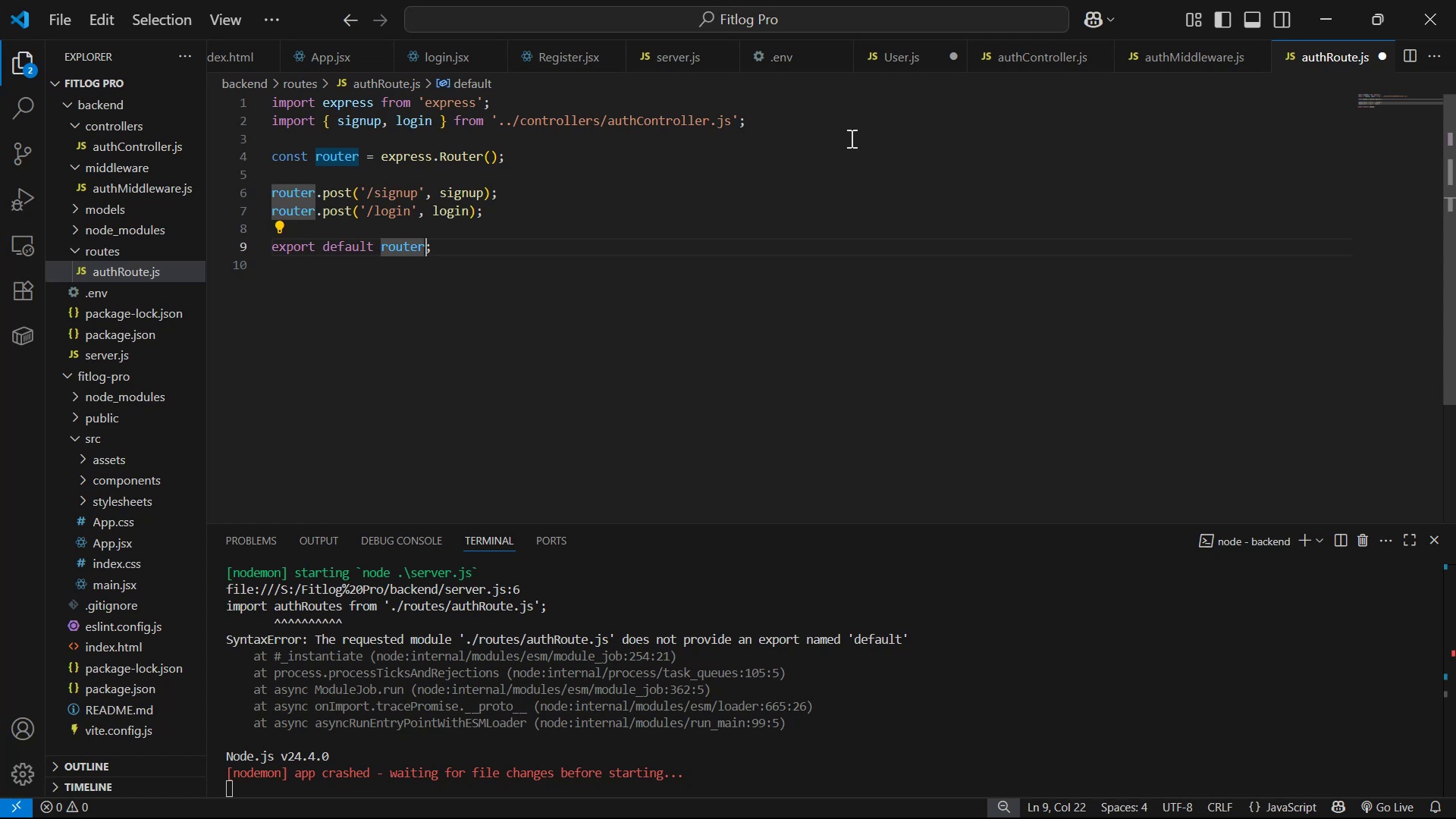 
left_click([915, 52])
 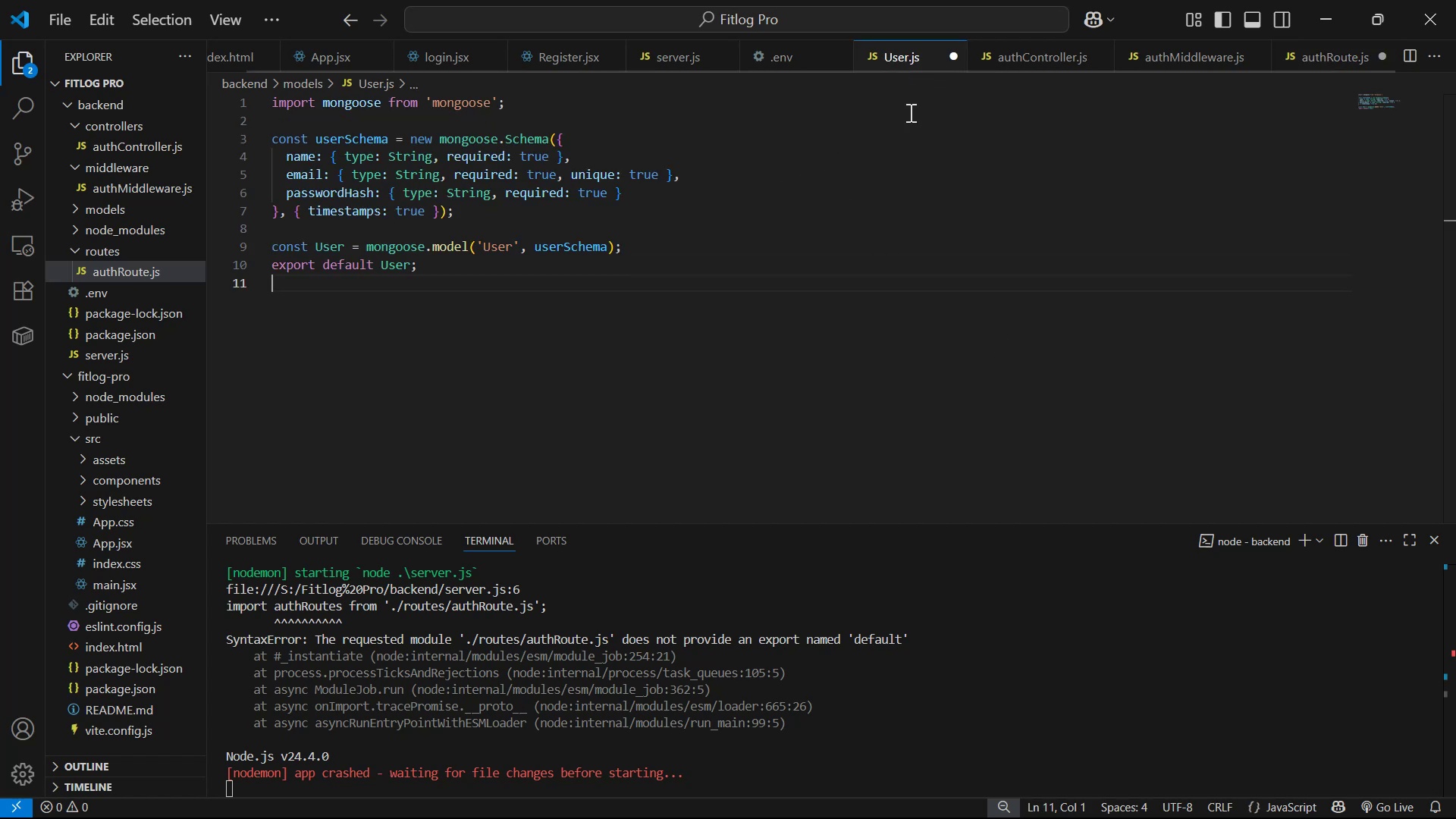 
key(Control+S)
 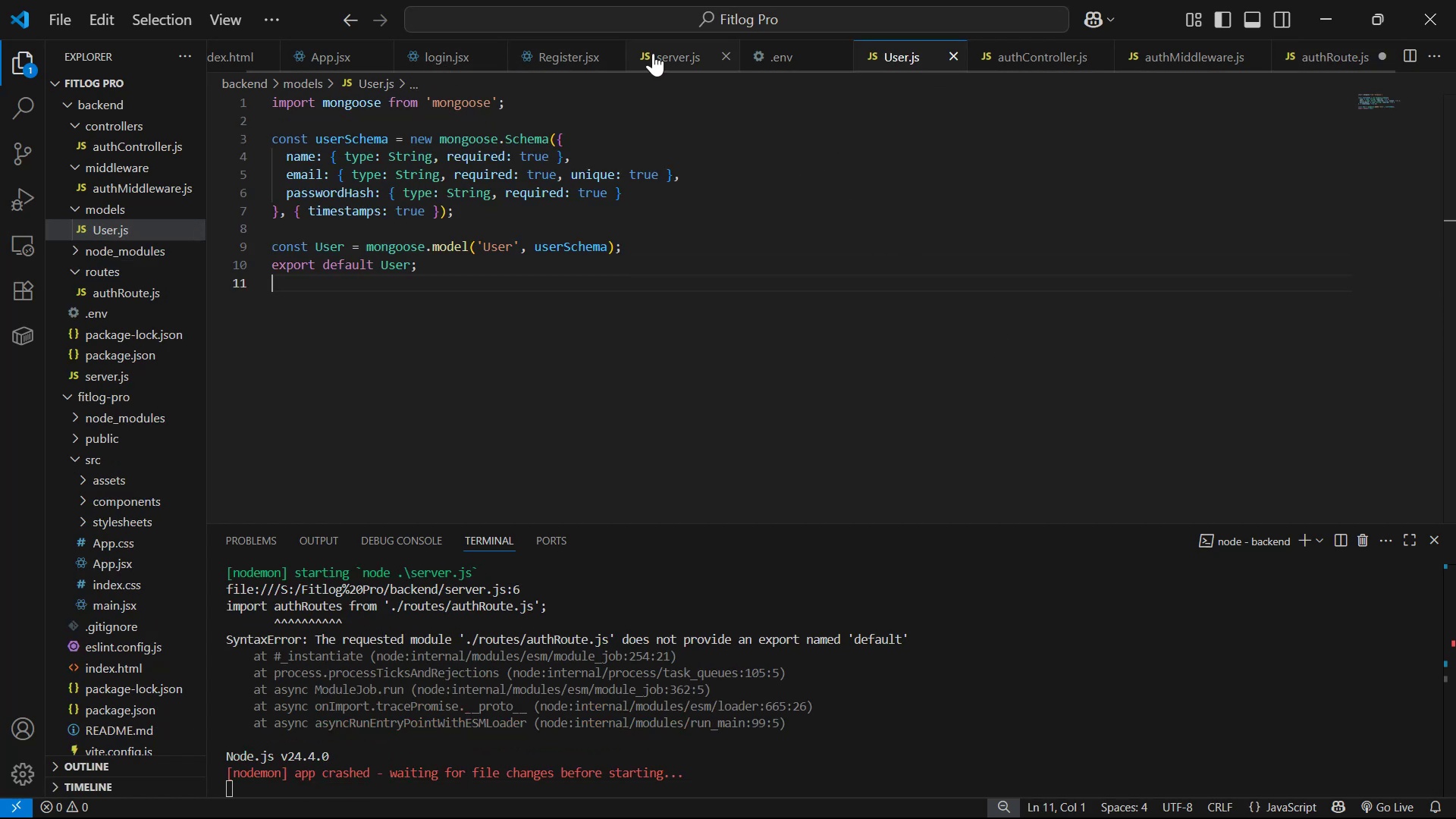 
left_click([741, 165])
 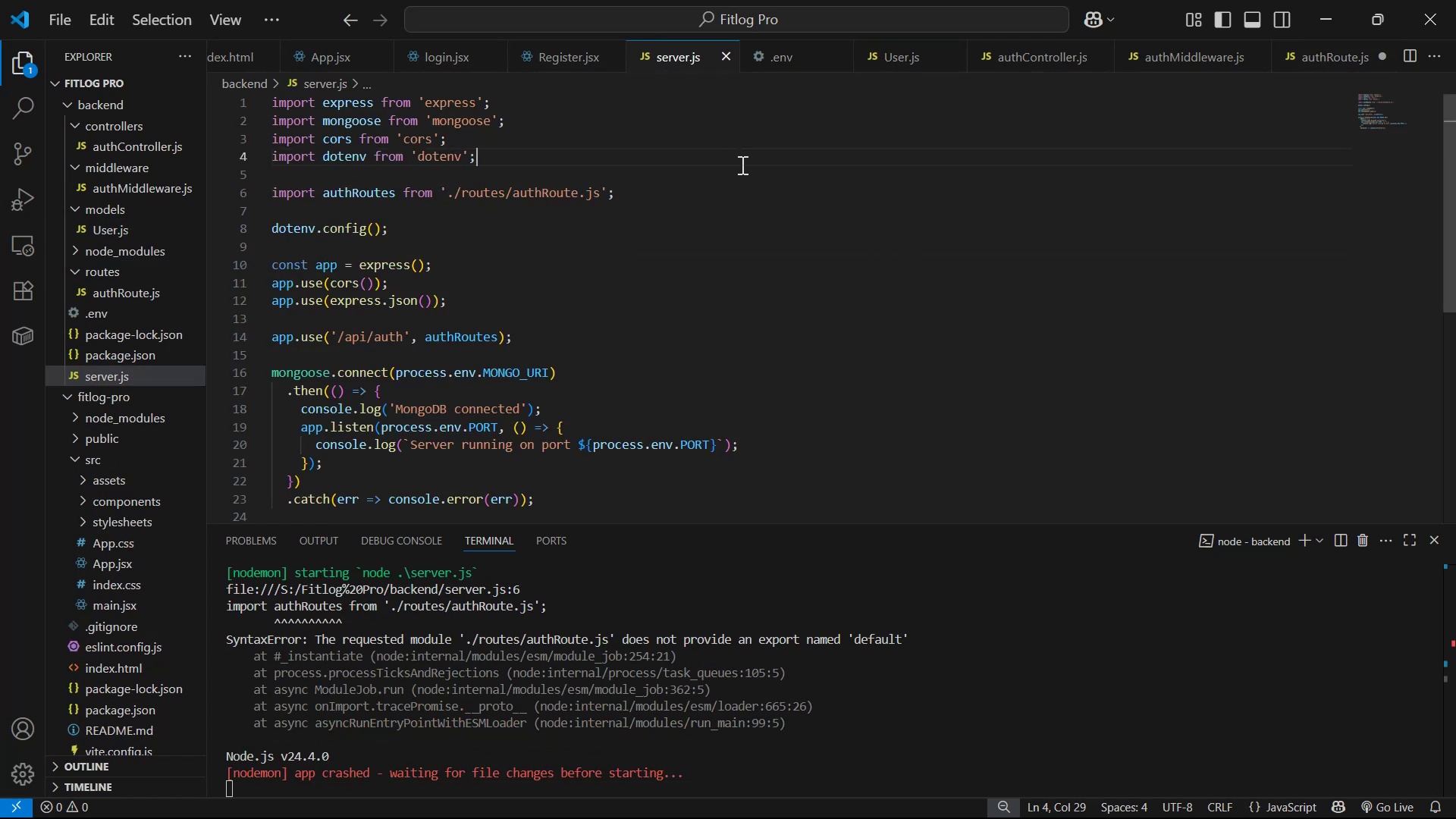 
key(Control+S)
 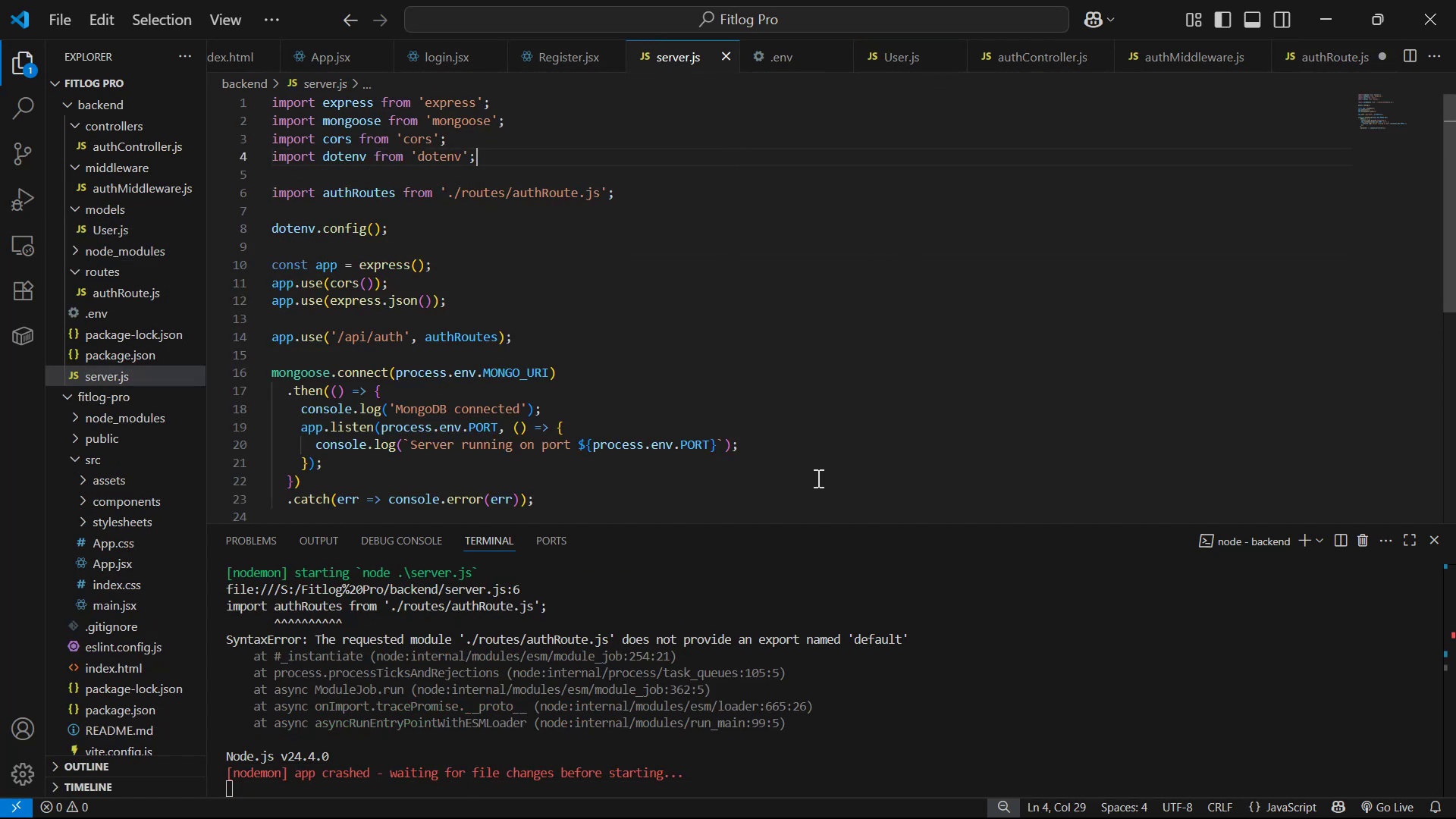 
key(Alt+AltLeft)
 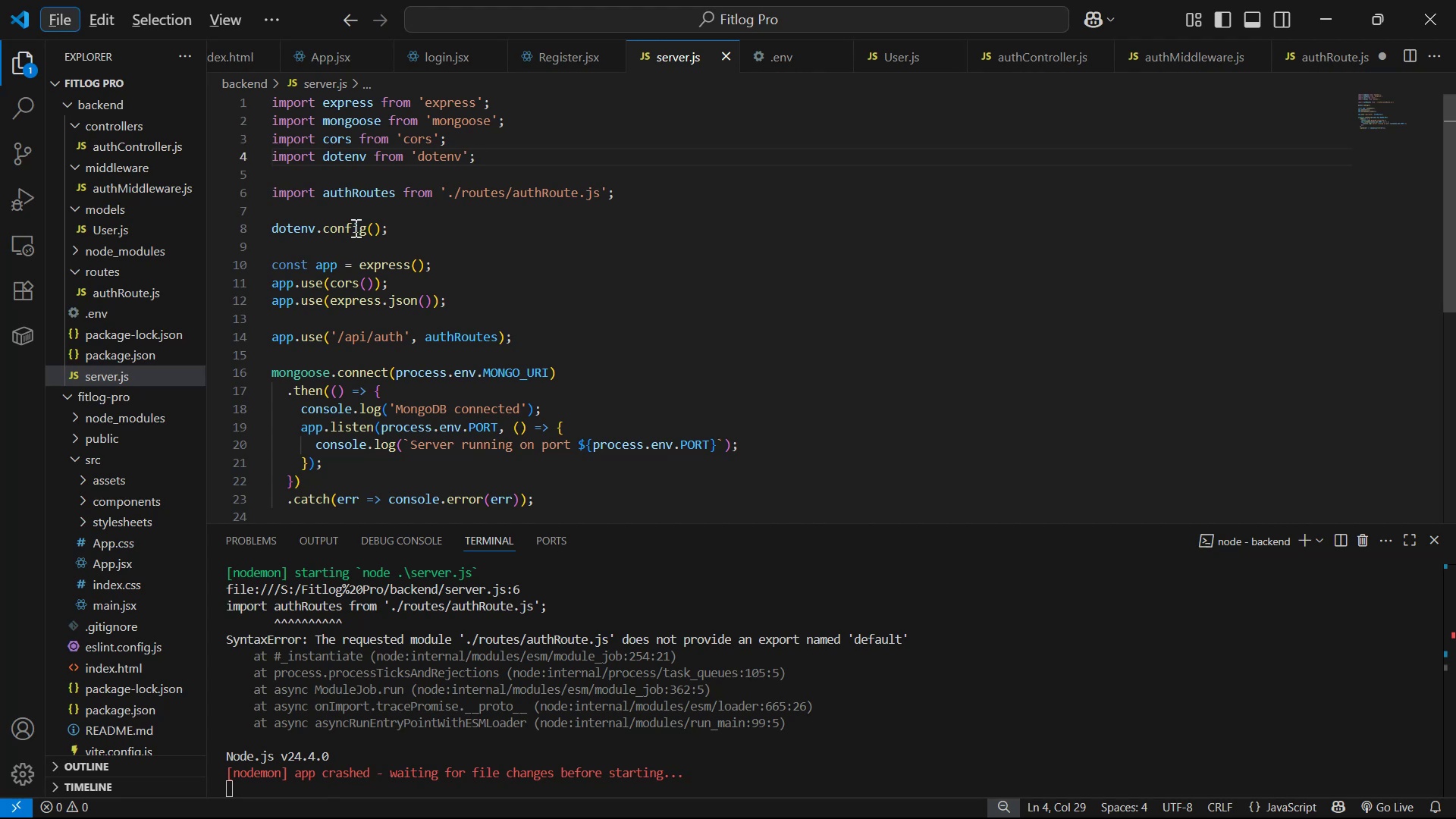 
key(Shift+BracketLeft)
 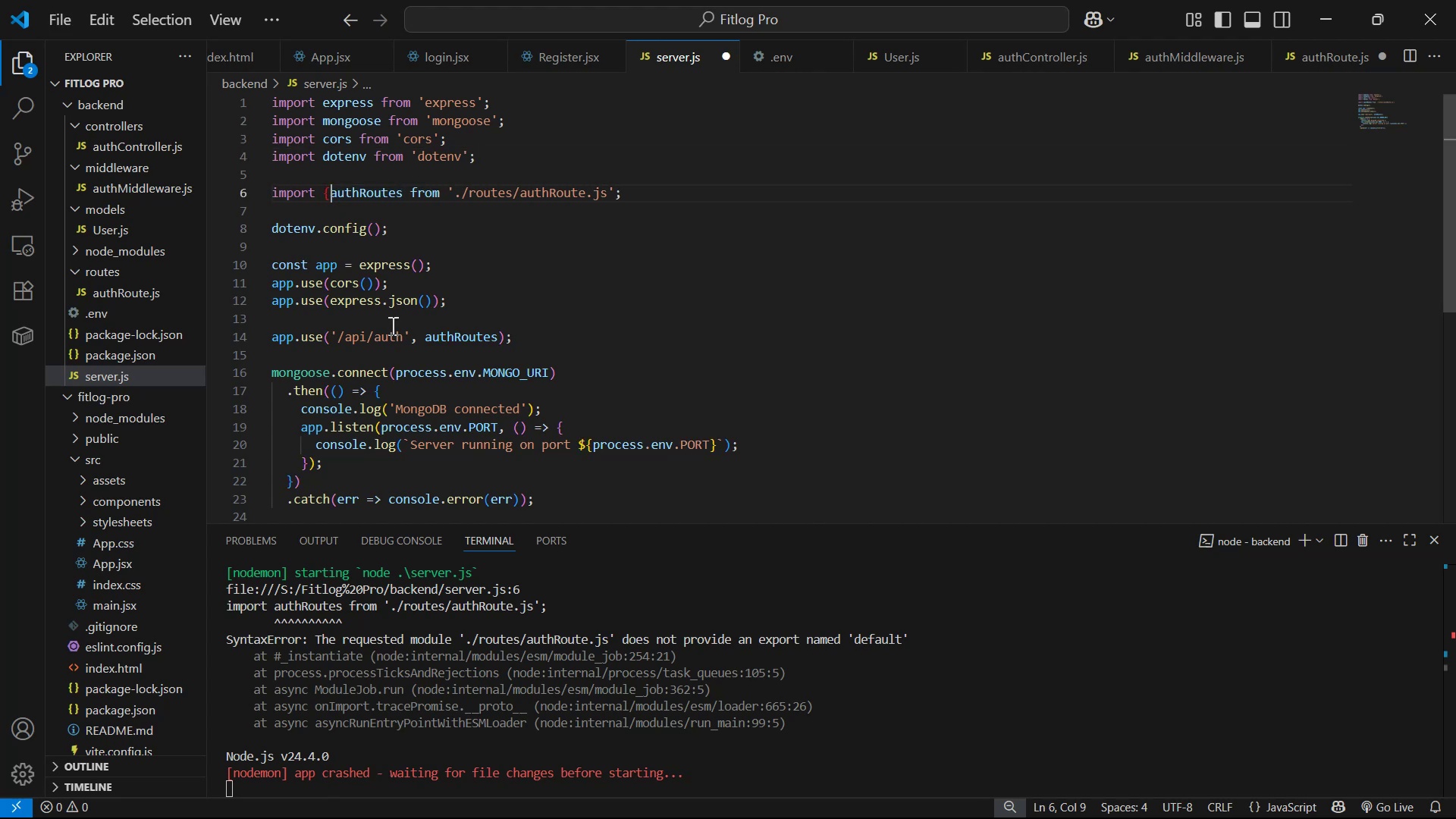 
hold_key(key=ArrowRight, duration=0.8)
 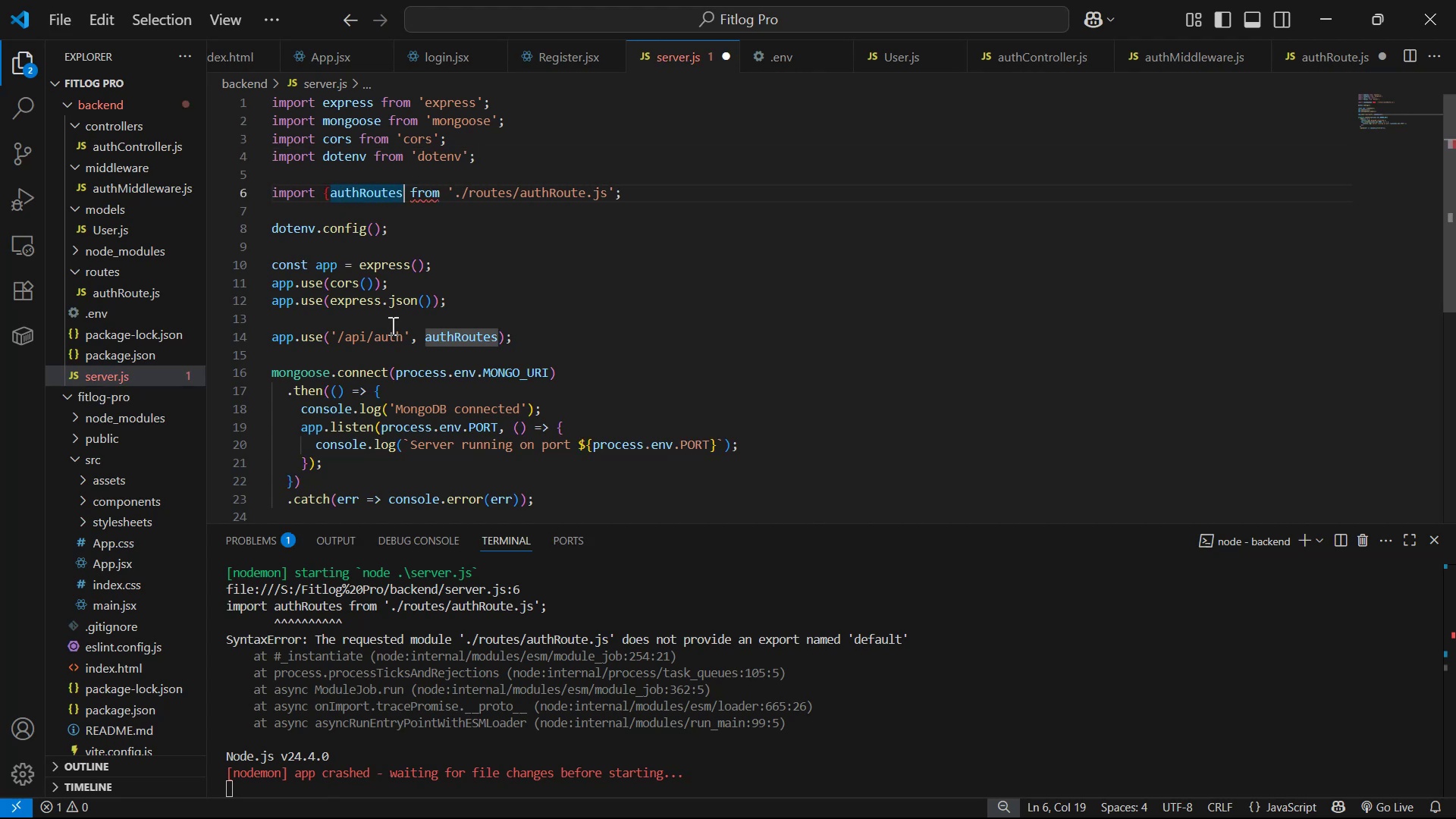 
key(Shift+BracketRight)
 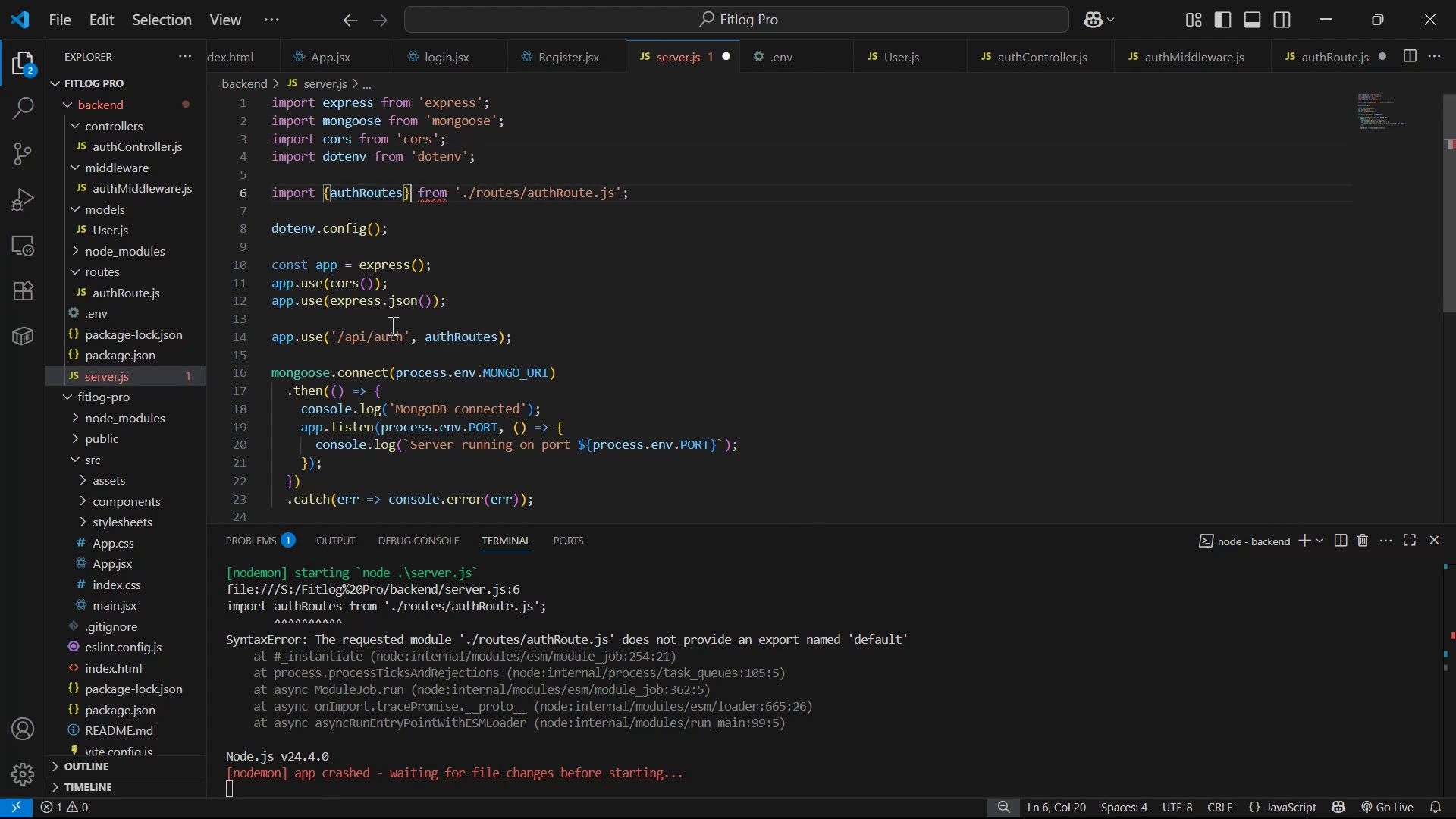 
key(Control+S)
 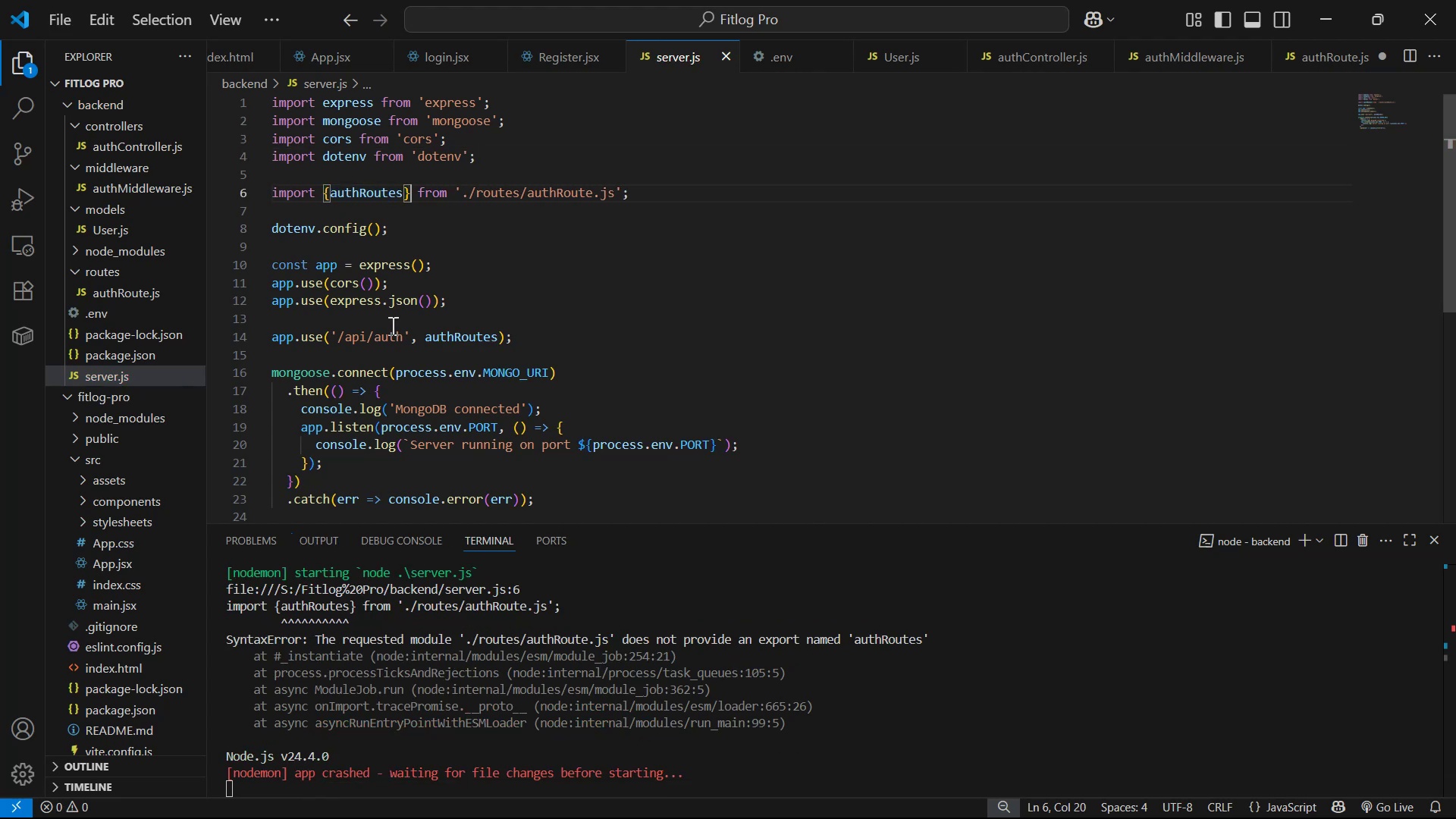 
key(Backspace)
 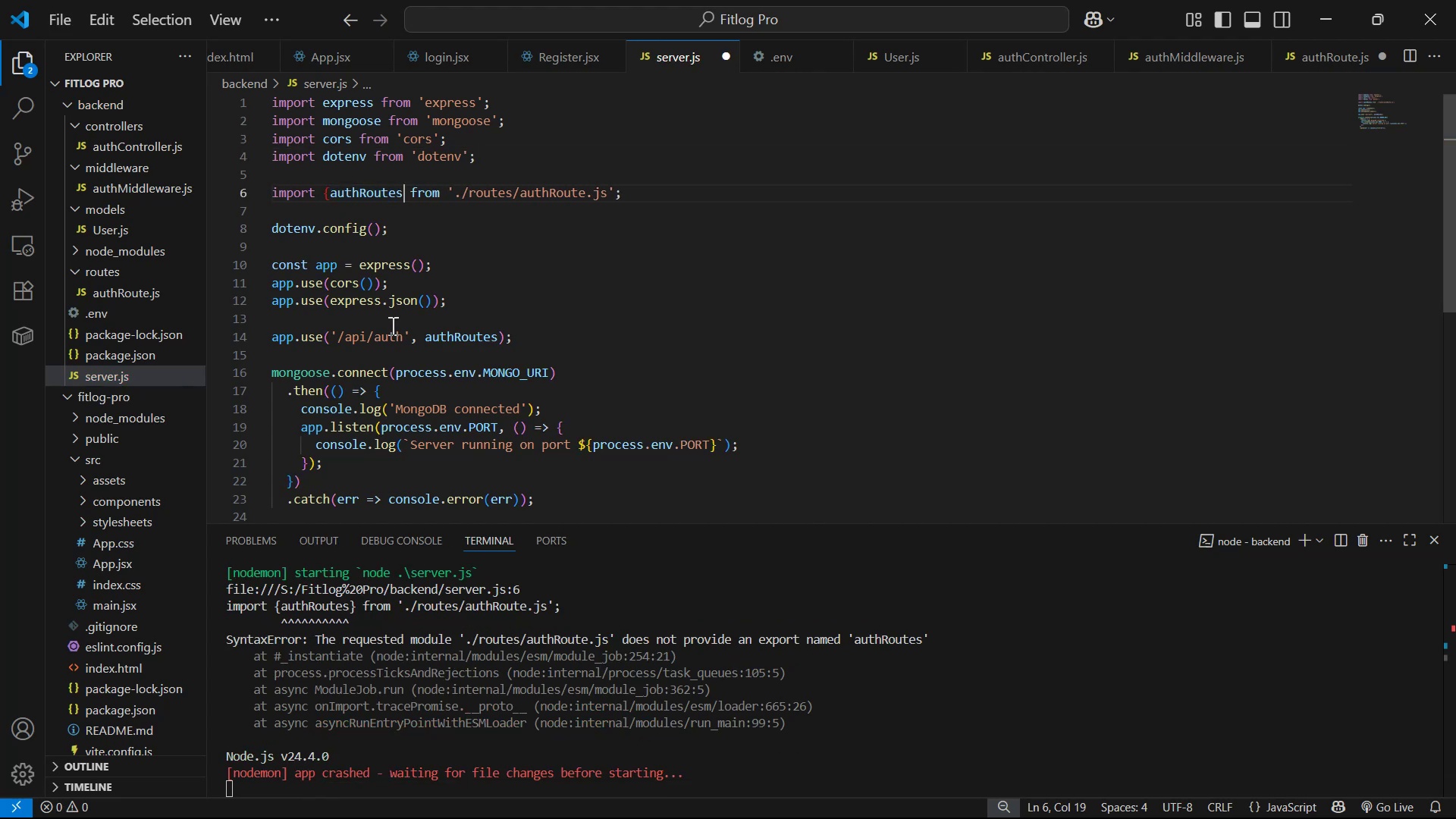 
hold_key(key=ArrowLeft, duration=0.77)
 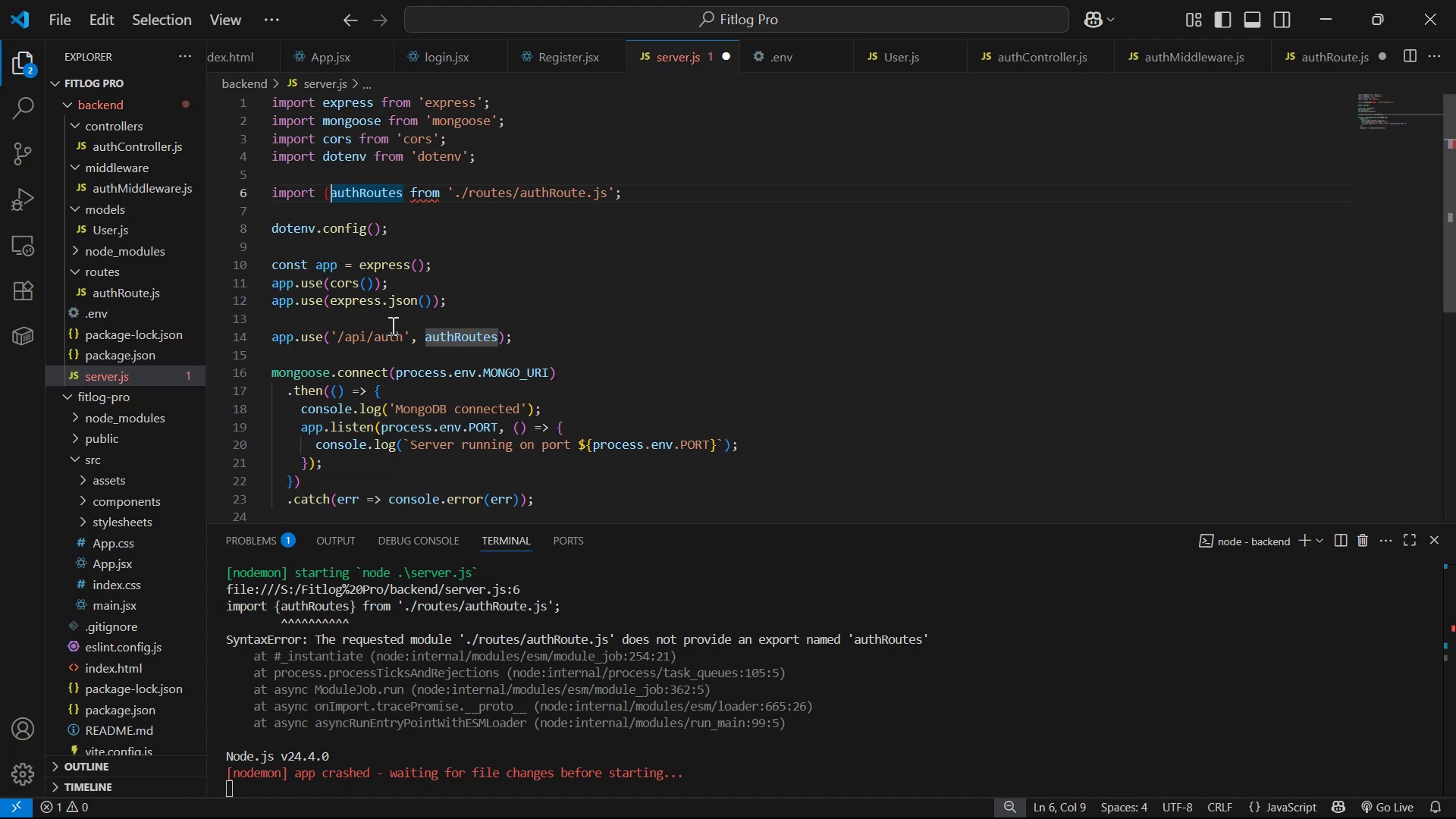 
key(Backspace)
 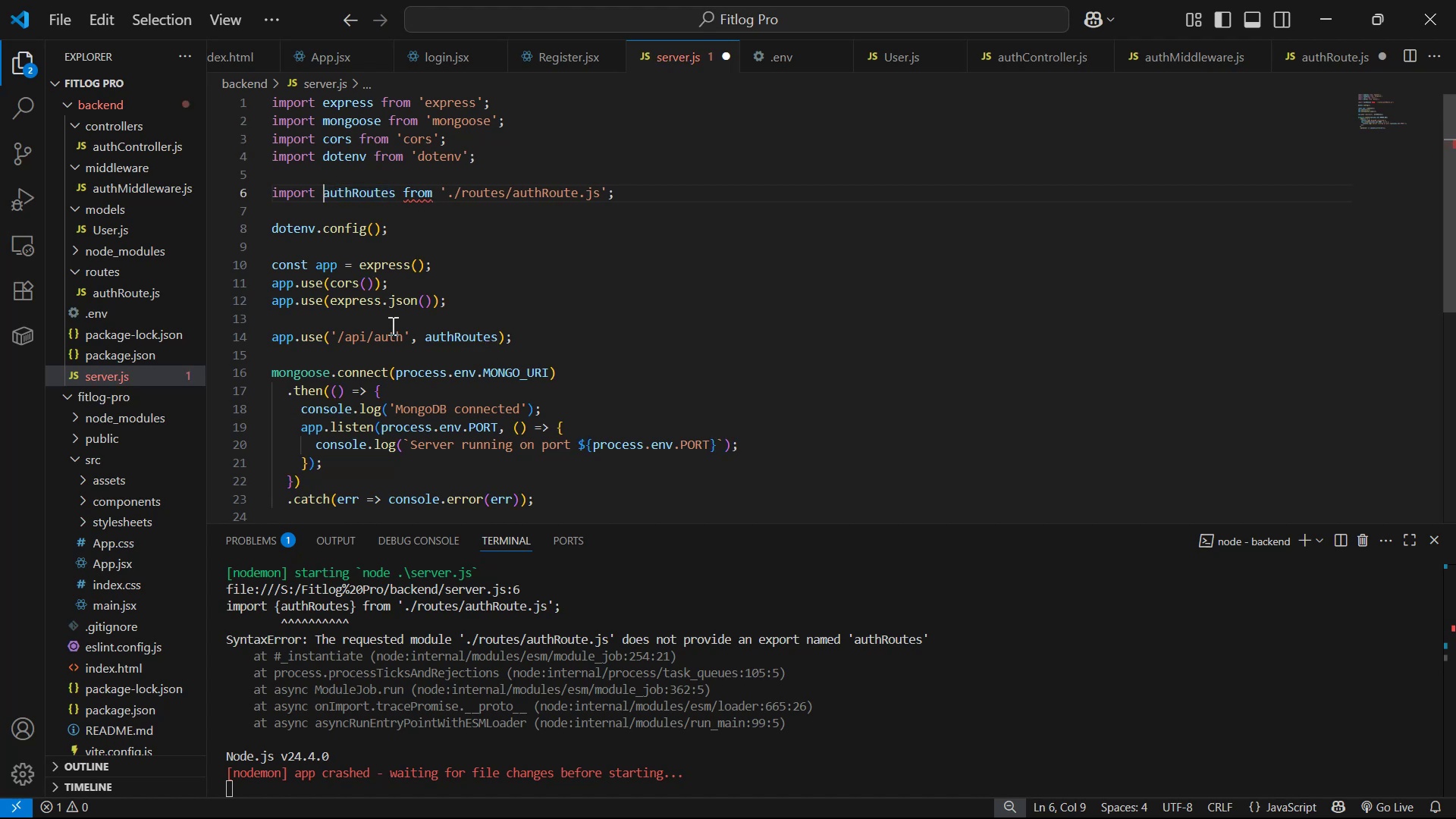 
key(Control+S)
 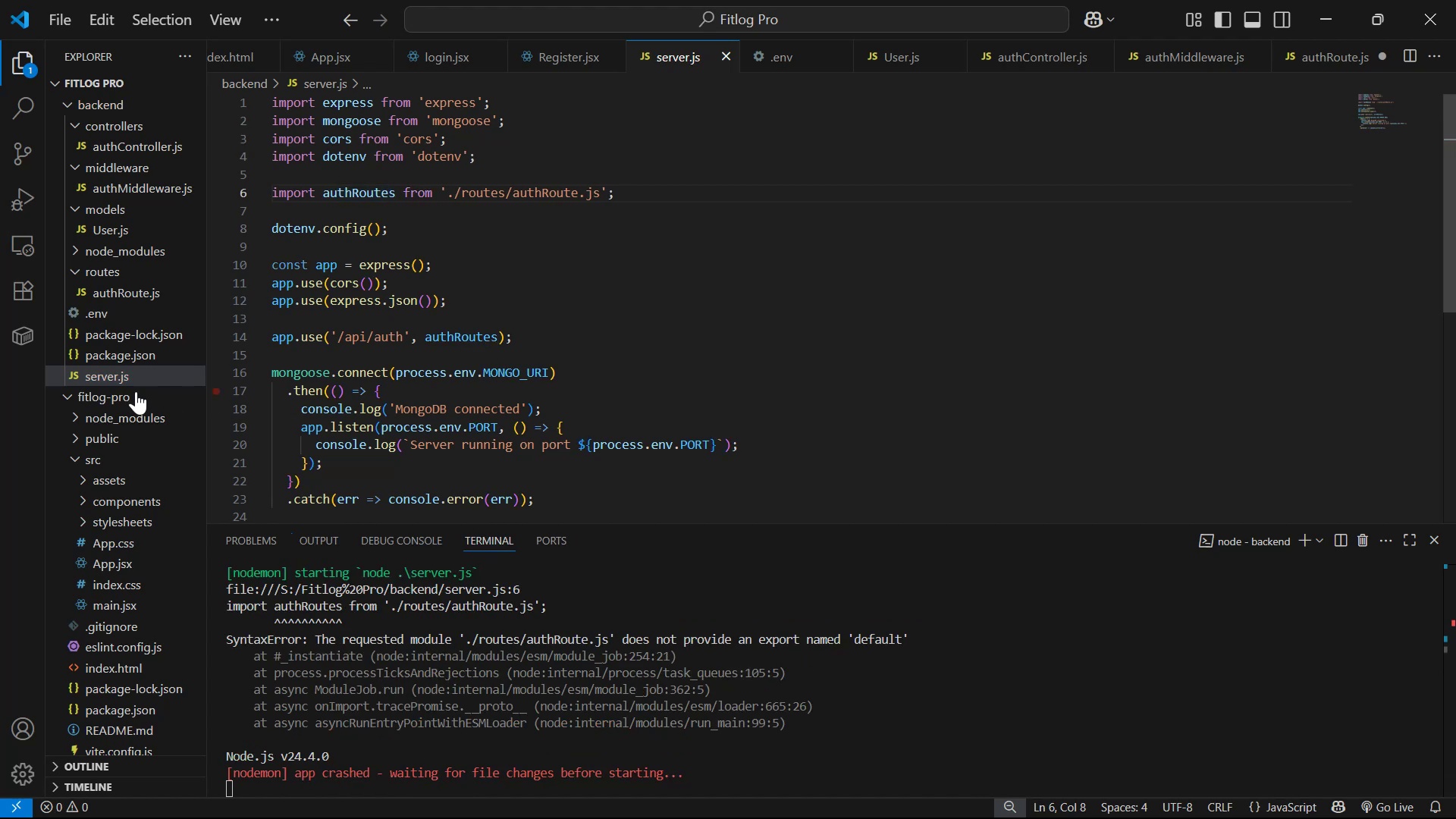 
left_click([104, 290])
 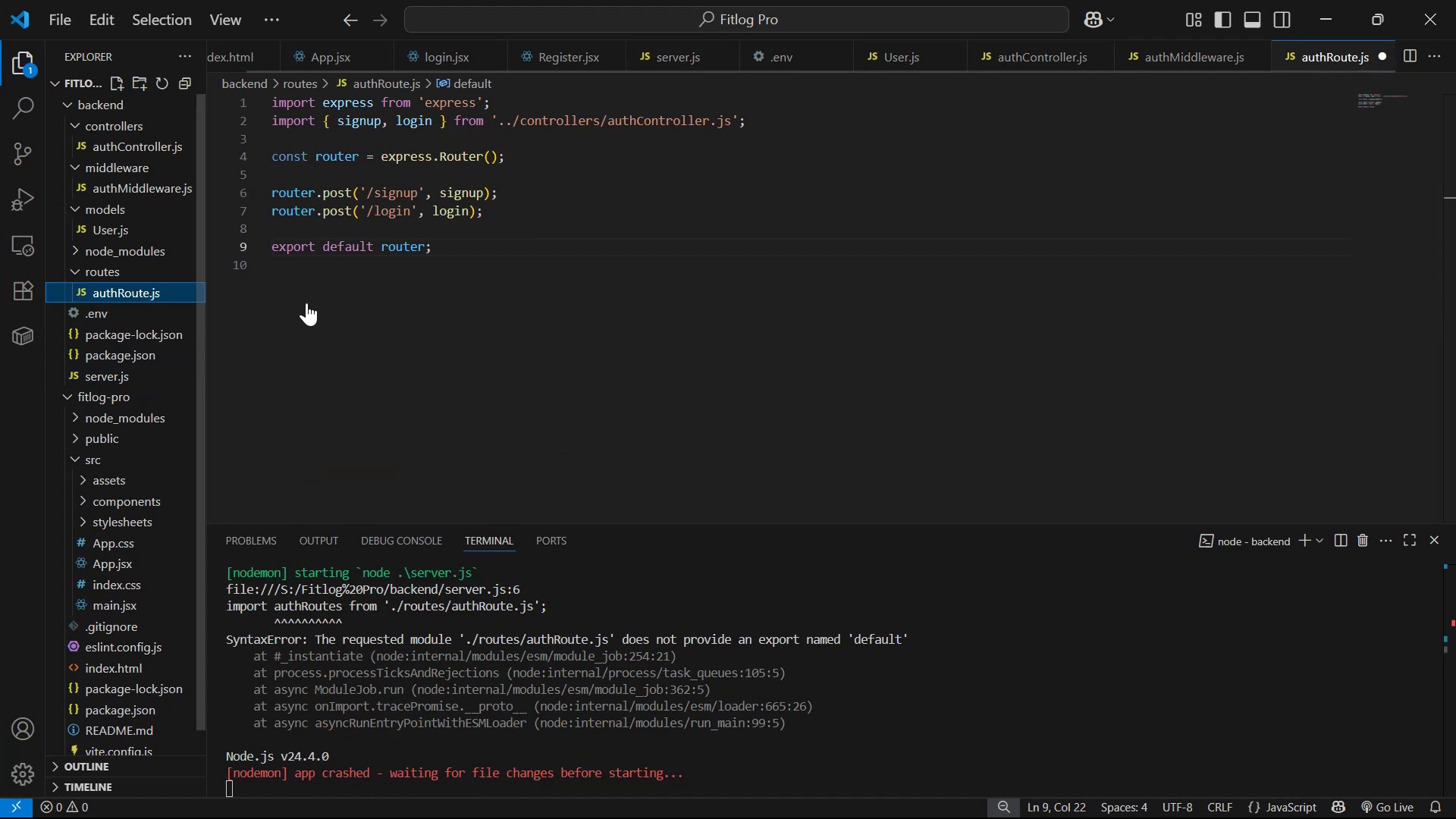 
left_click([753, 293])
 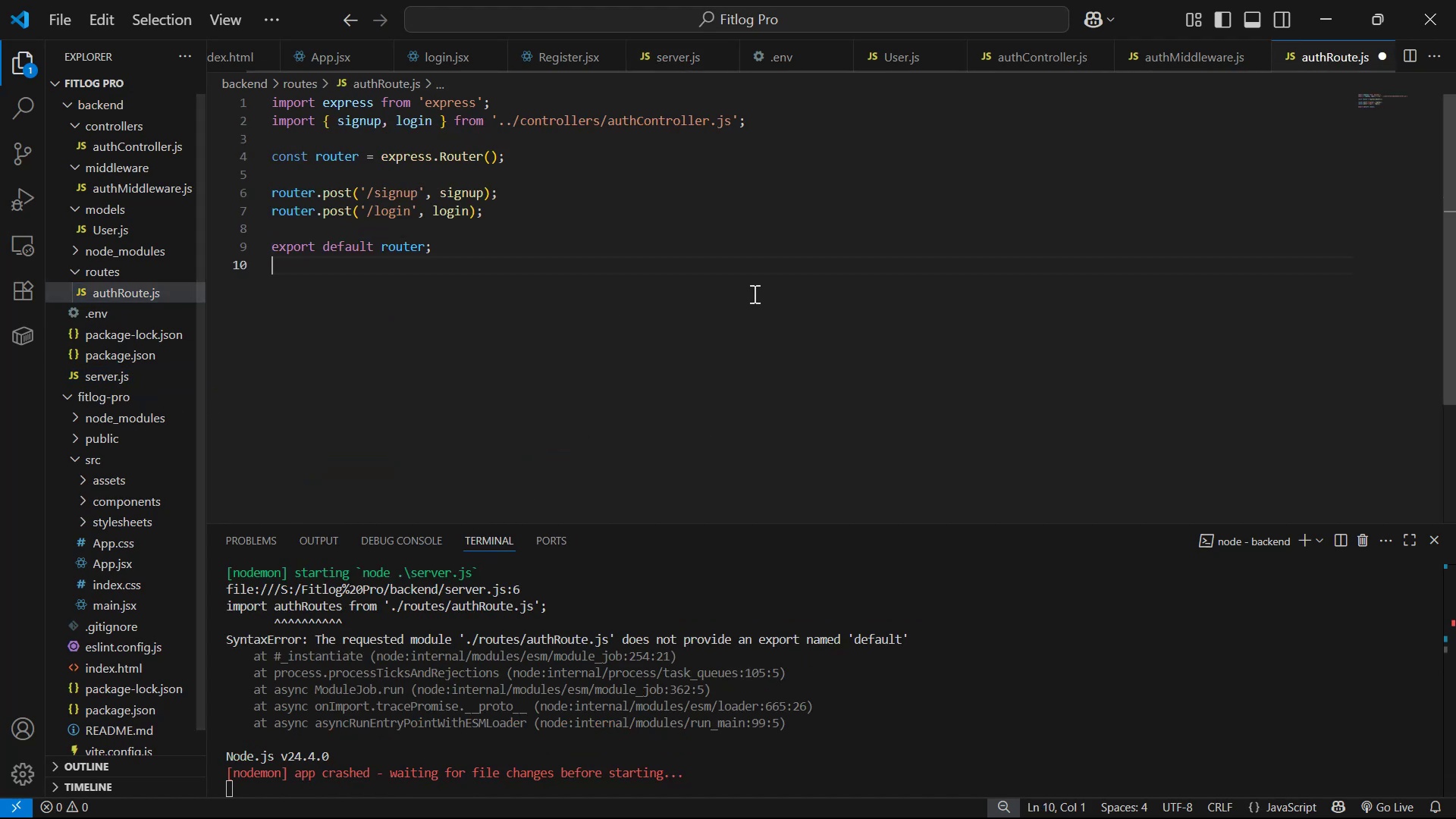 
key(Control+A)
 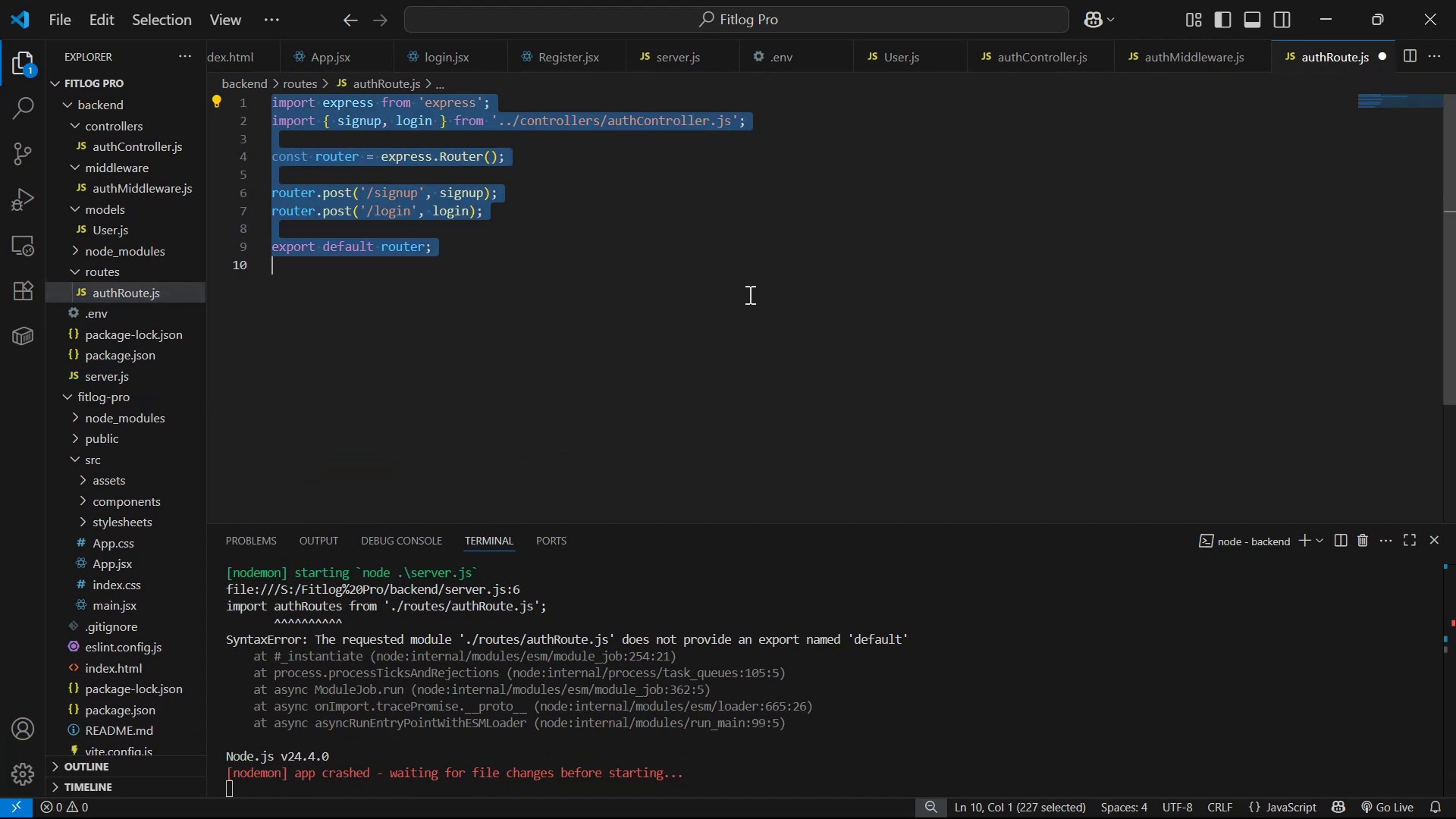 
left_click([566, 431])
 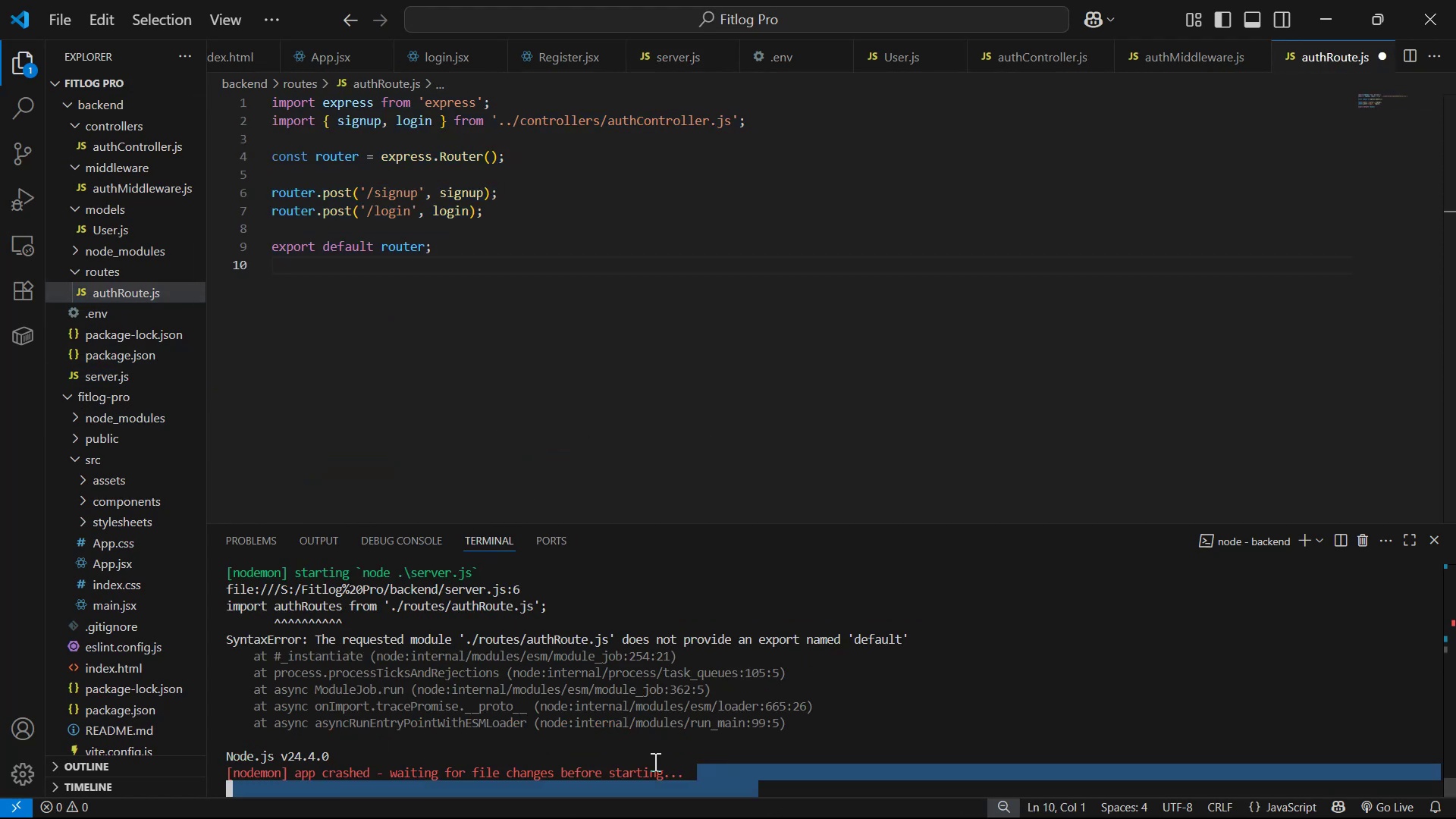 
key(Control+ControlLeft)
 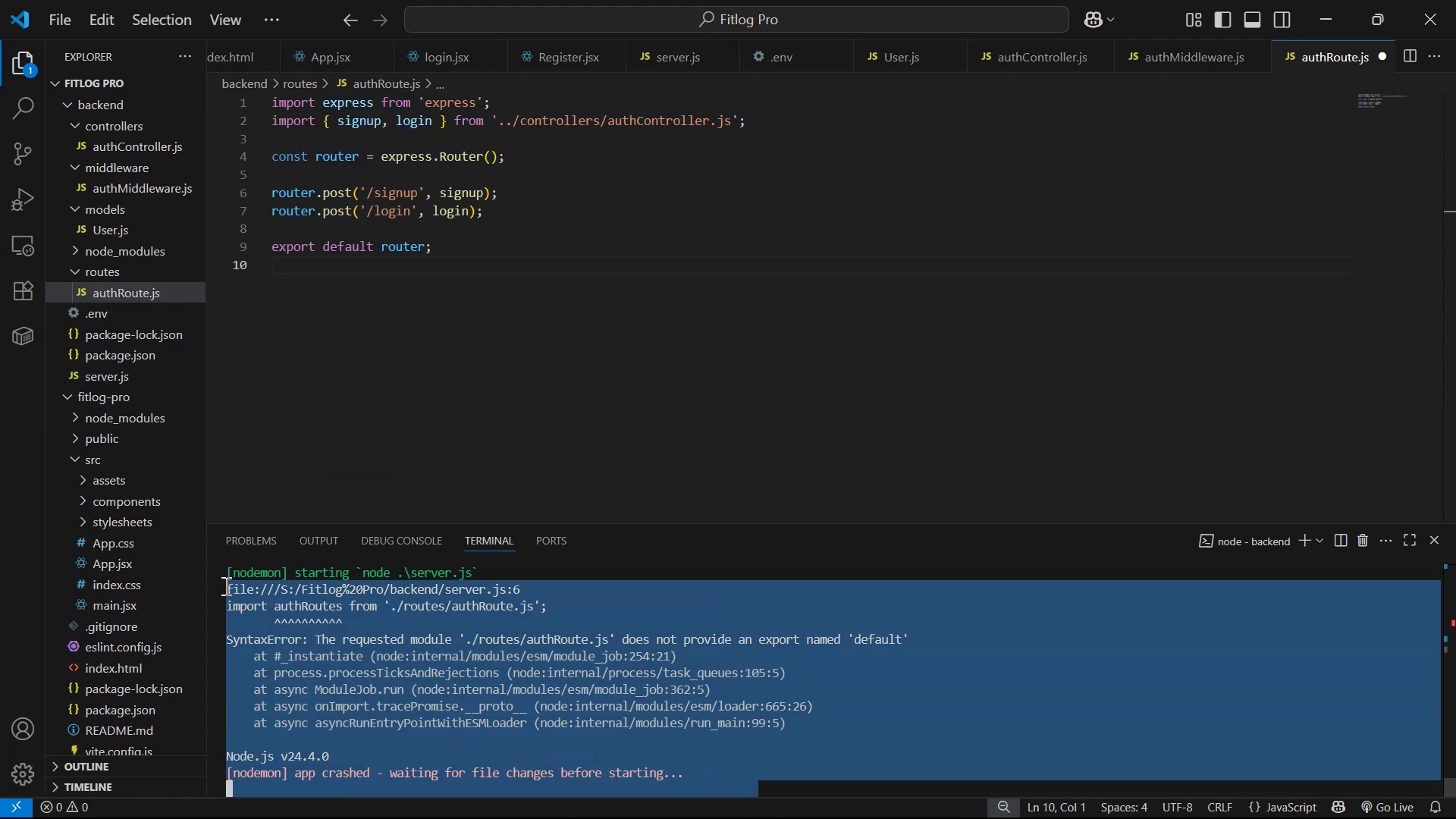 
key(Control+C)
 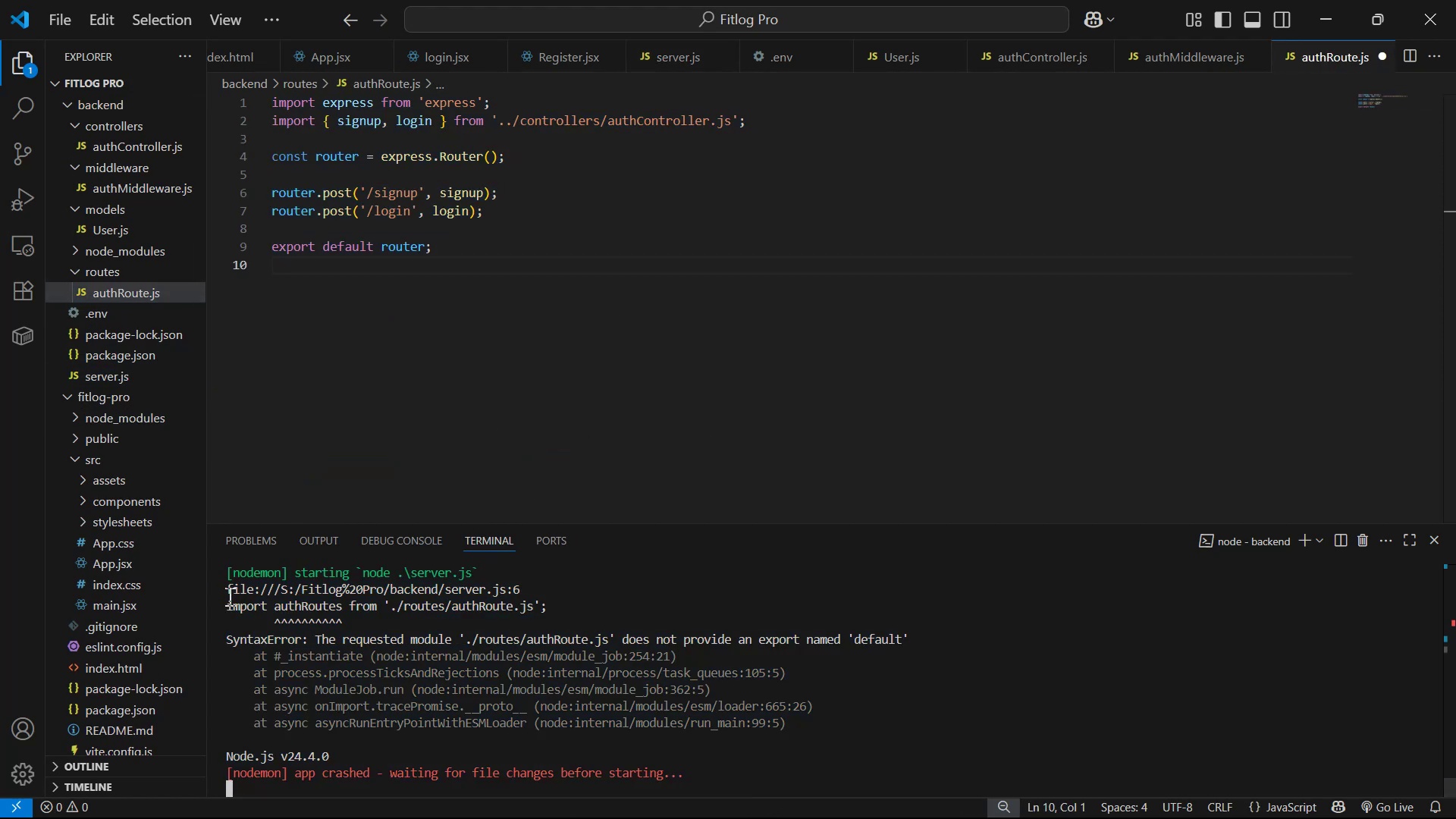 
key(Alt+AltLeft)
 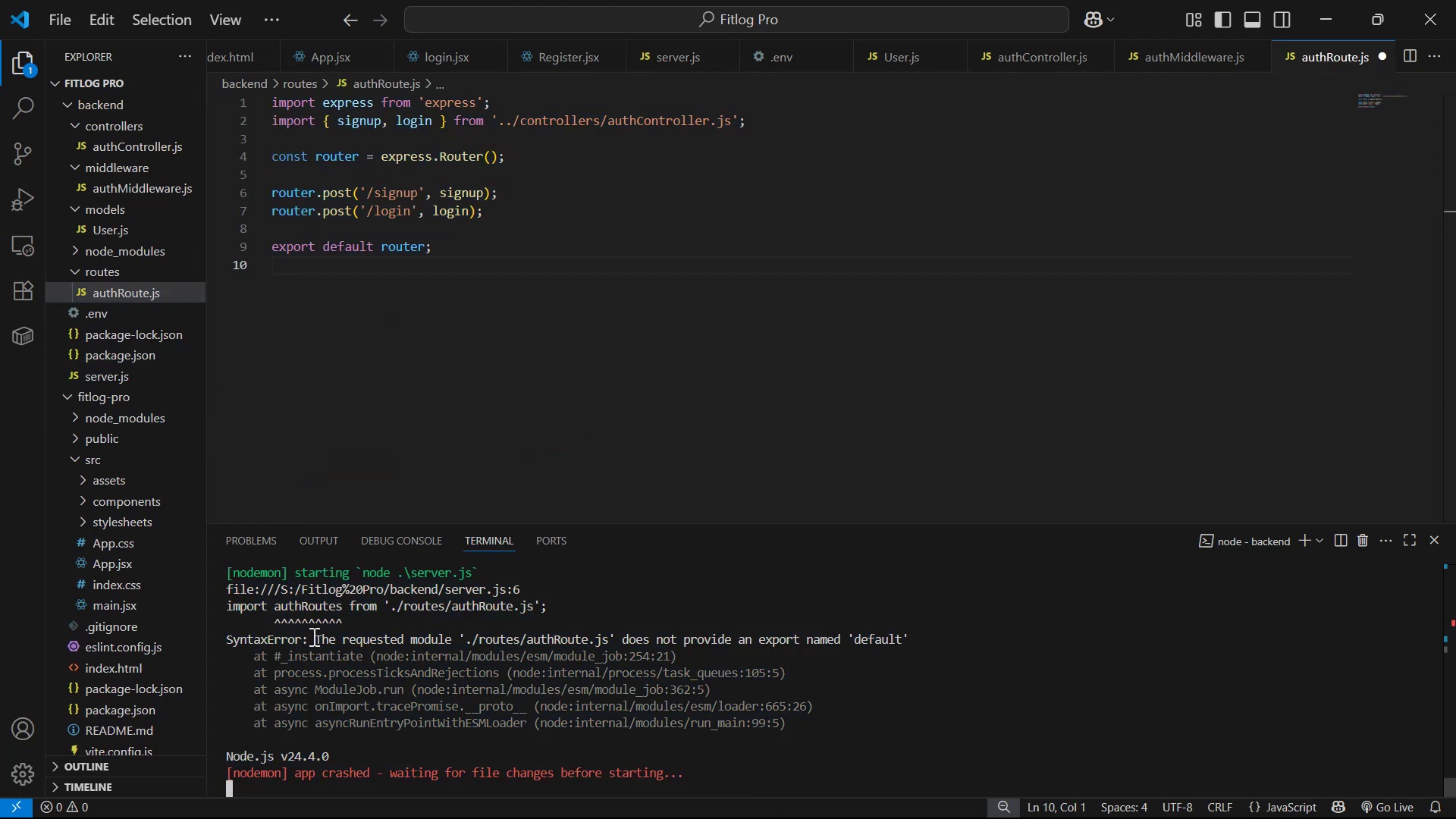 
key(Alt+Tab)
 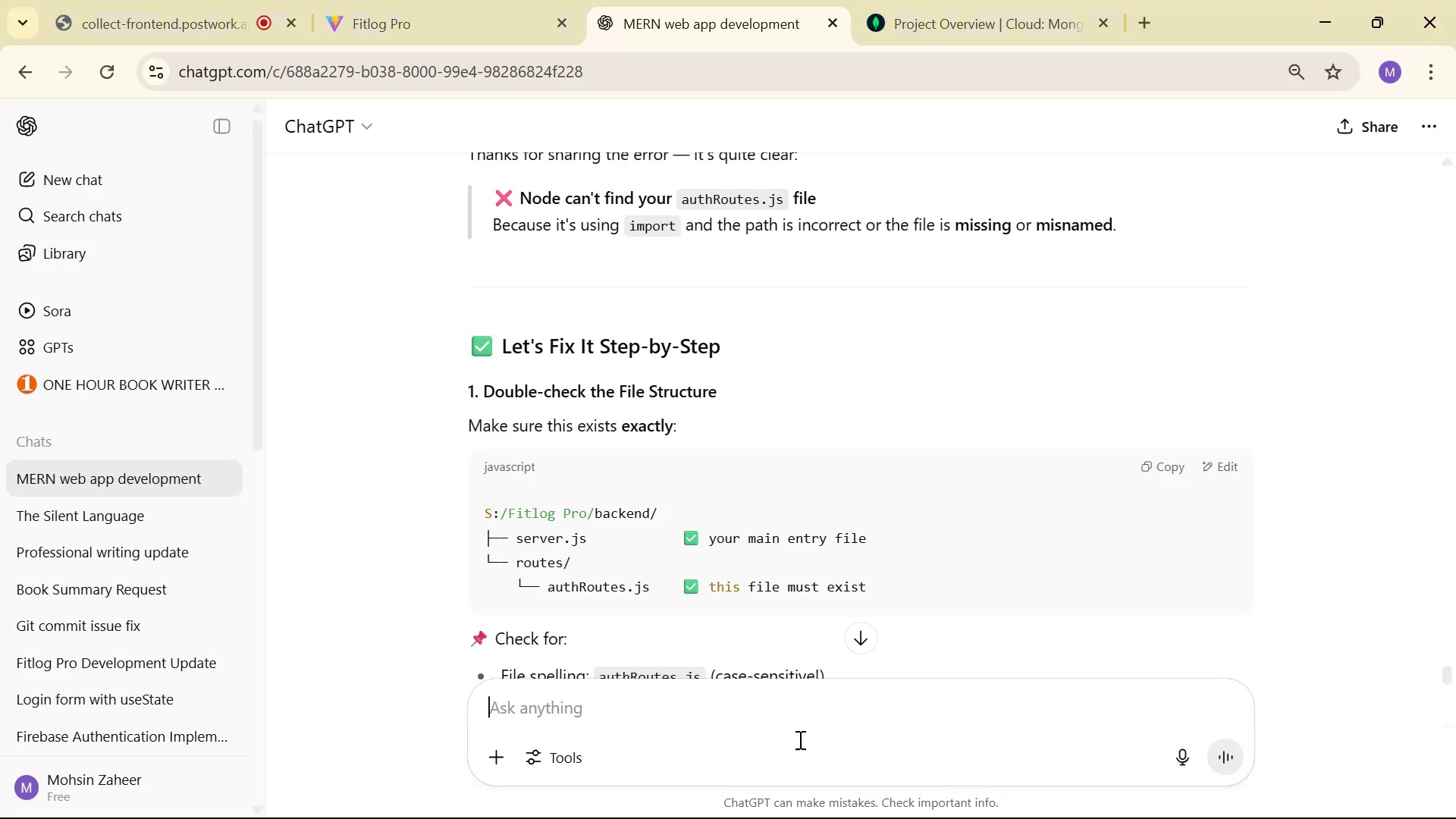 
left_click([800, 739])
 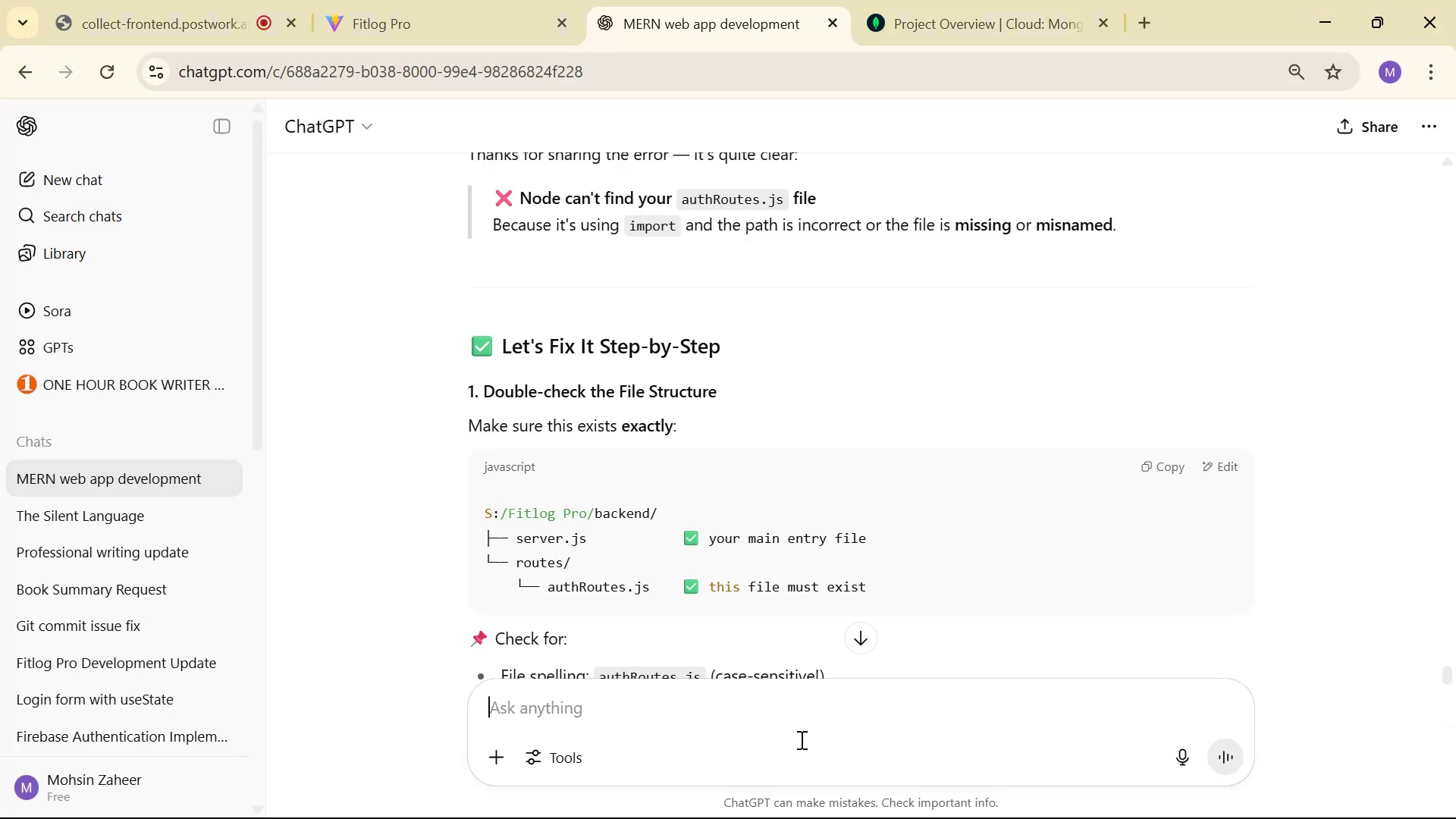 
key(Control+V)
 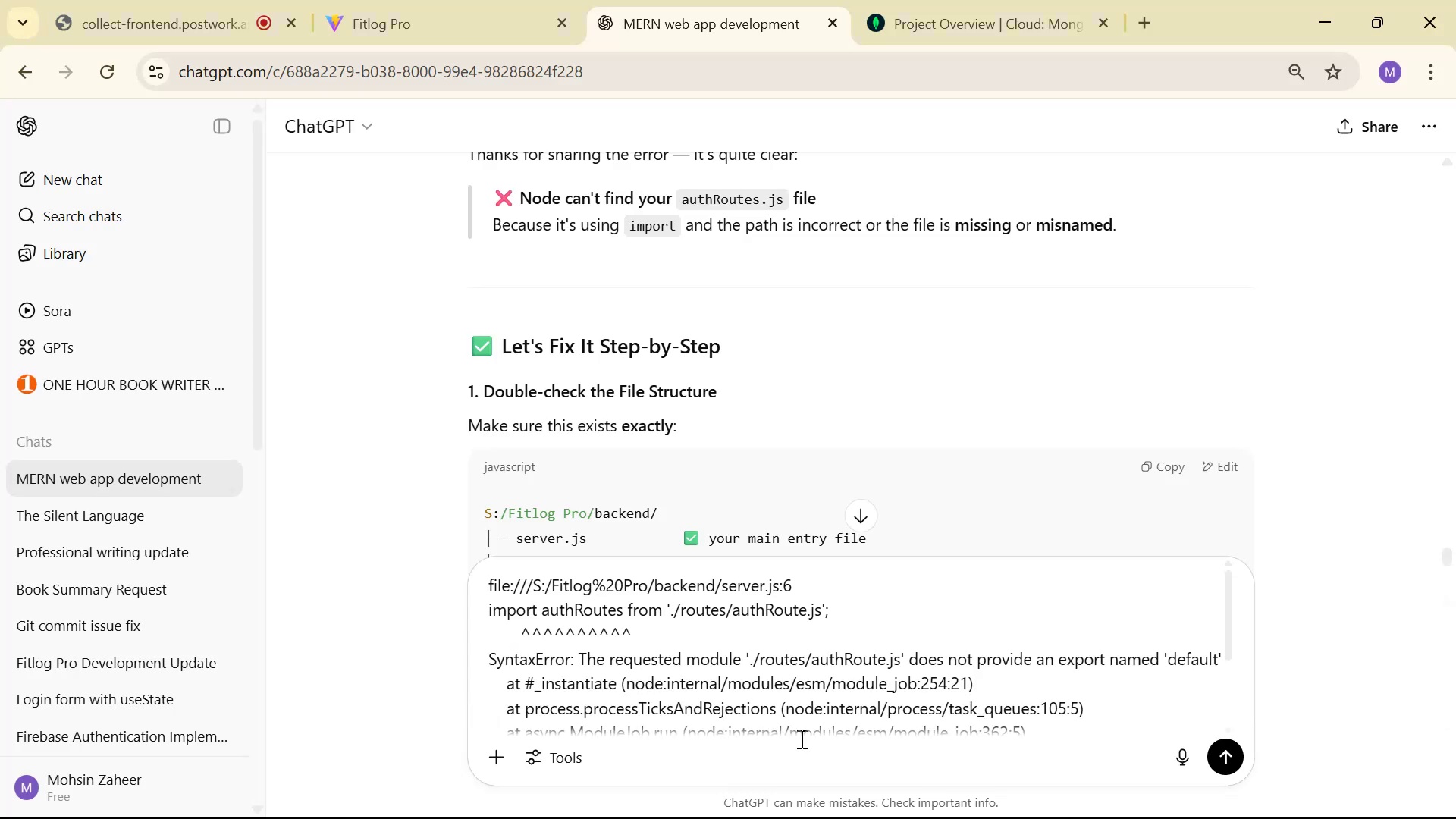 
key(Enter)
 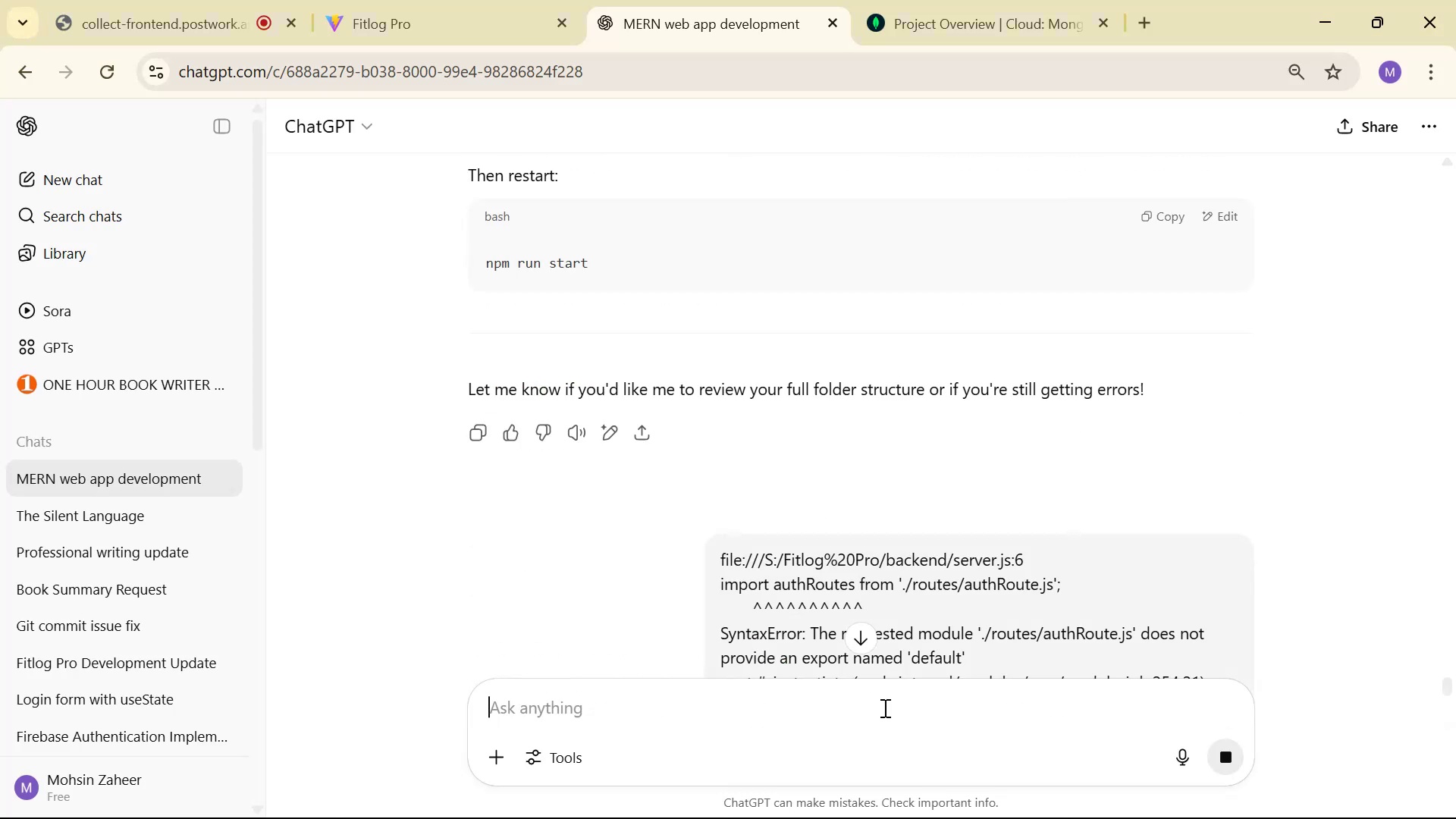 
scroll: coordinate [1249, 319], scroll_direction: up, amount: 14.0
 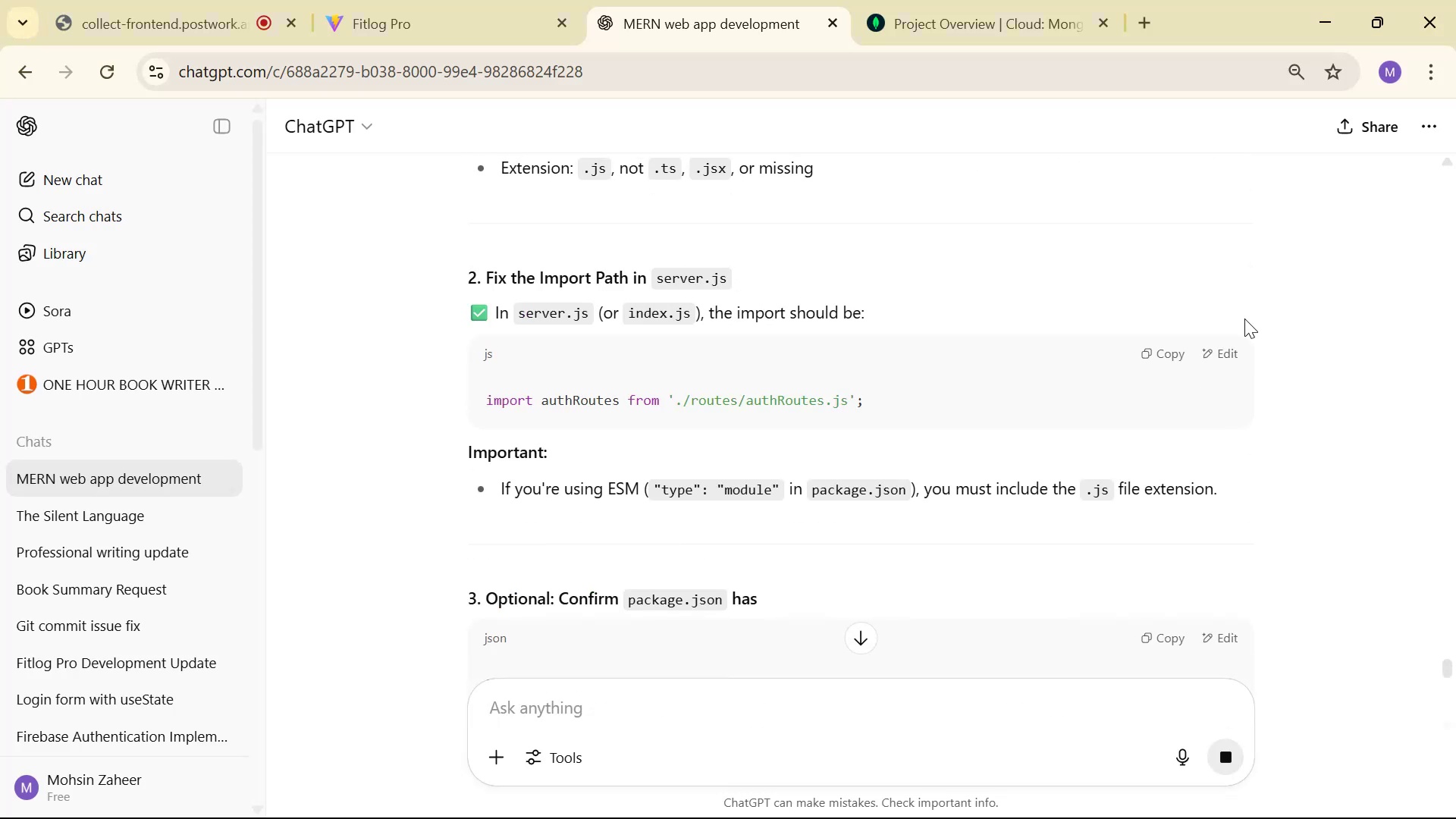 
scroll: coordinate [1228, 299], scroll_direction: down, amount: 17.0
 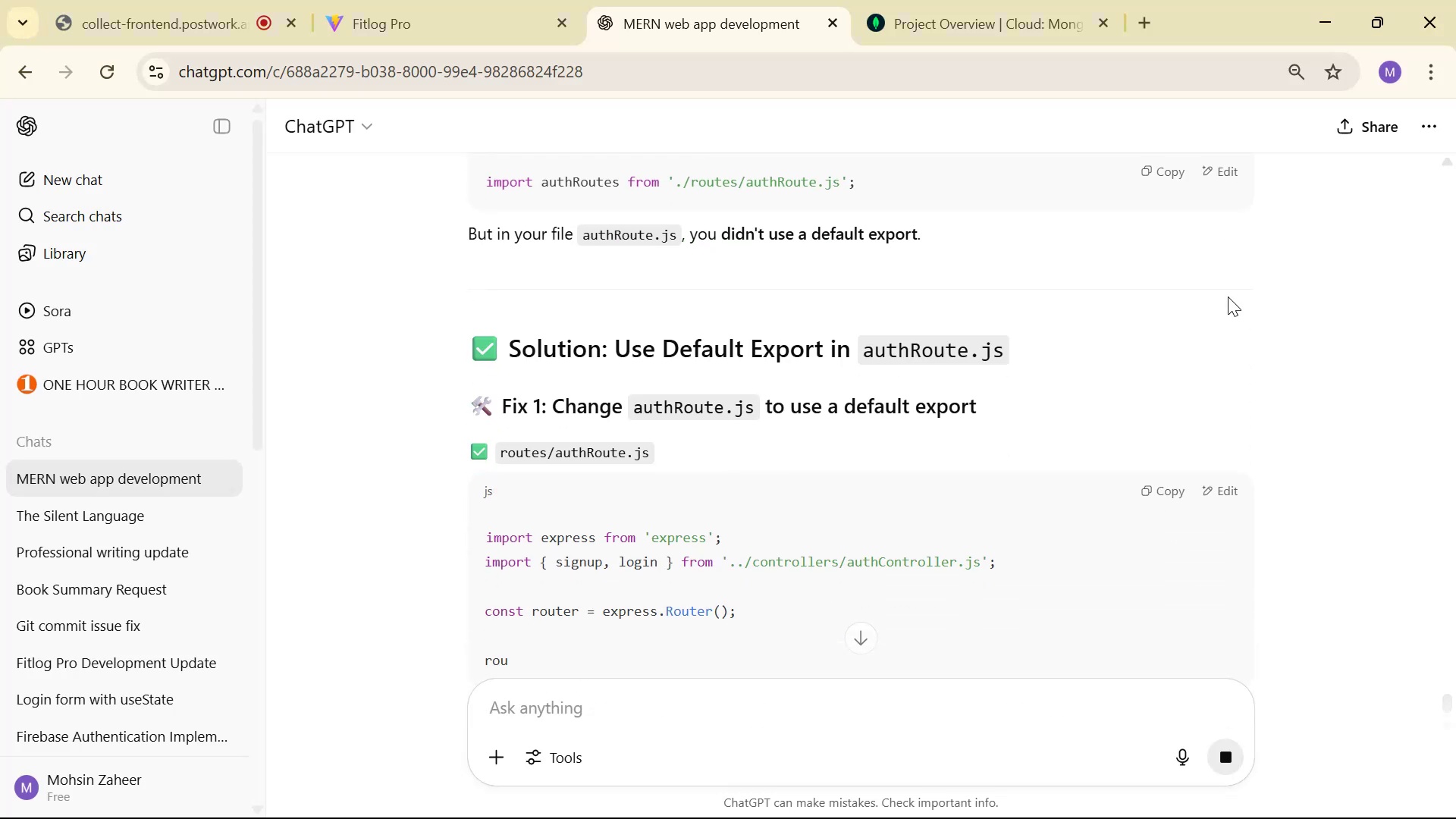 
scroll: coordinate [1227, 294], scroll_direction: down, amount: 2.0
 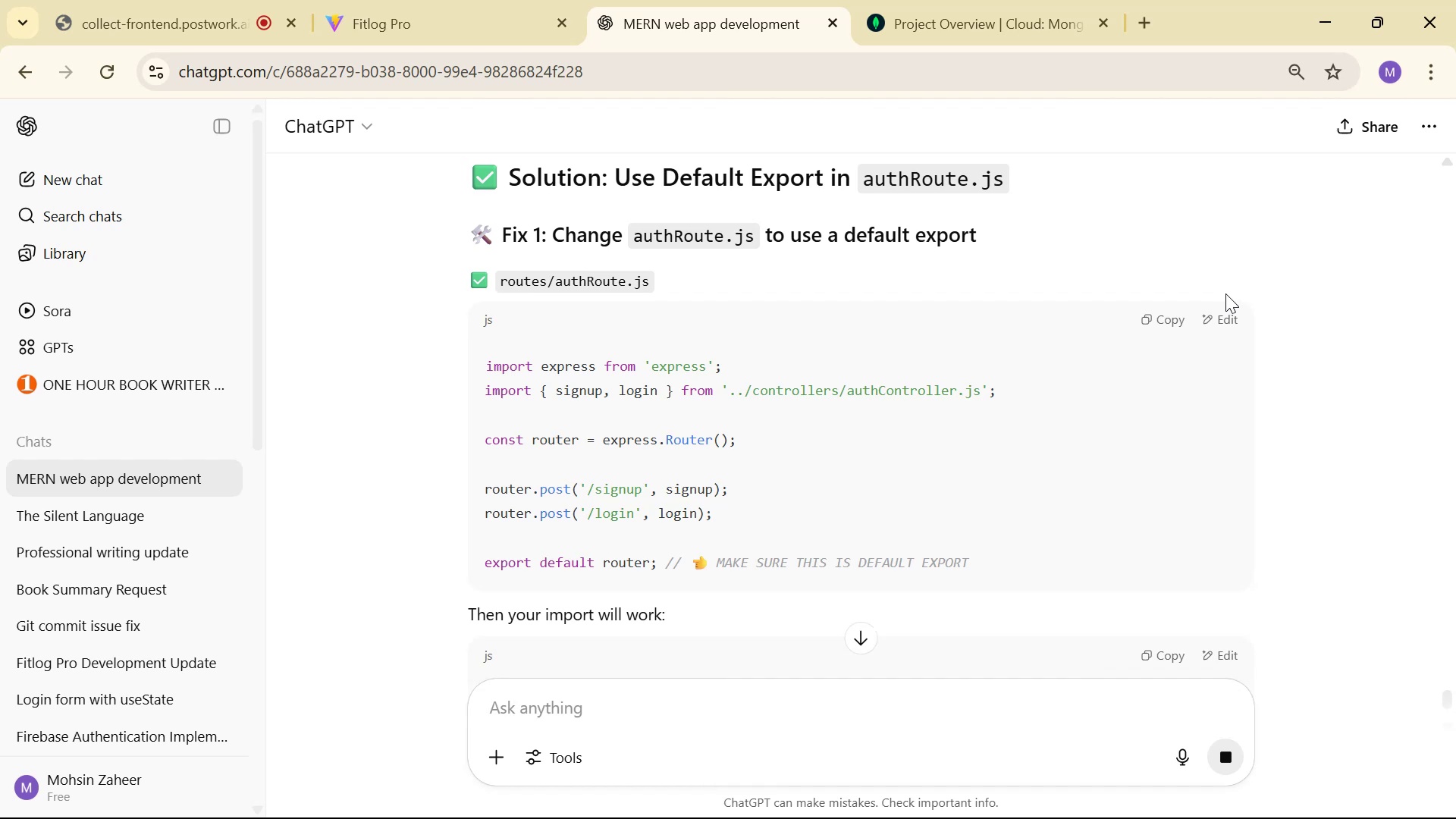 
key(Alt+AltLeft)
 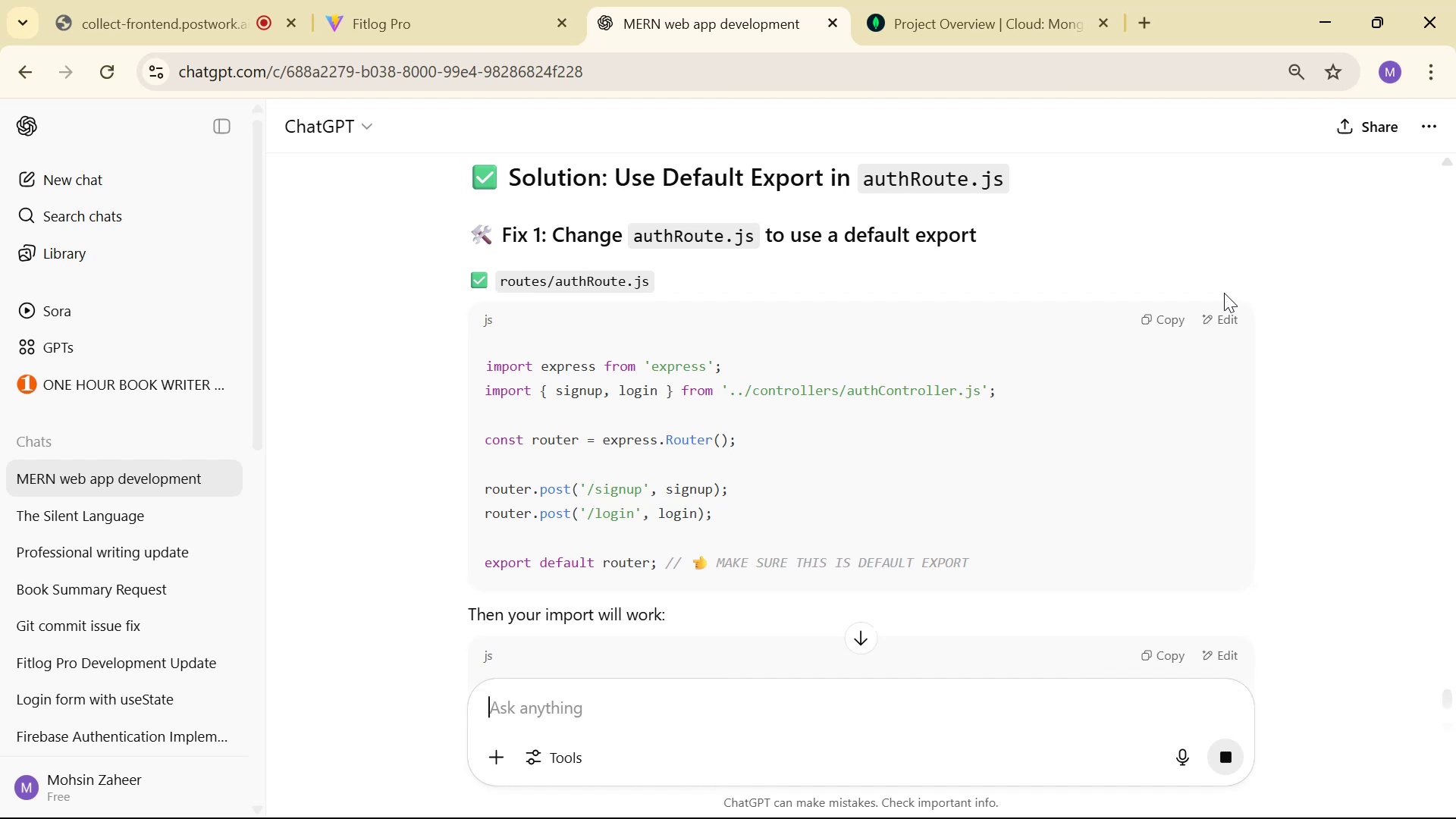 
key(Alt+Tab)
 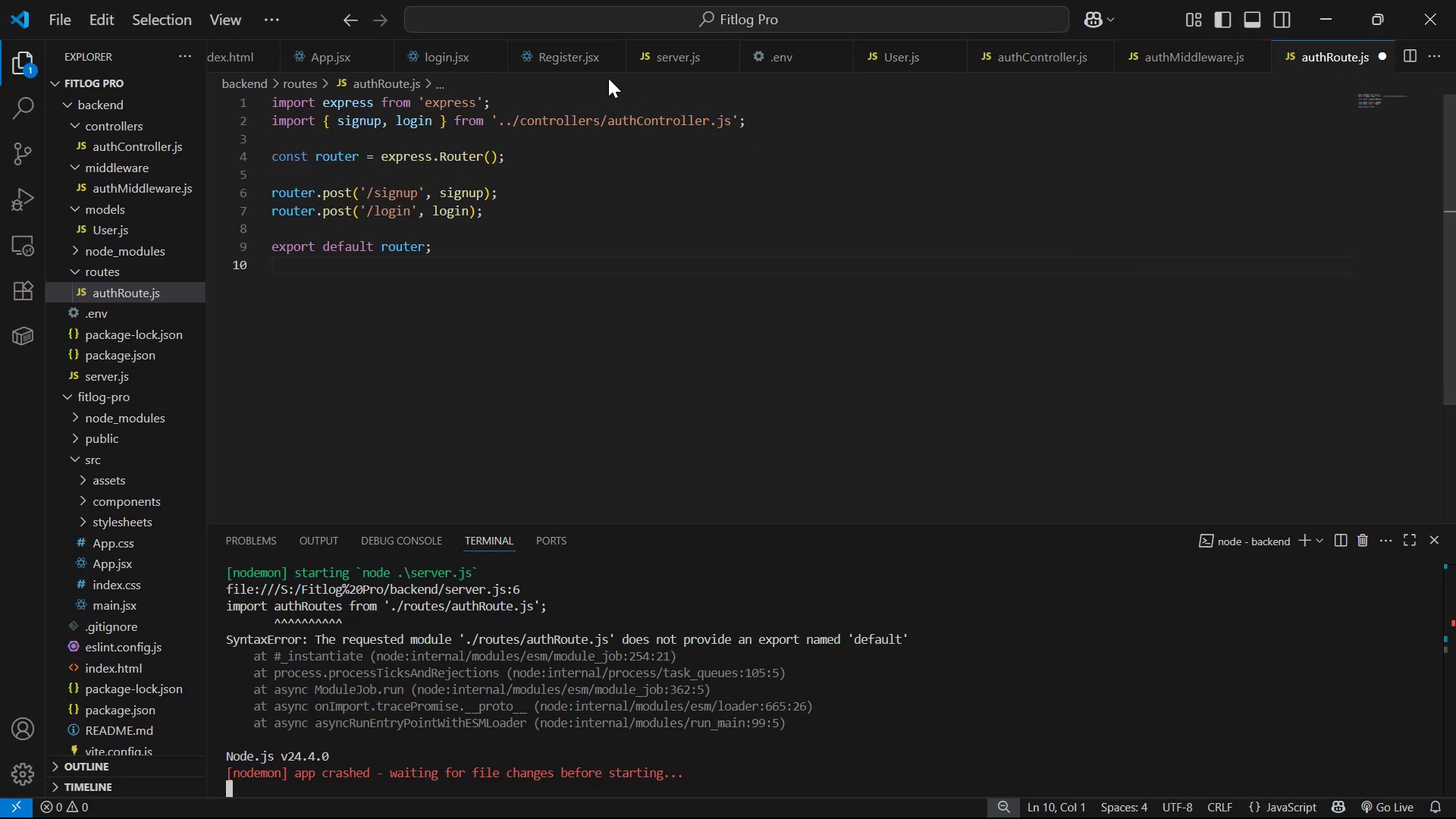 
left_click([638, 187])
 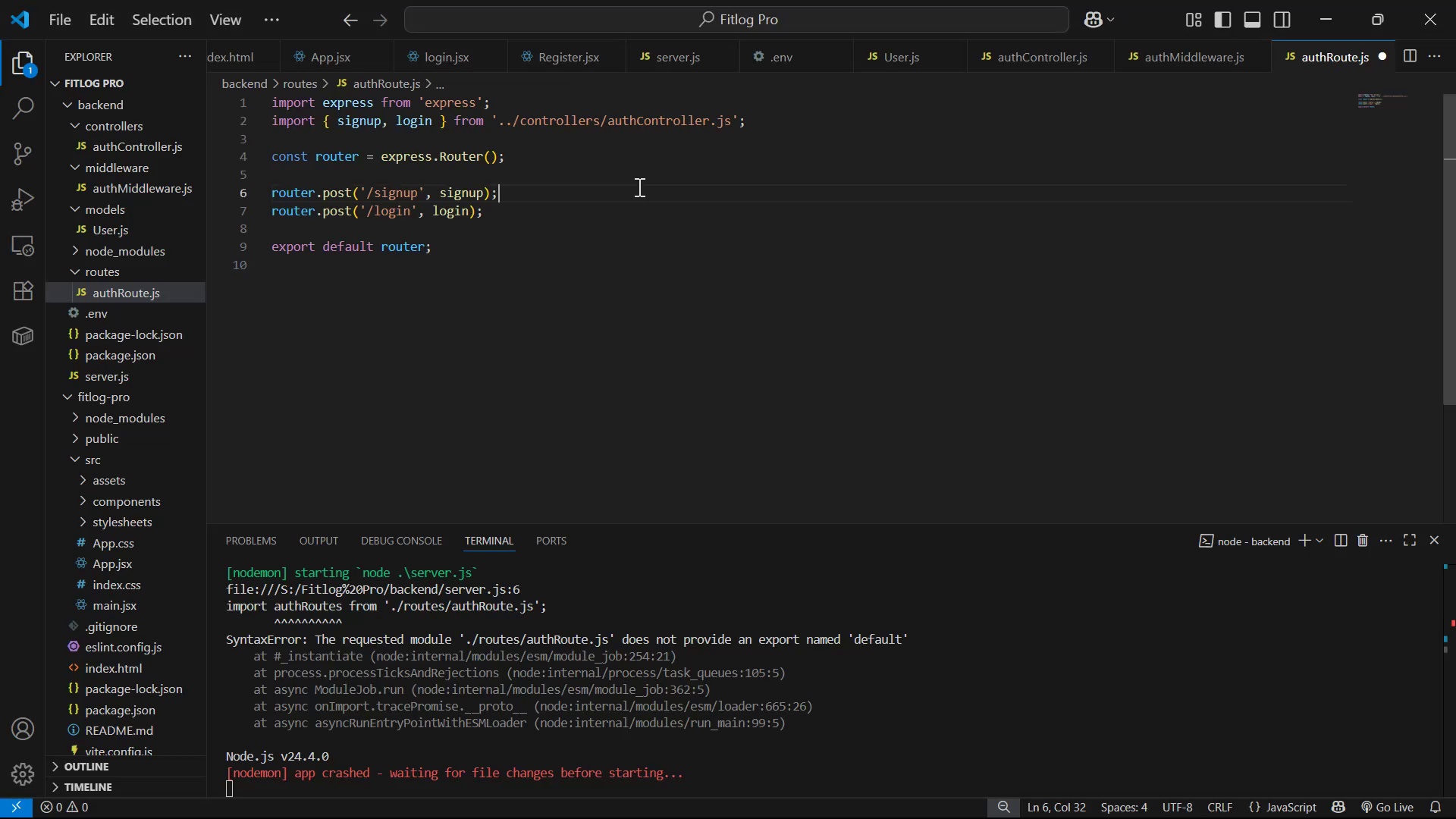 
key(Control+A)
 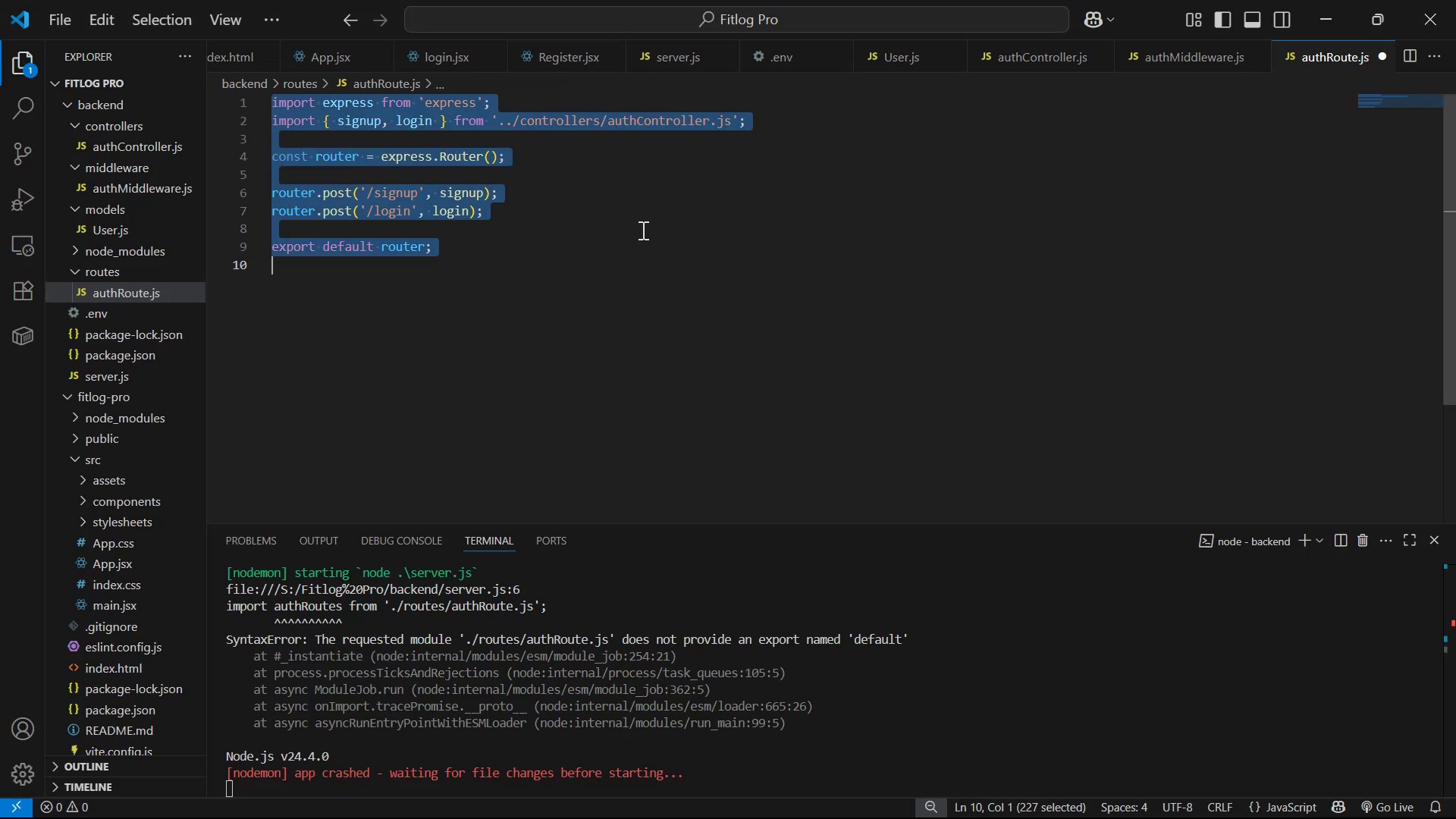 
key(Control+C)
 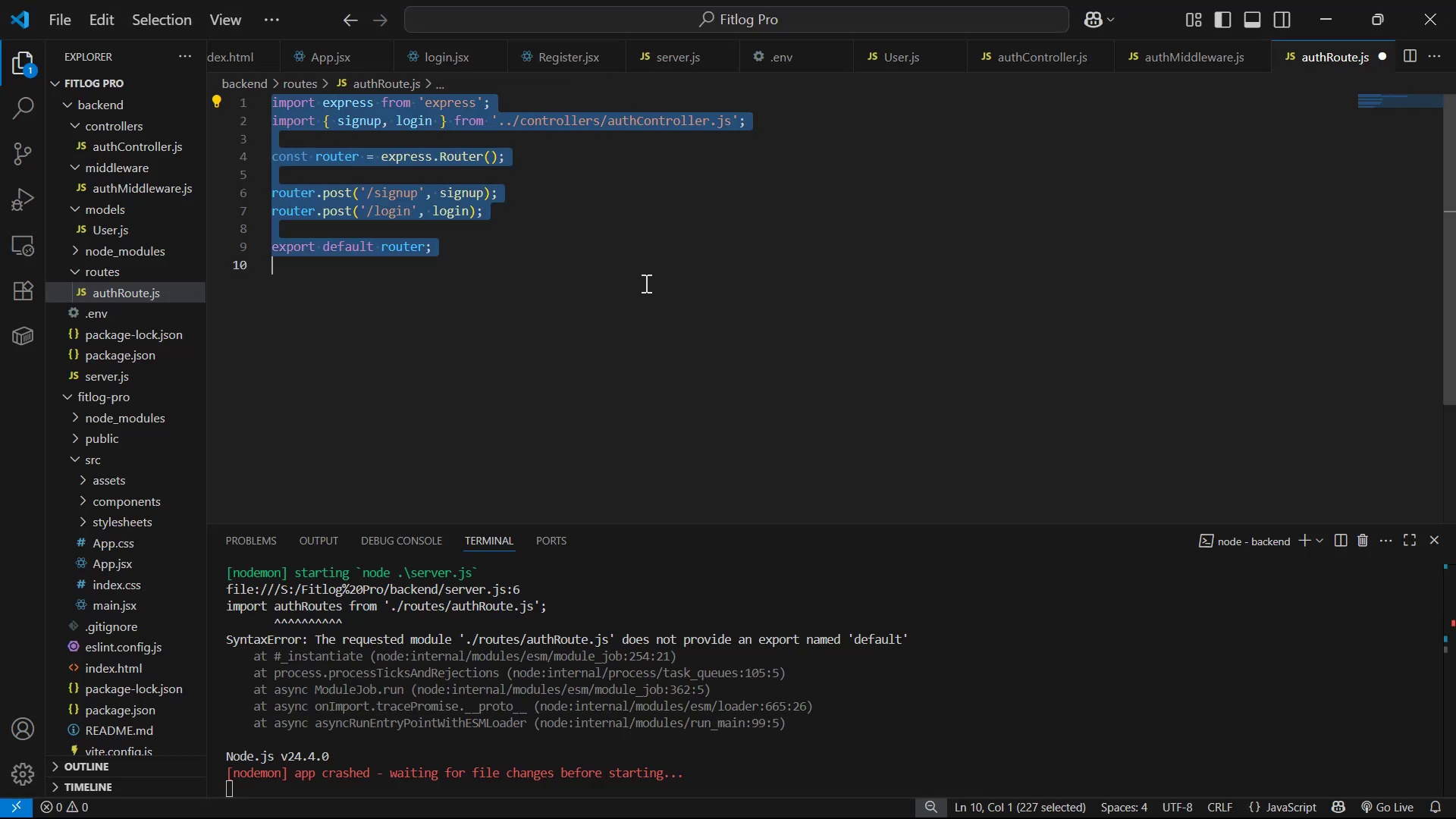 
key(Alt+AltLeft)
 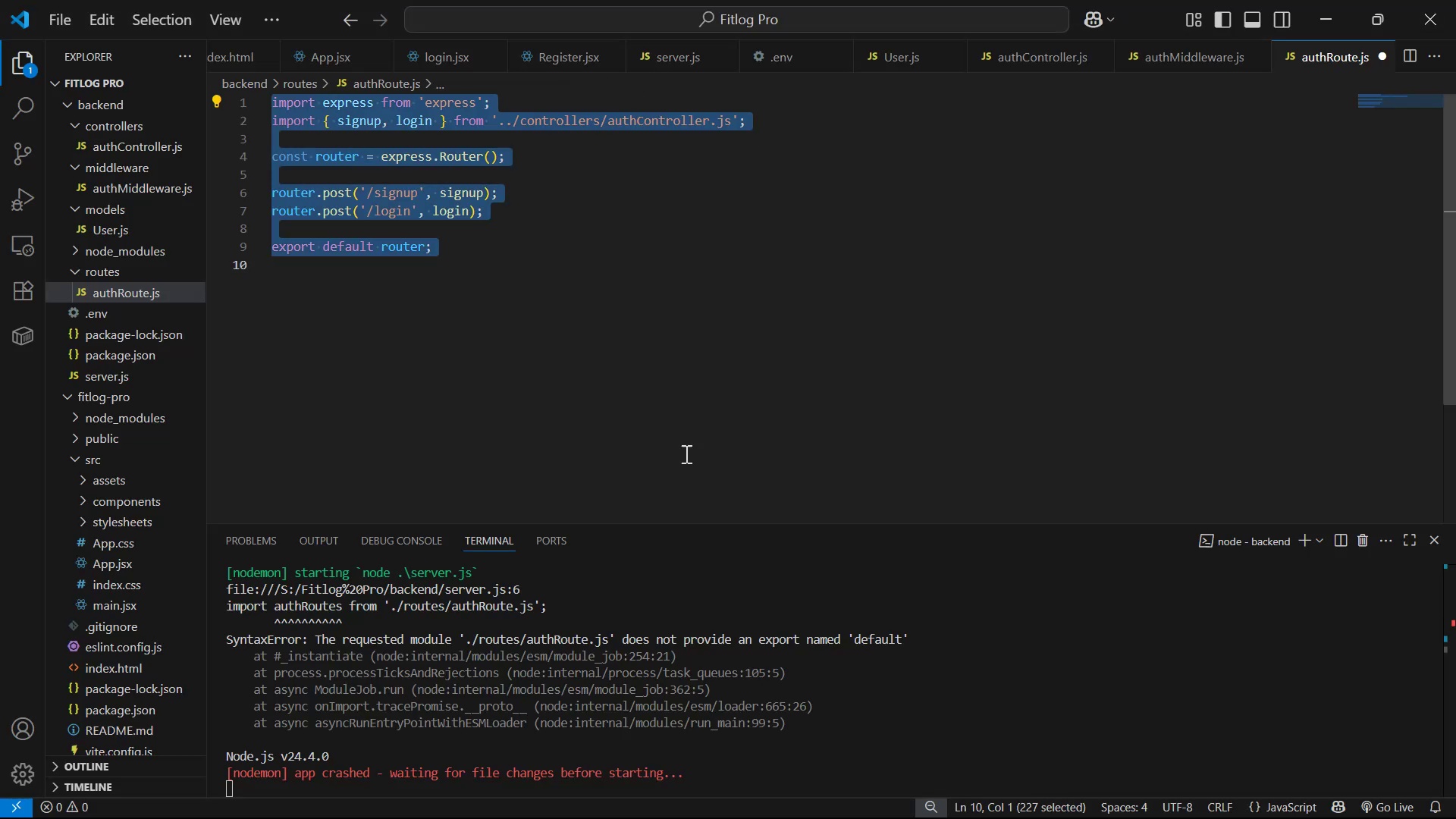 
key(Alt+Tab)
 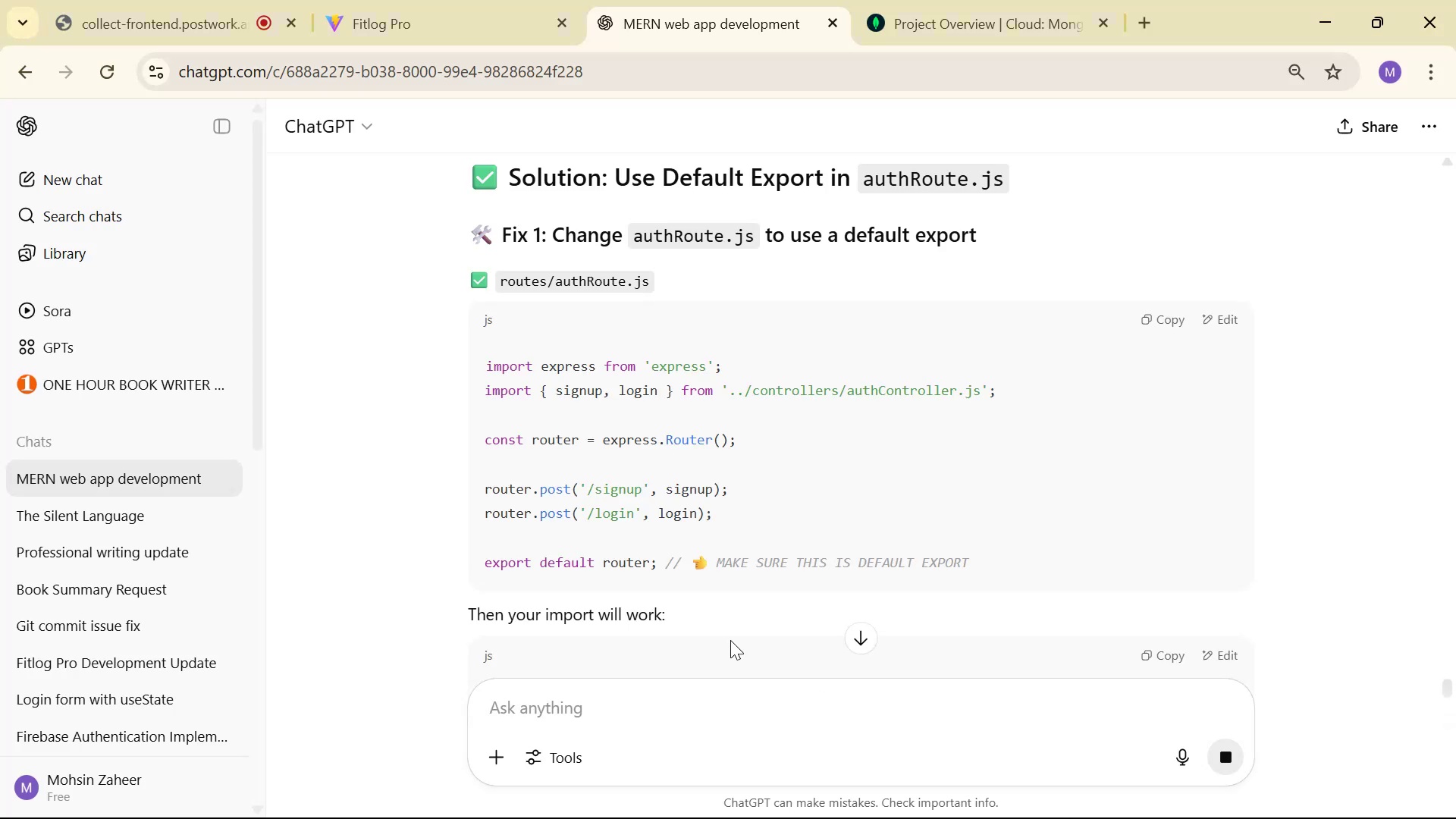 
left_click([696, 698])
 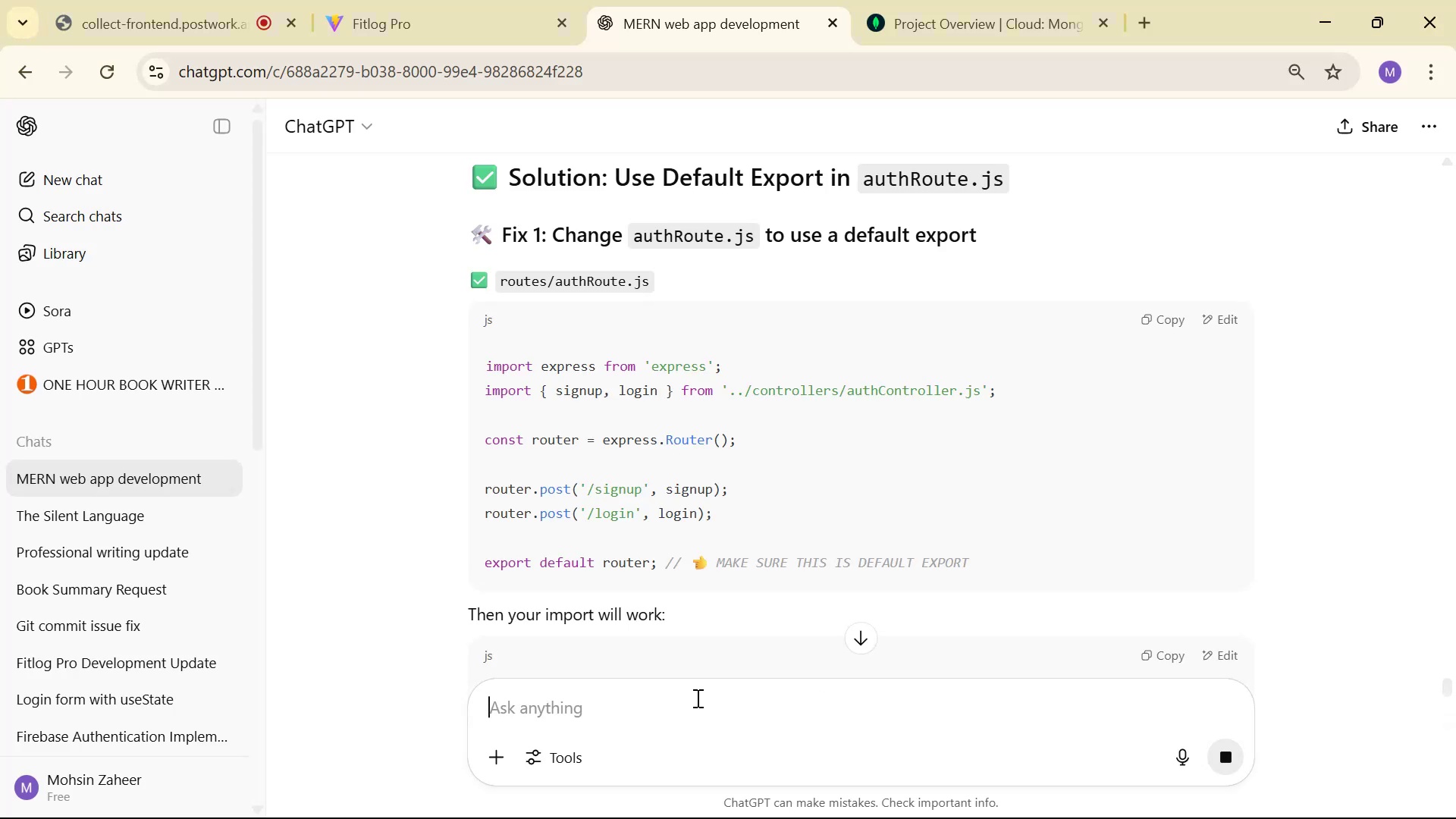 
key(Control+V)
 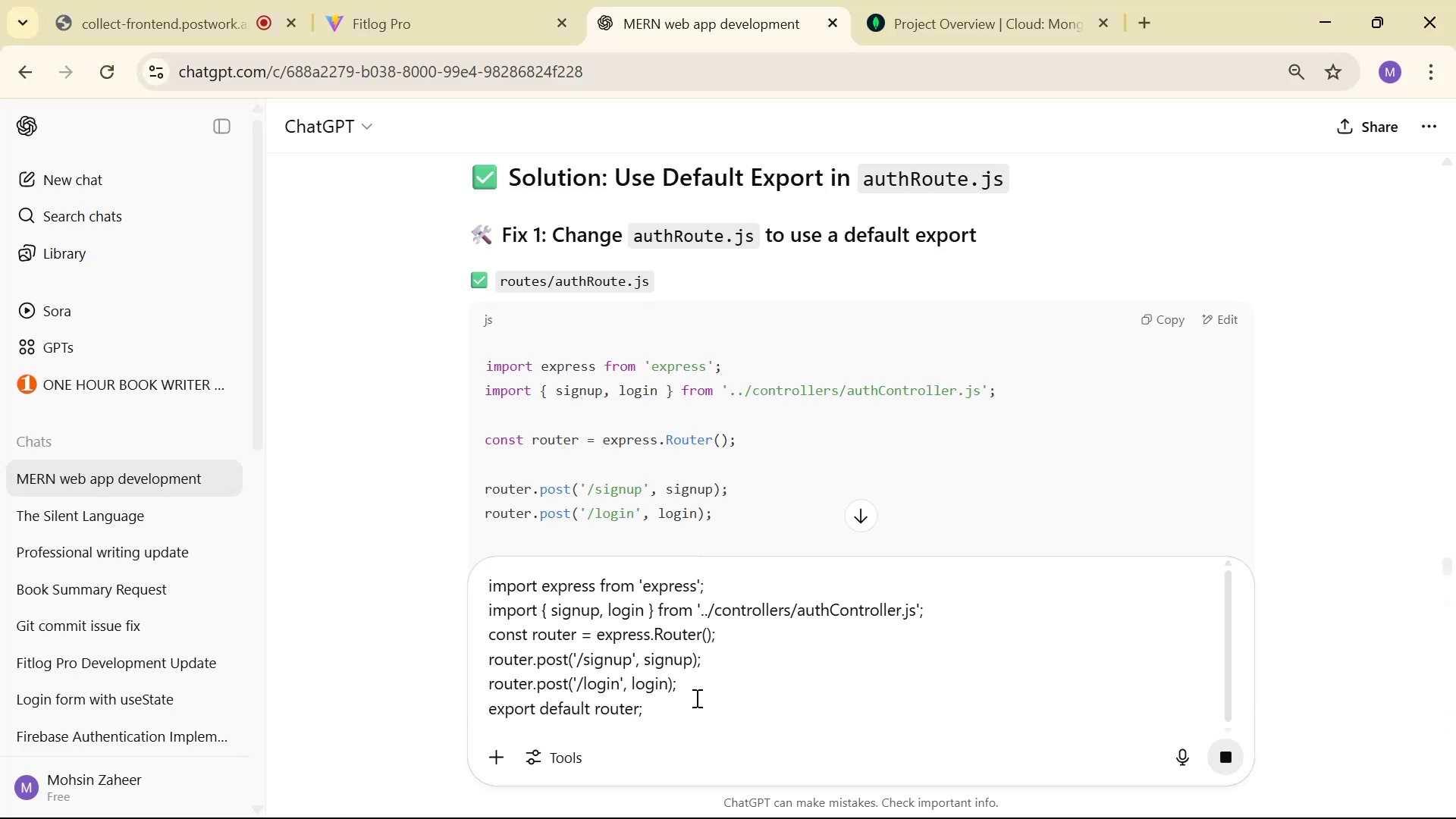 
key(Shift+ShiftRight)
 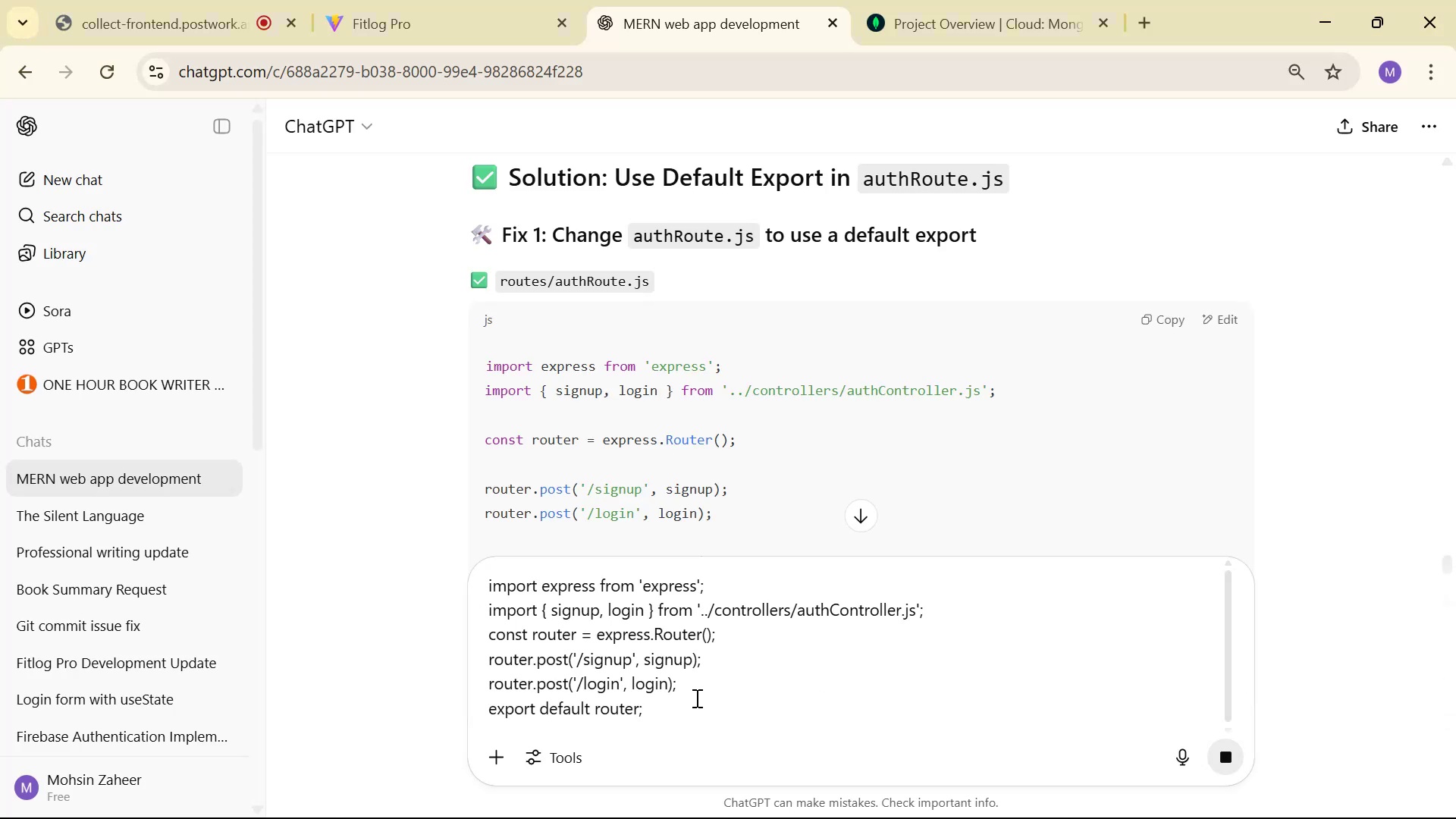 
key(Shift+Enter)
 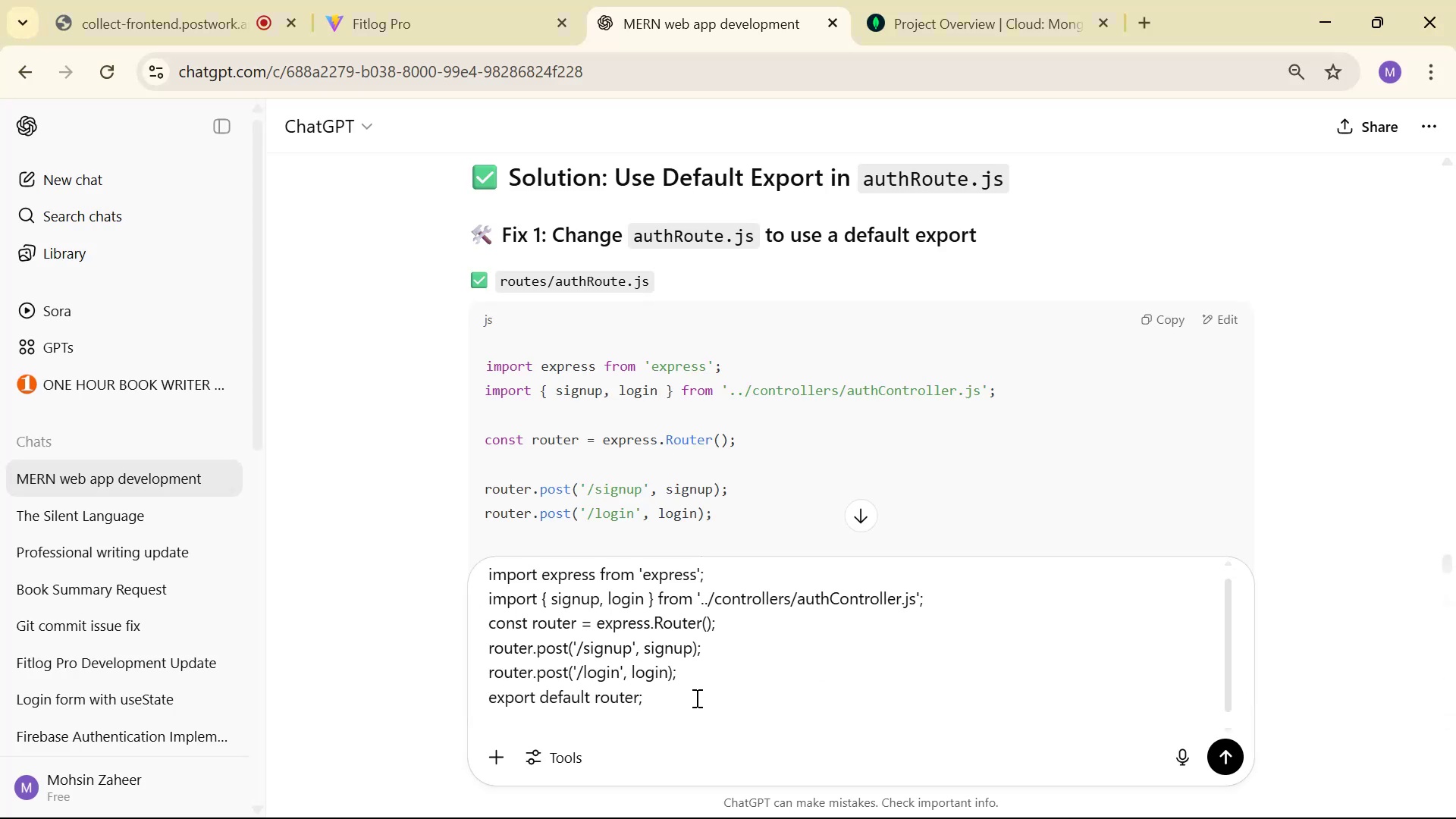 
key(Enter)
 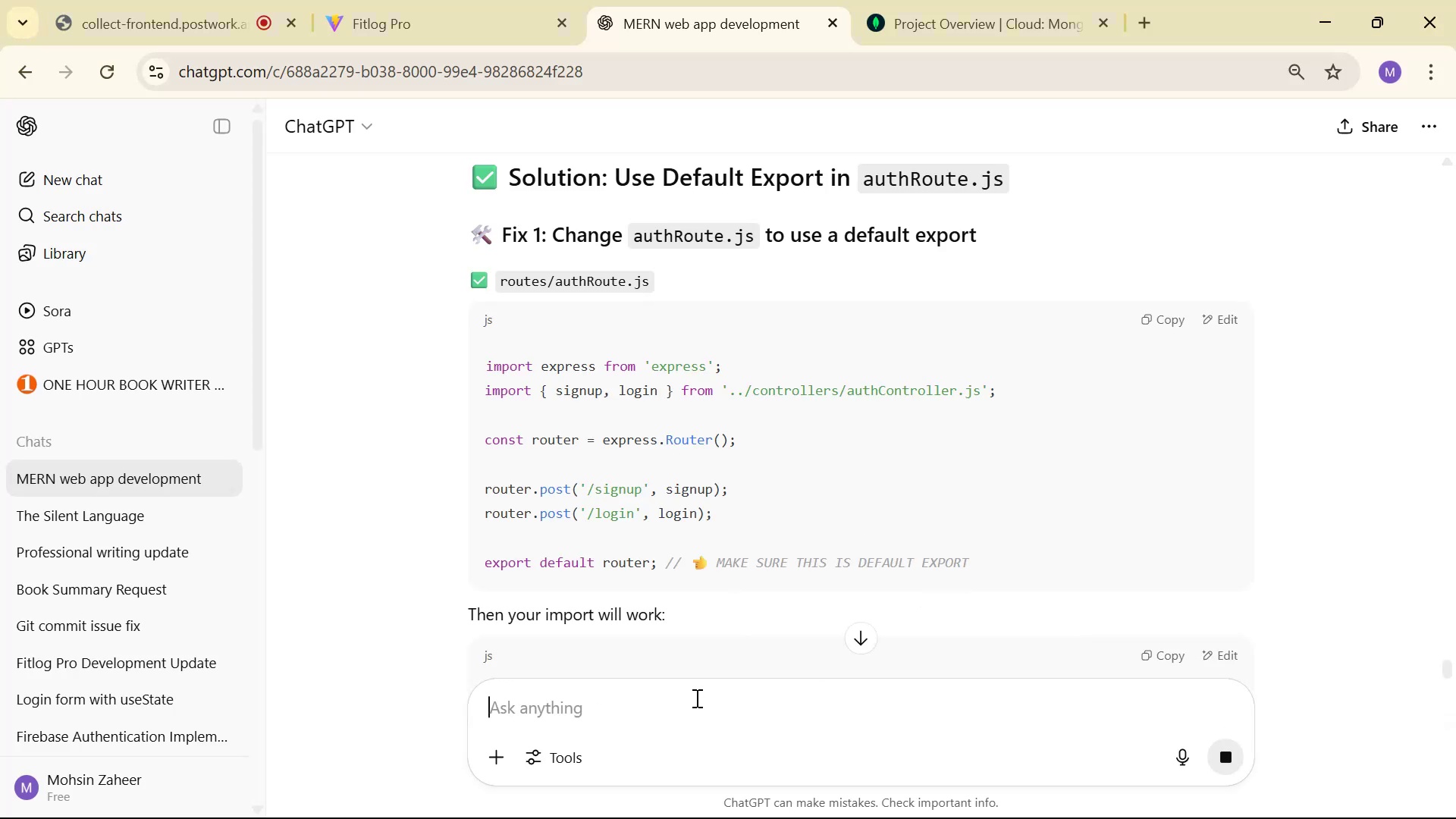 
key(Shift+ShiftRight)
 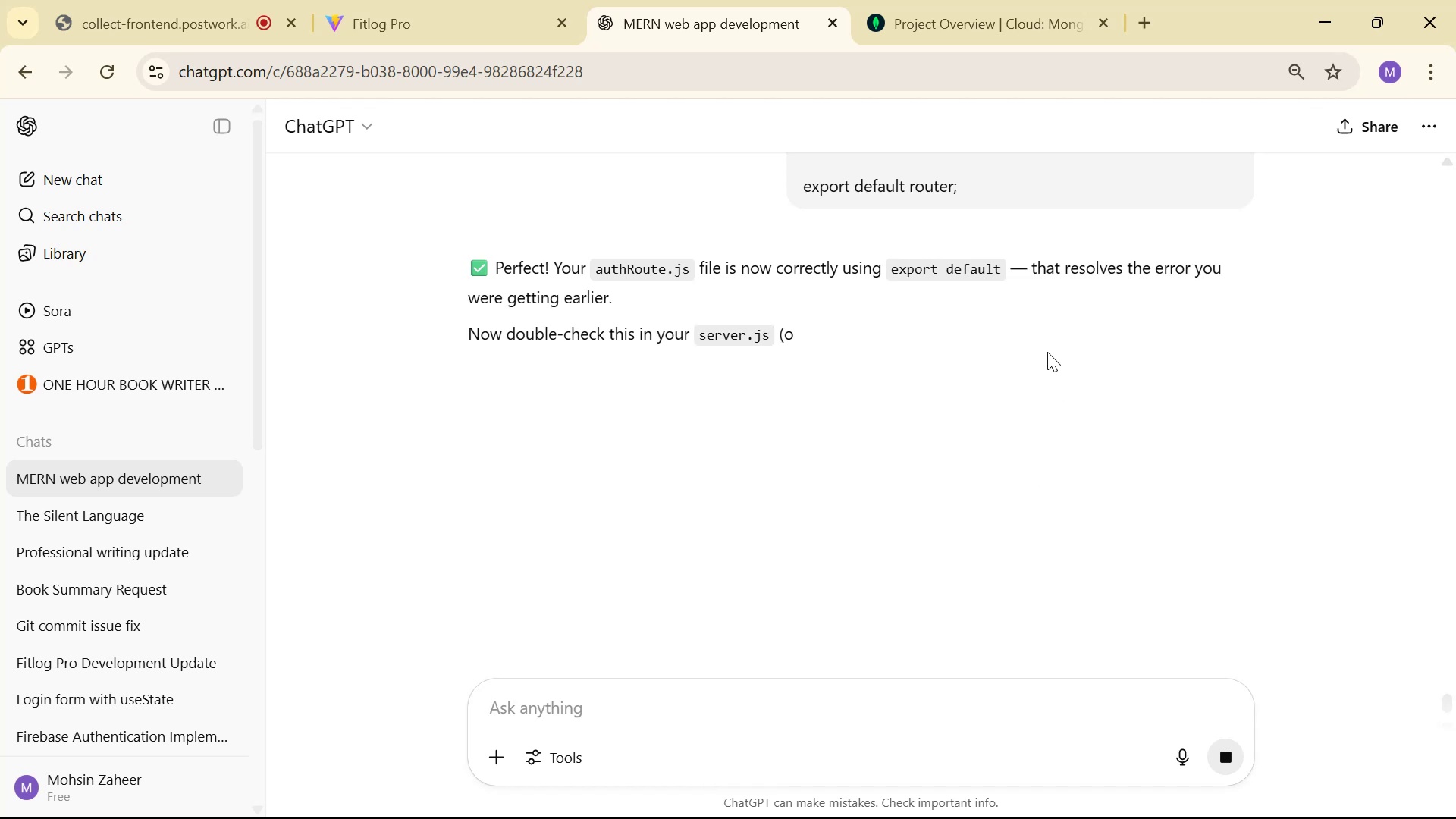 
wait(5.42)
 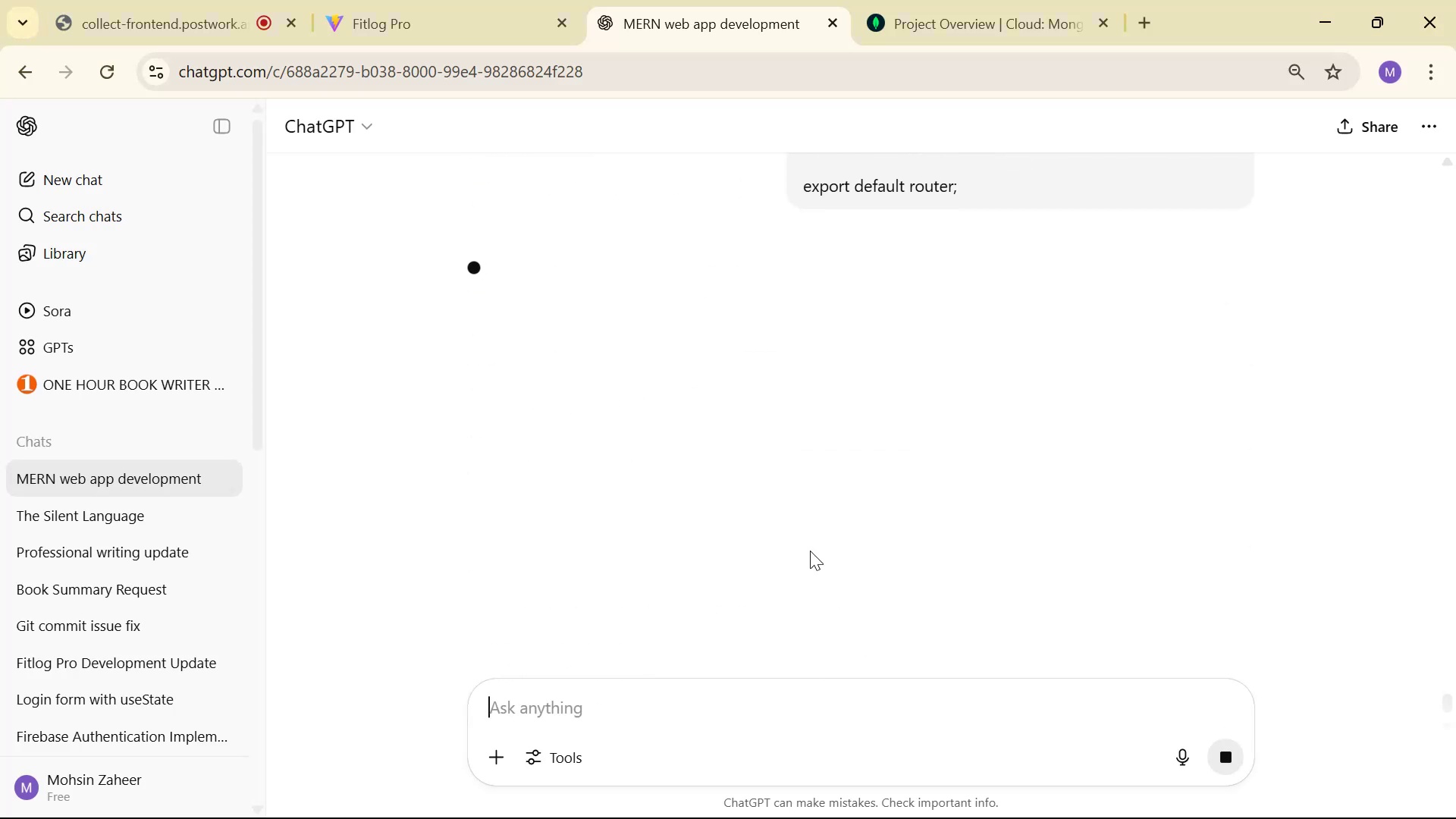 
key(Alt+AltLeft)
 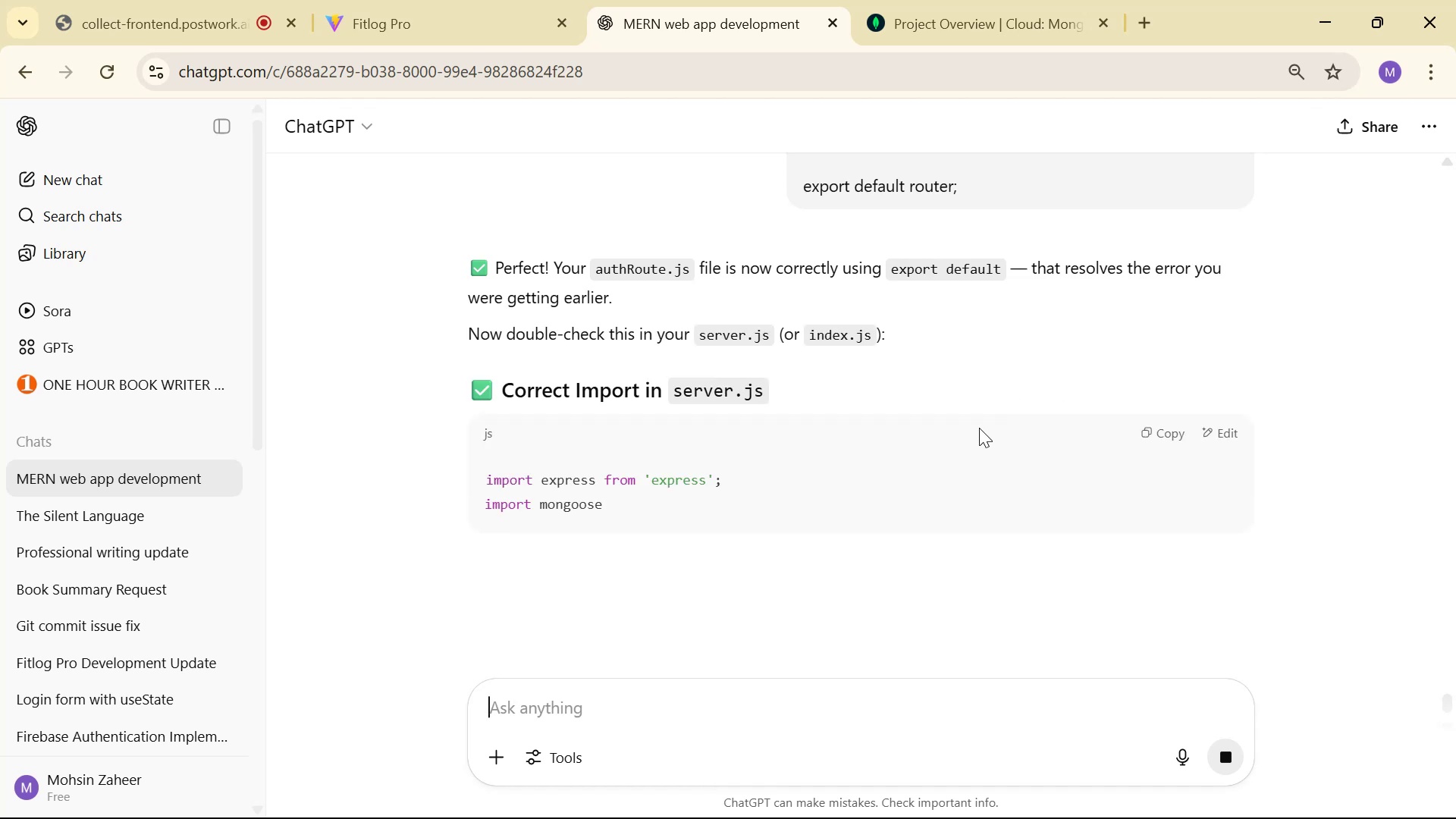 
key(Alt+Tab)
 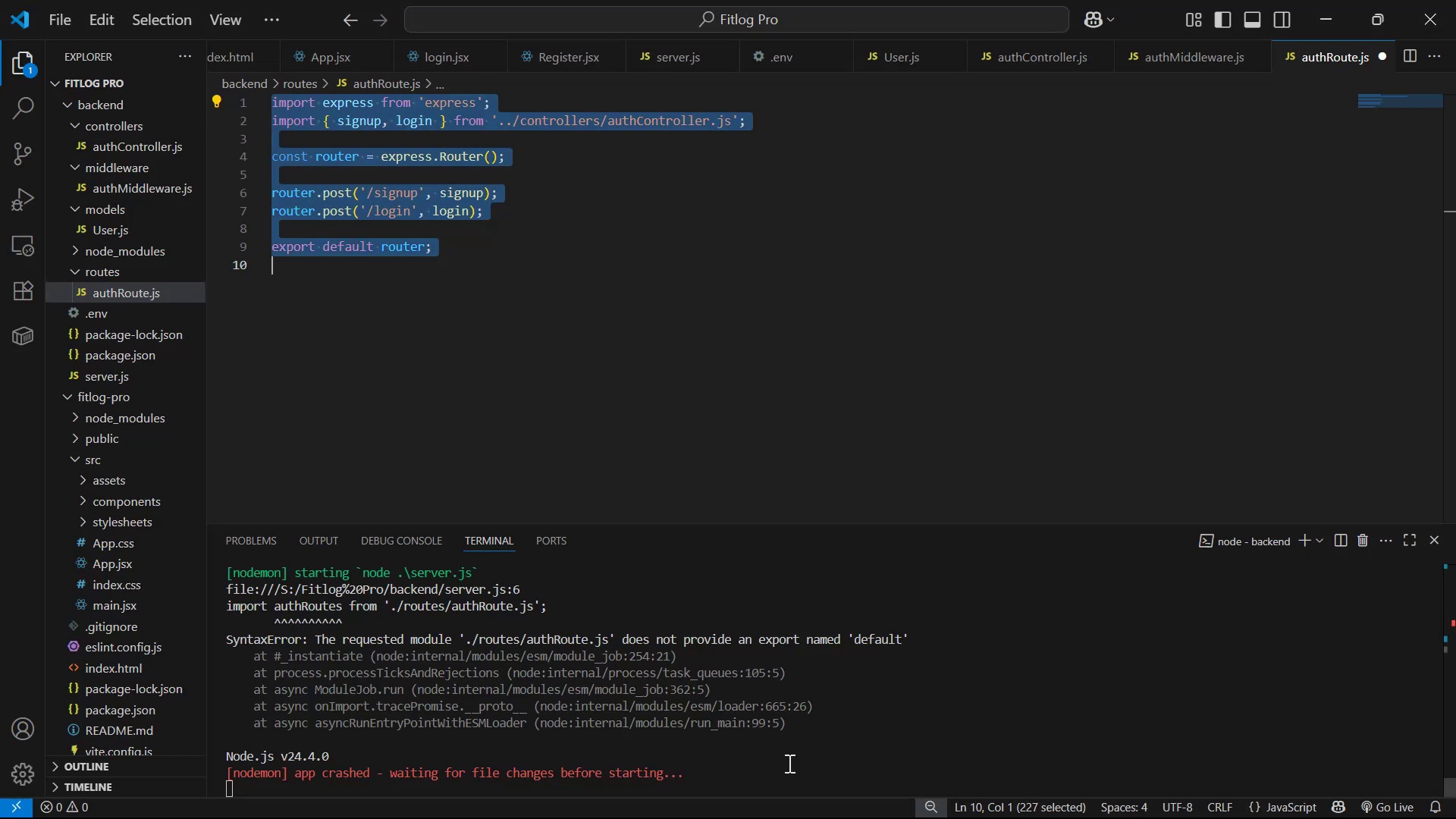 
key(Control+C)
 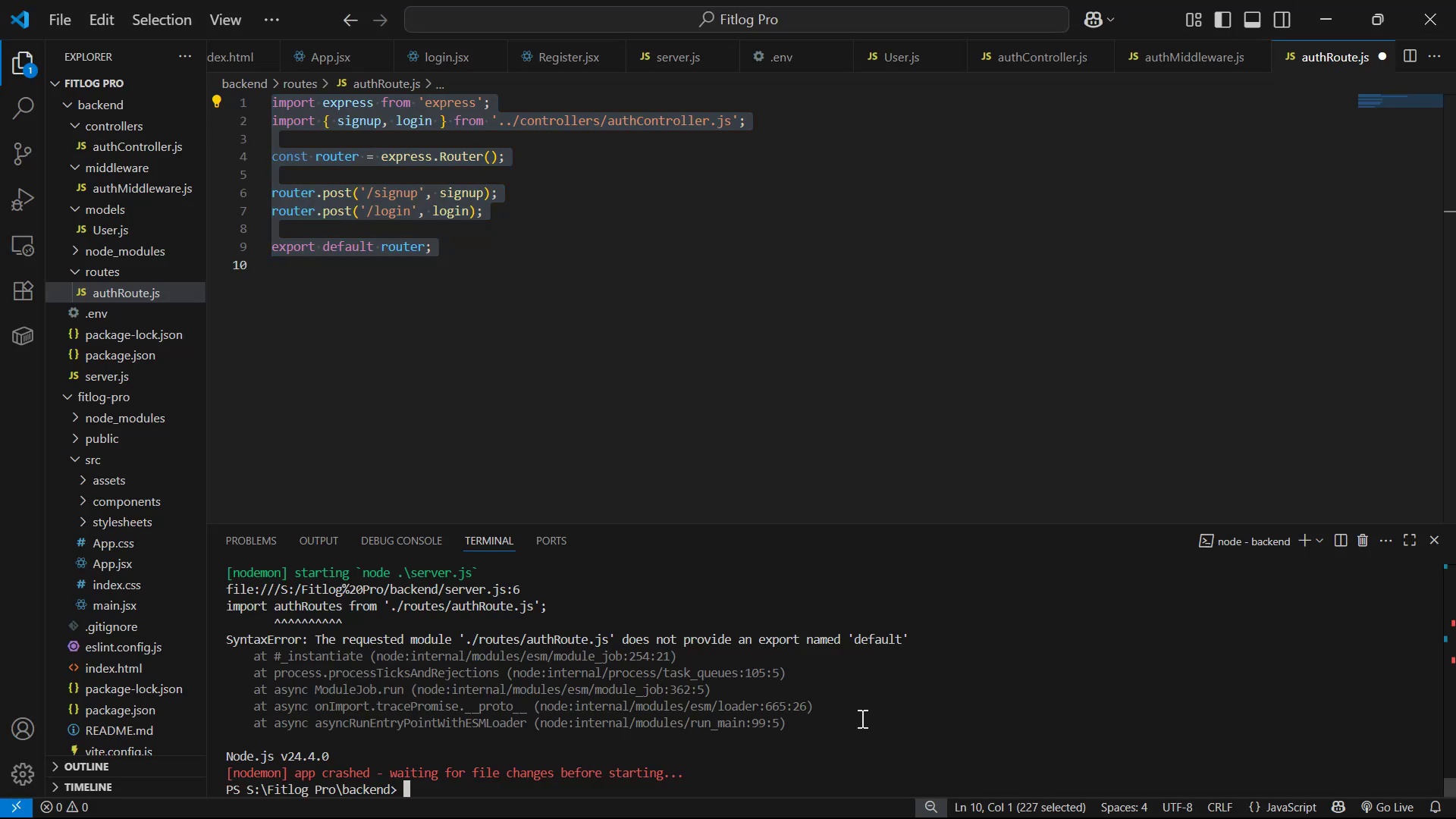 
key(Control+C)
 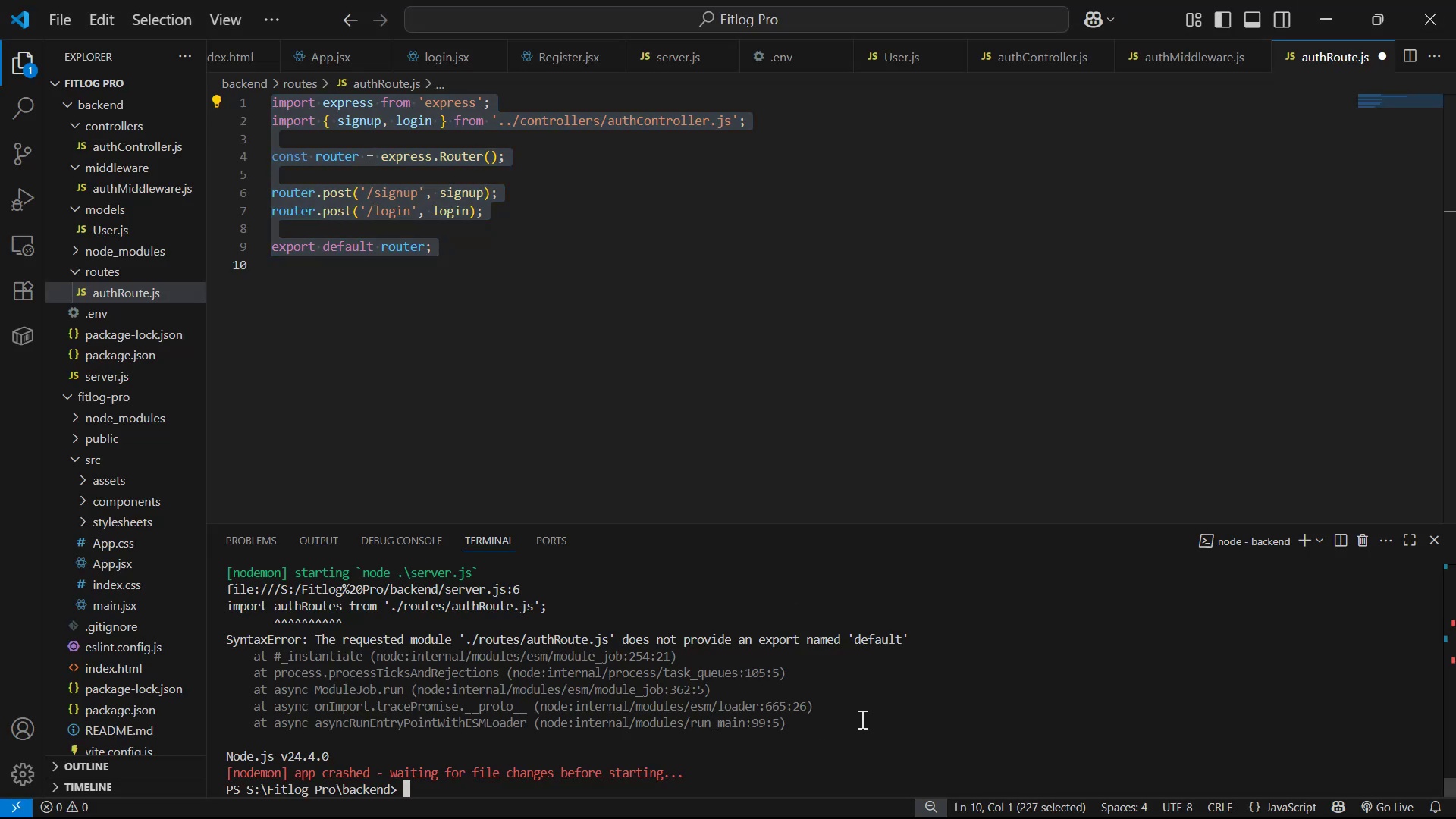 
key(Control+C)
 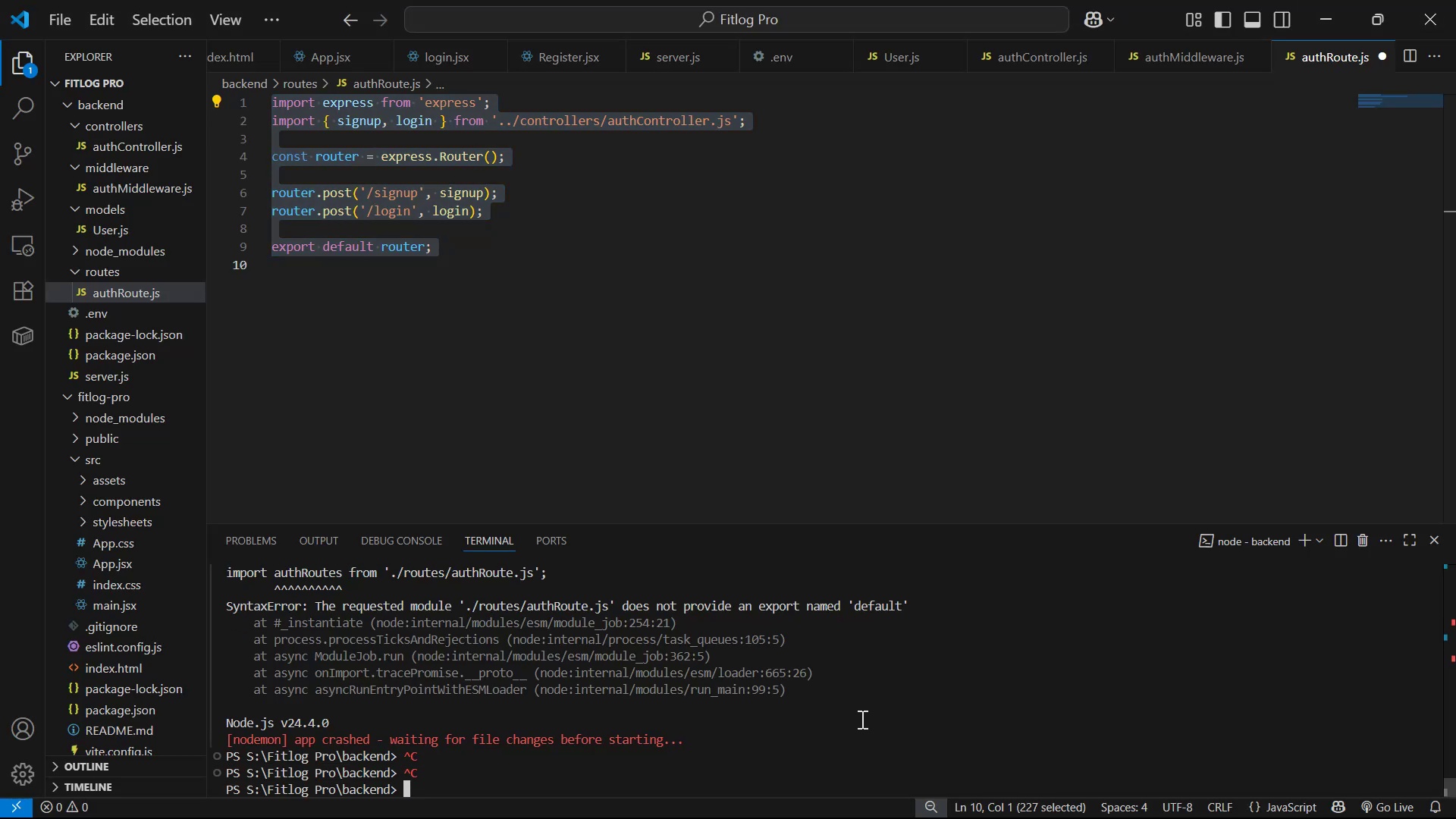 
key(ArrowDown)
 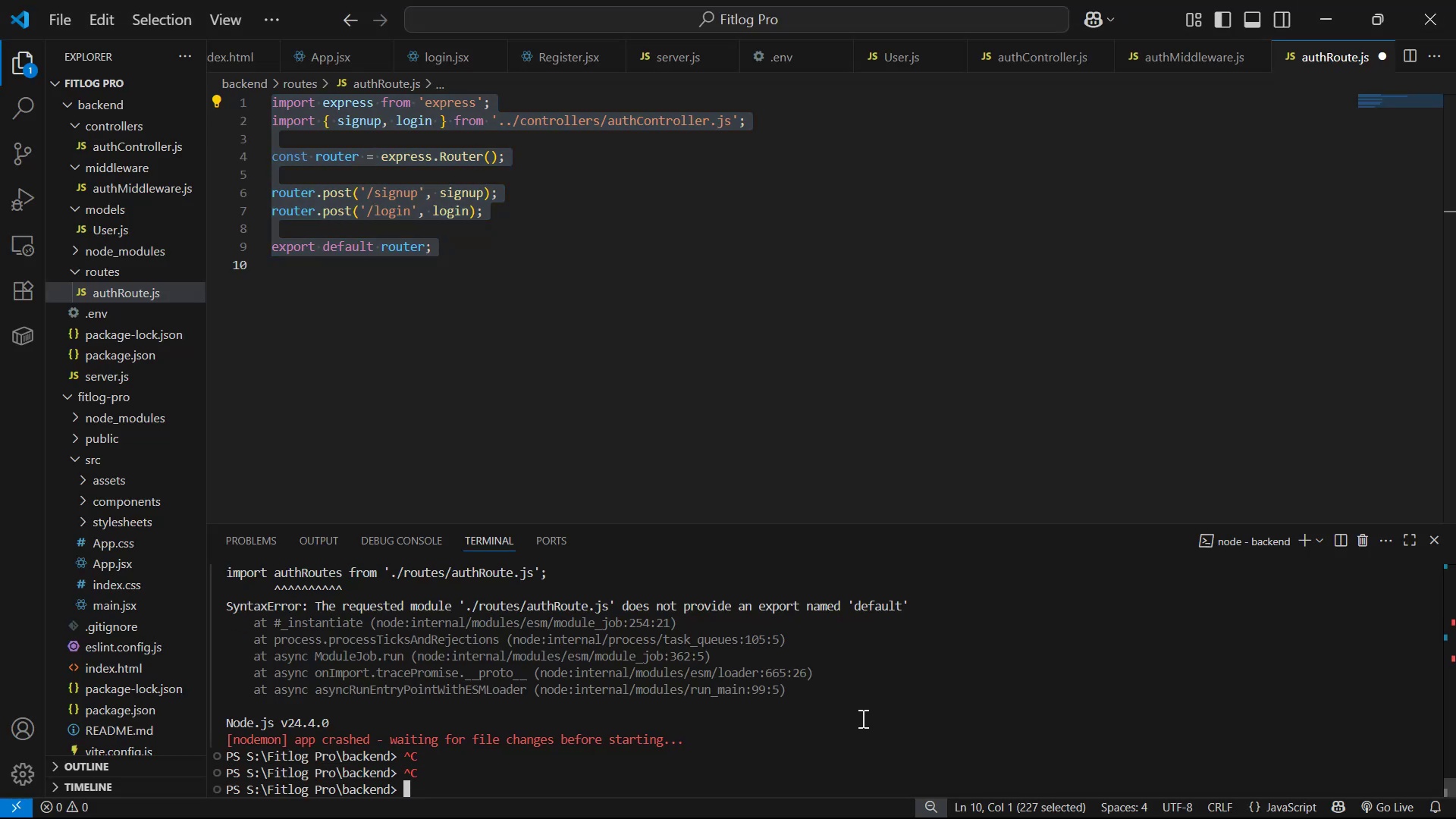 
key(ArrowUp)
 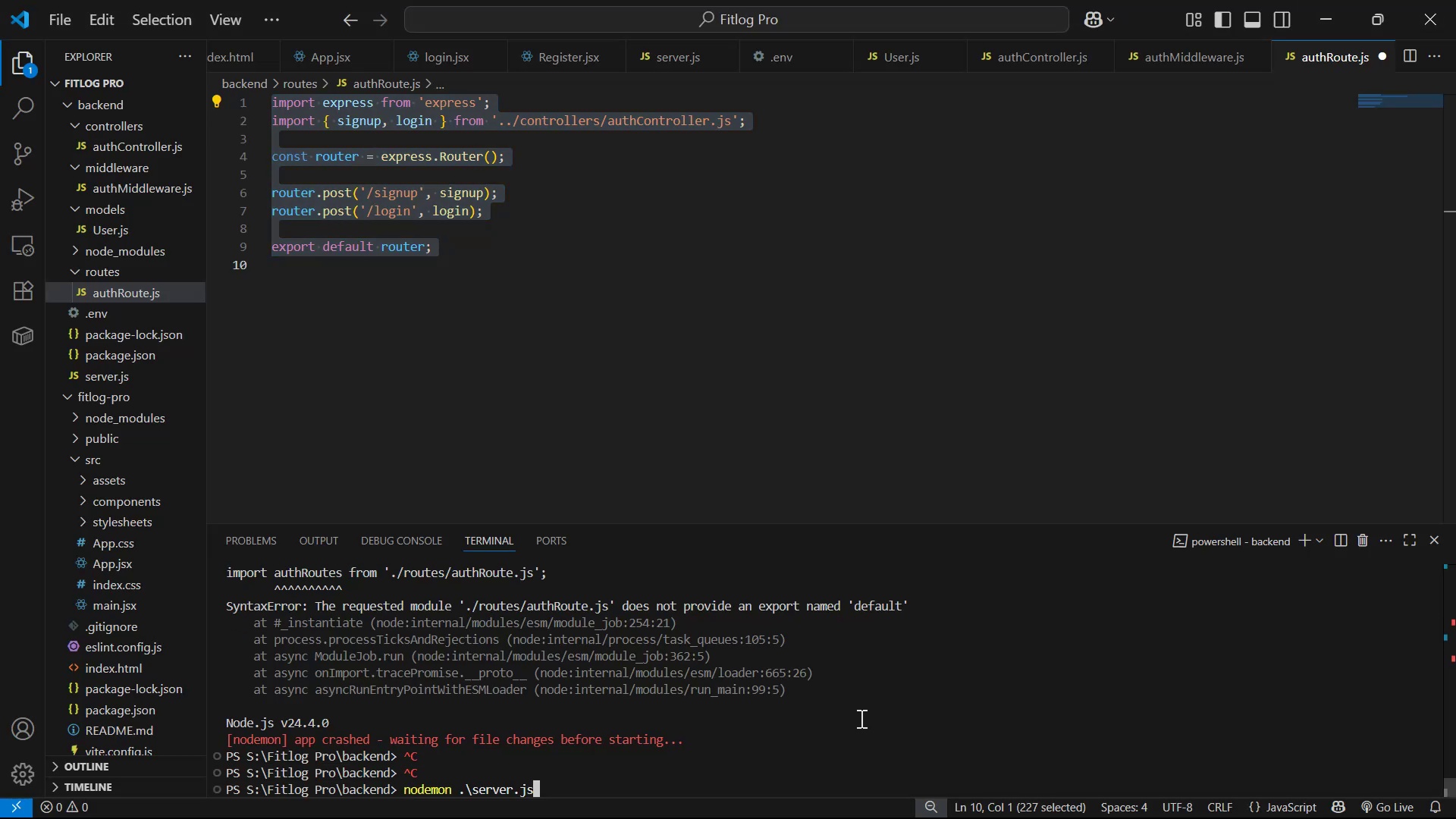 
key(Enter)
 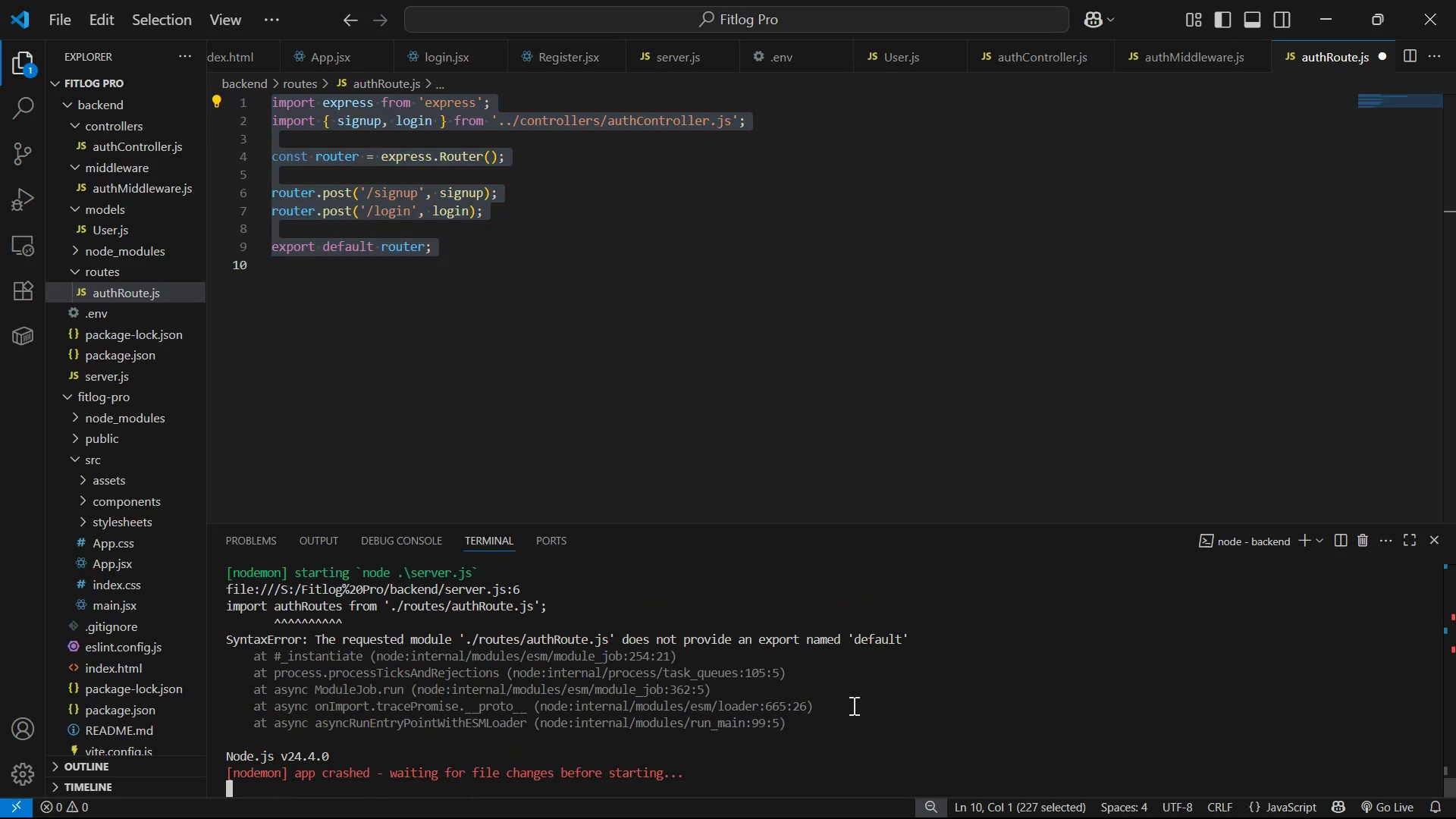 
wait(5.26)
 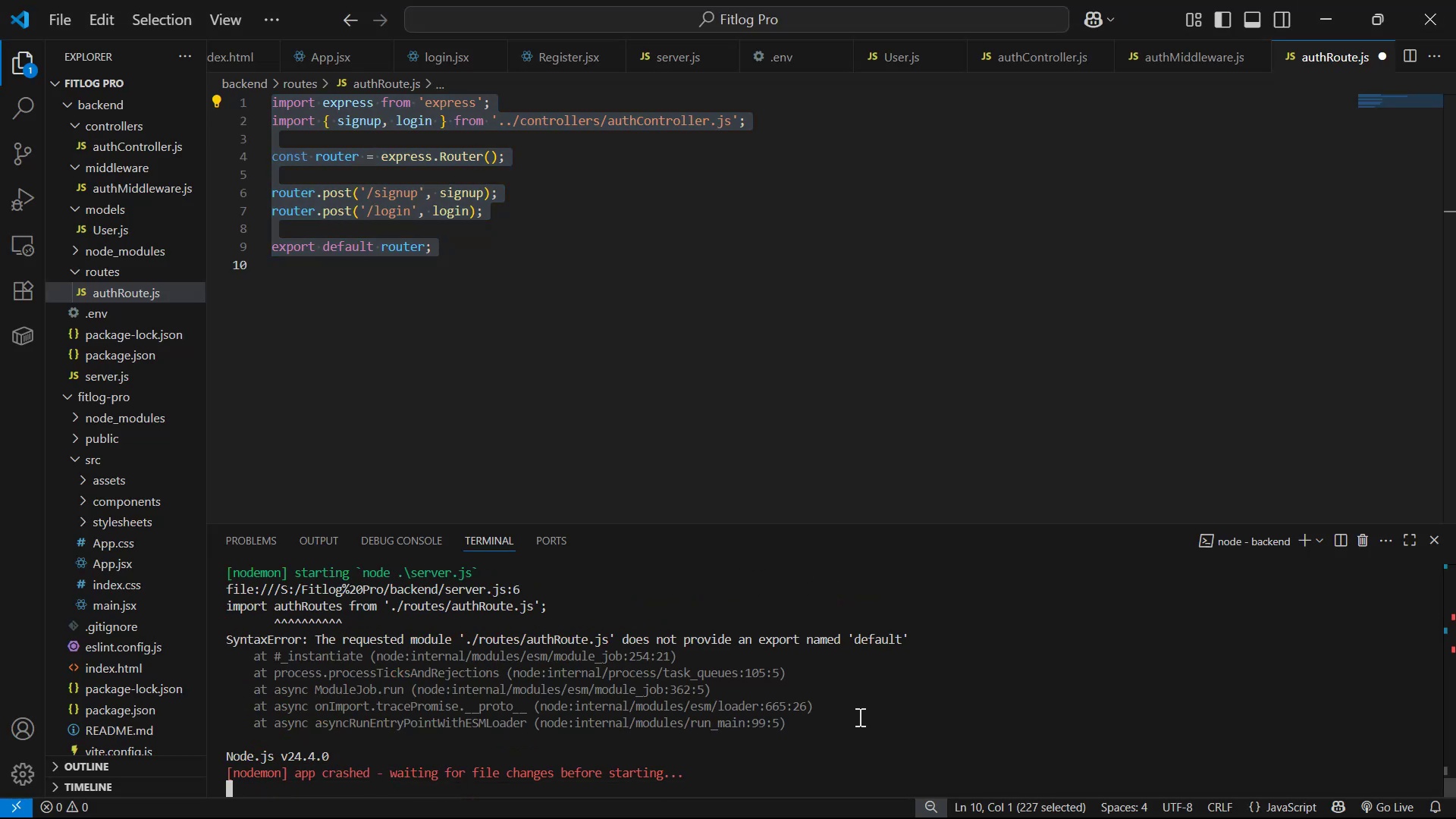 
key(Alt+AltLeft)
 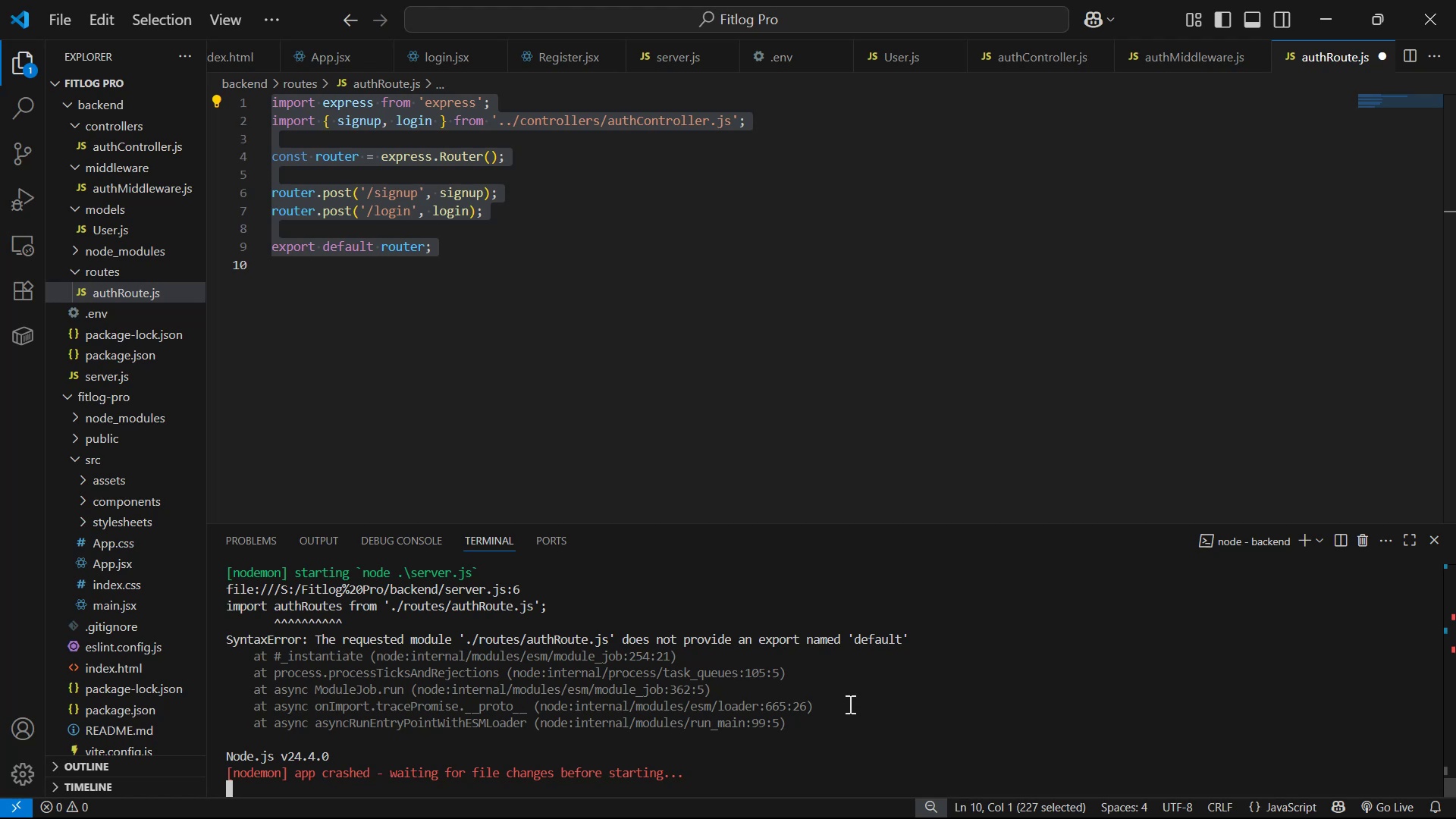 
key(Alt+Tab)
 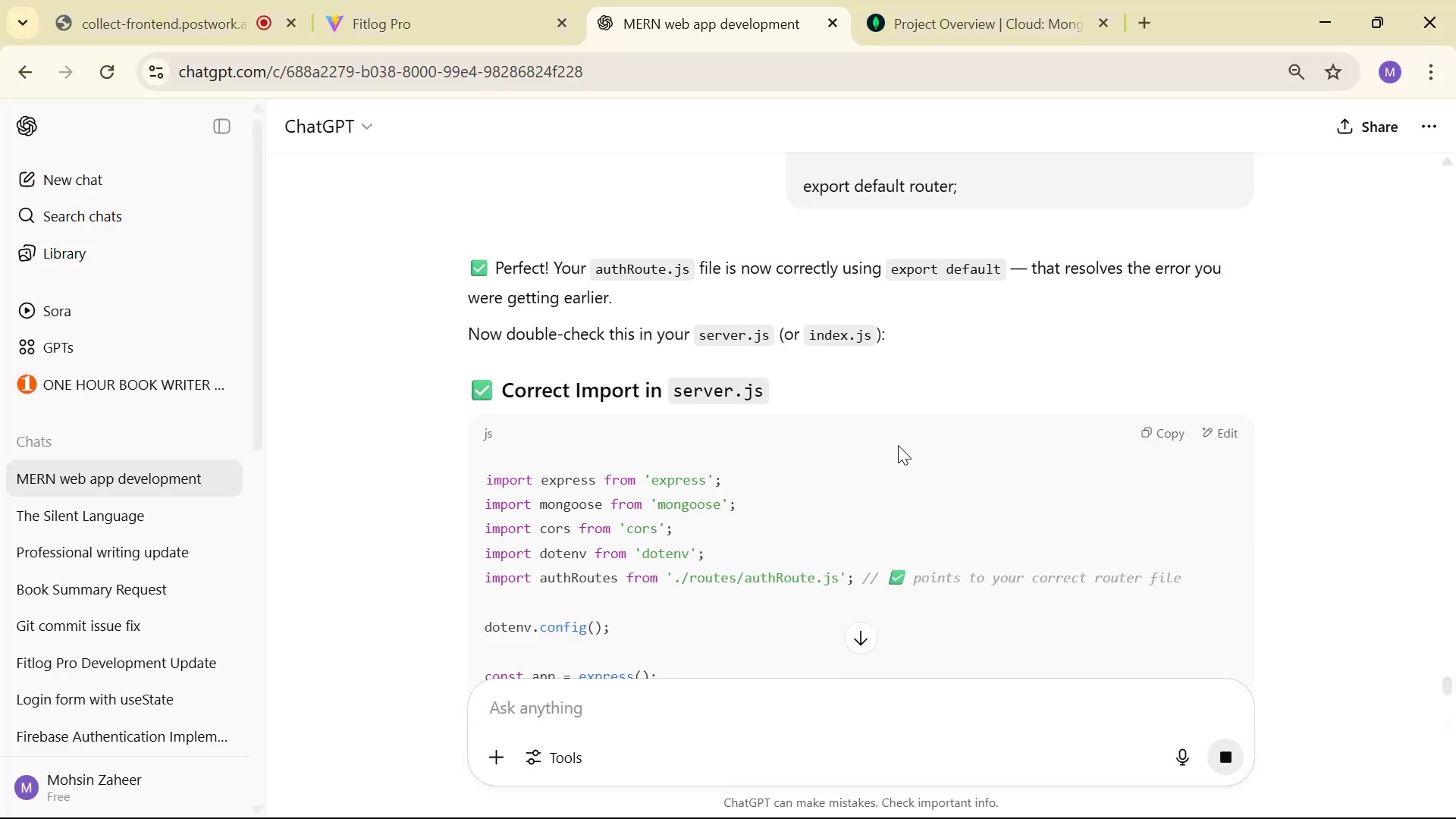 
scroll: coordinate [915, 480], scroll_direction: down, amount: 13.0
 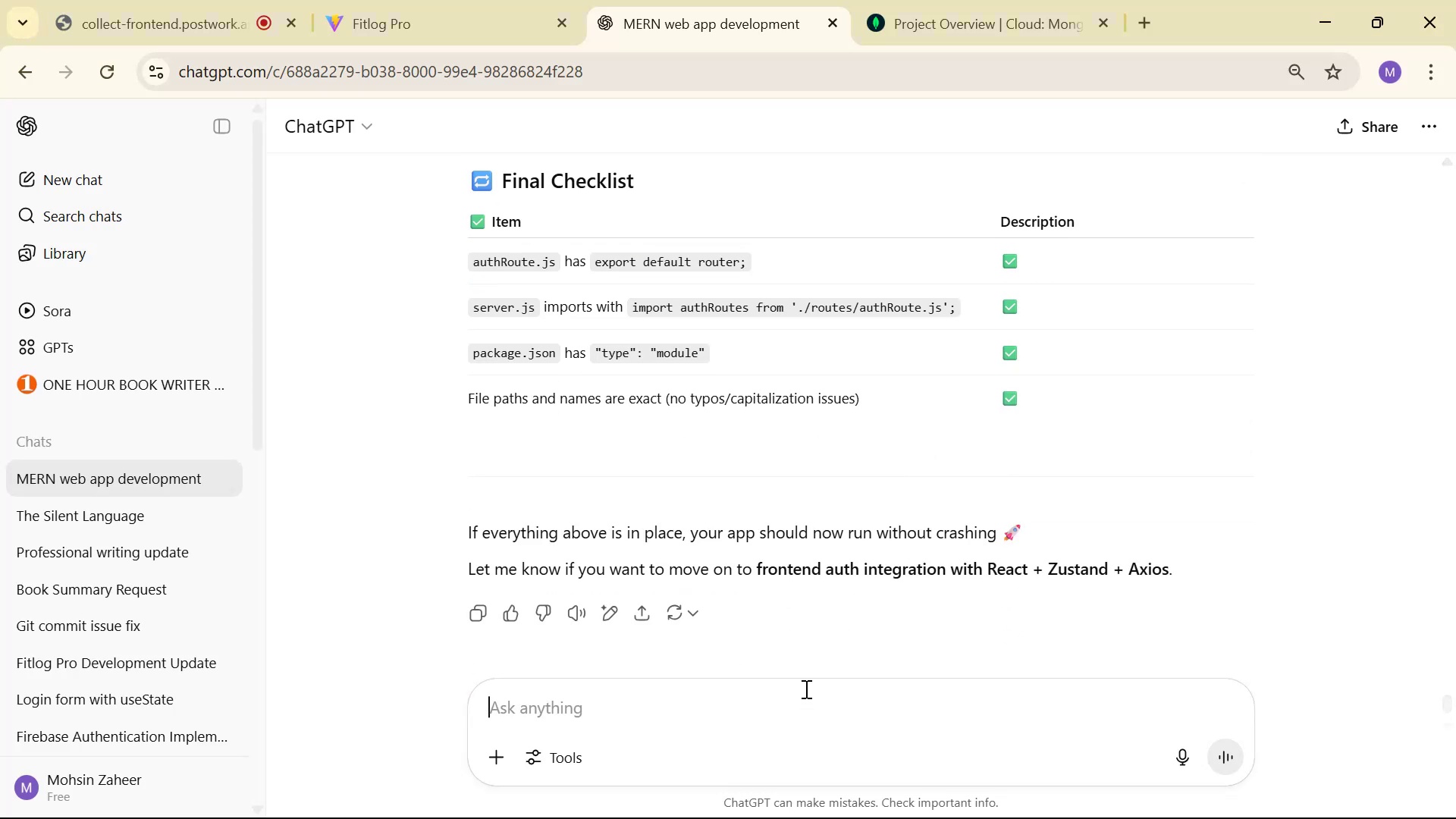 
type(still getiing ero)
key(Backspace)
type(ror" )
 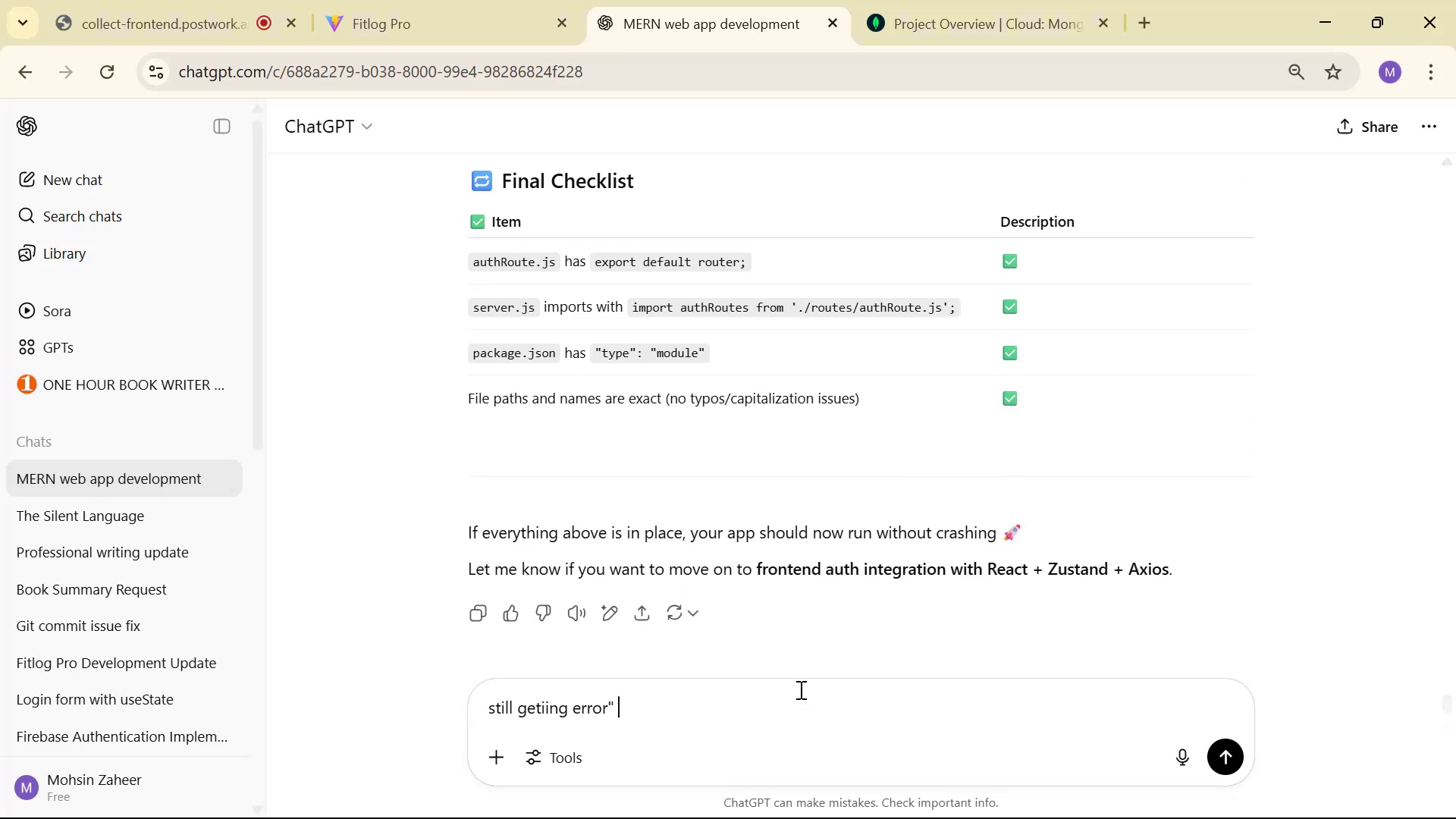 
key(Alt+AltLeft)
 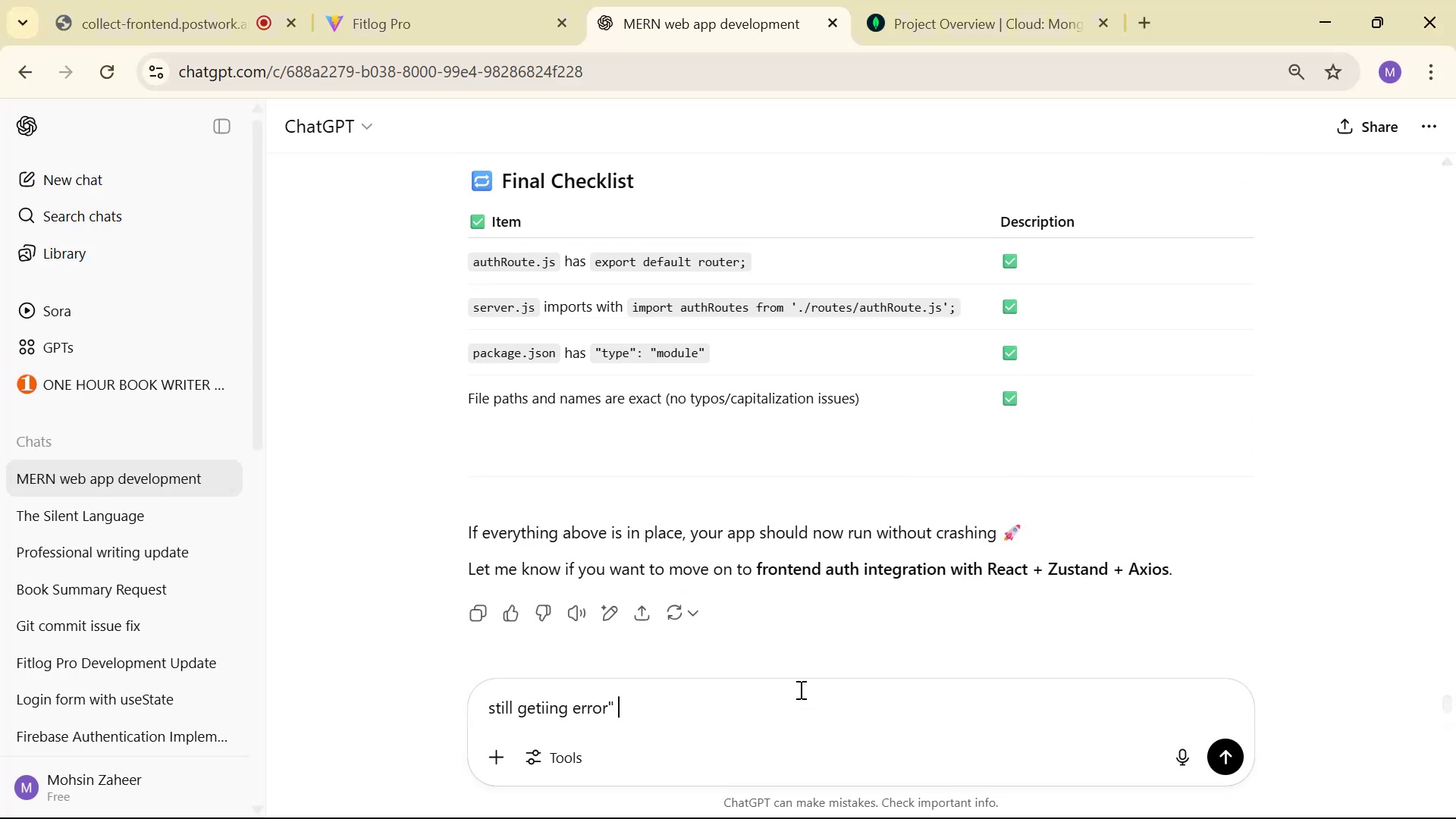 
key(Alt+Tab)
 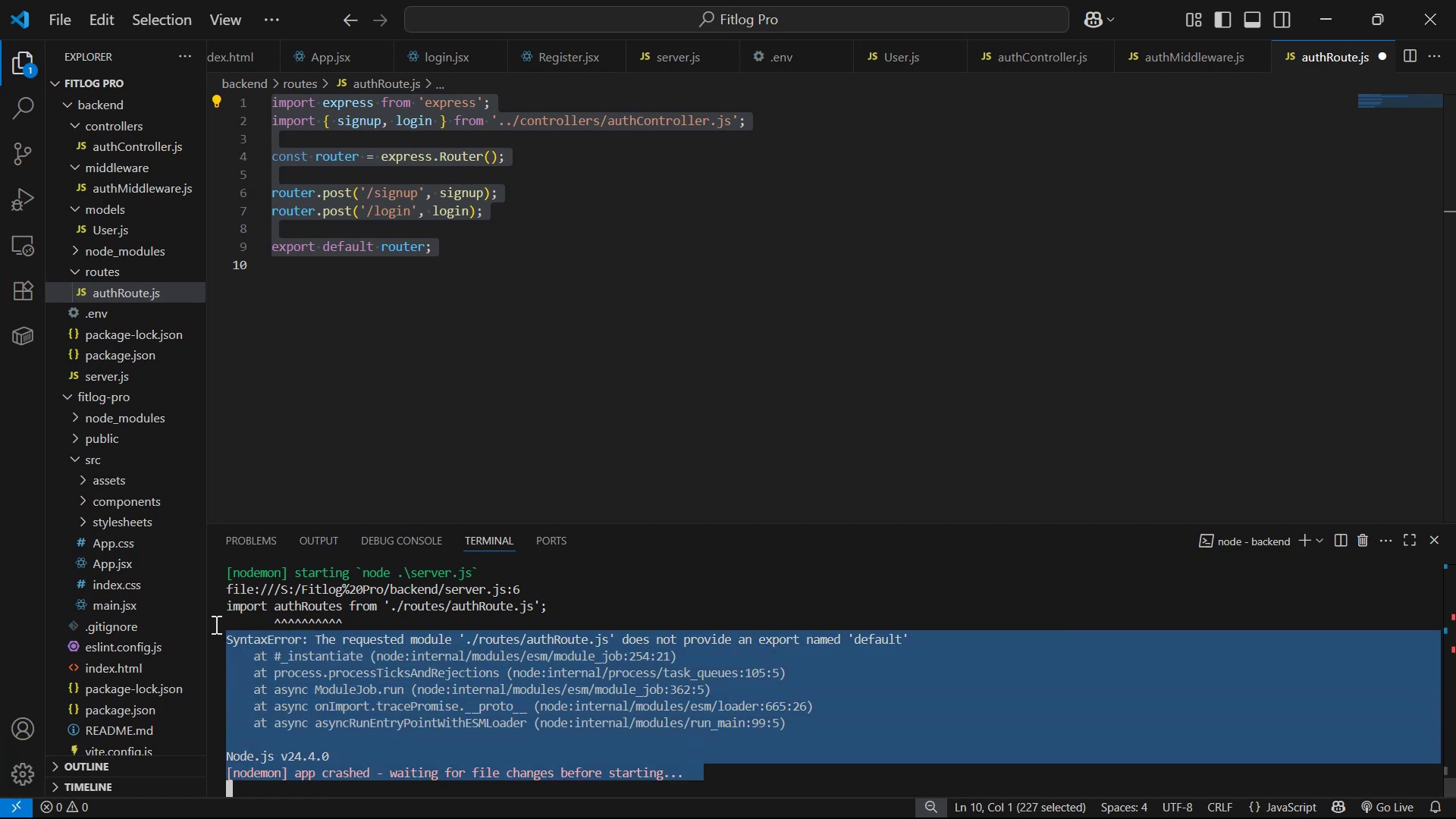 
key(Control+ControlLeft)
 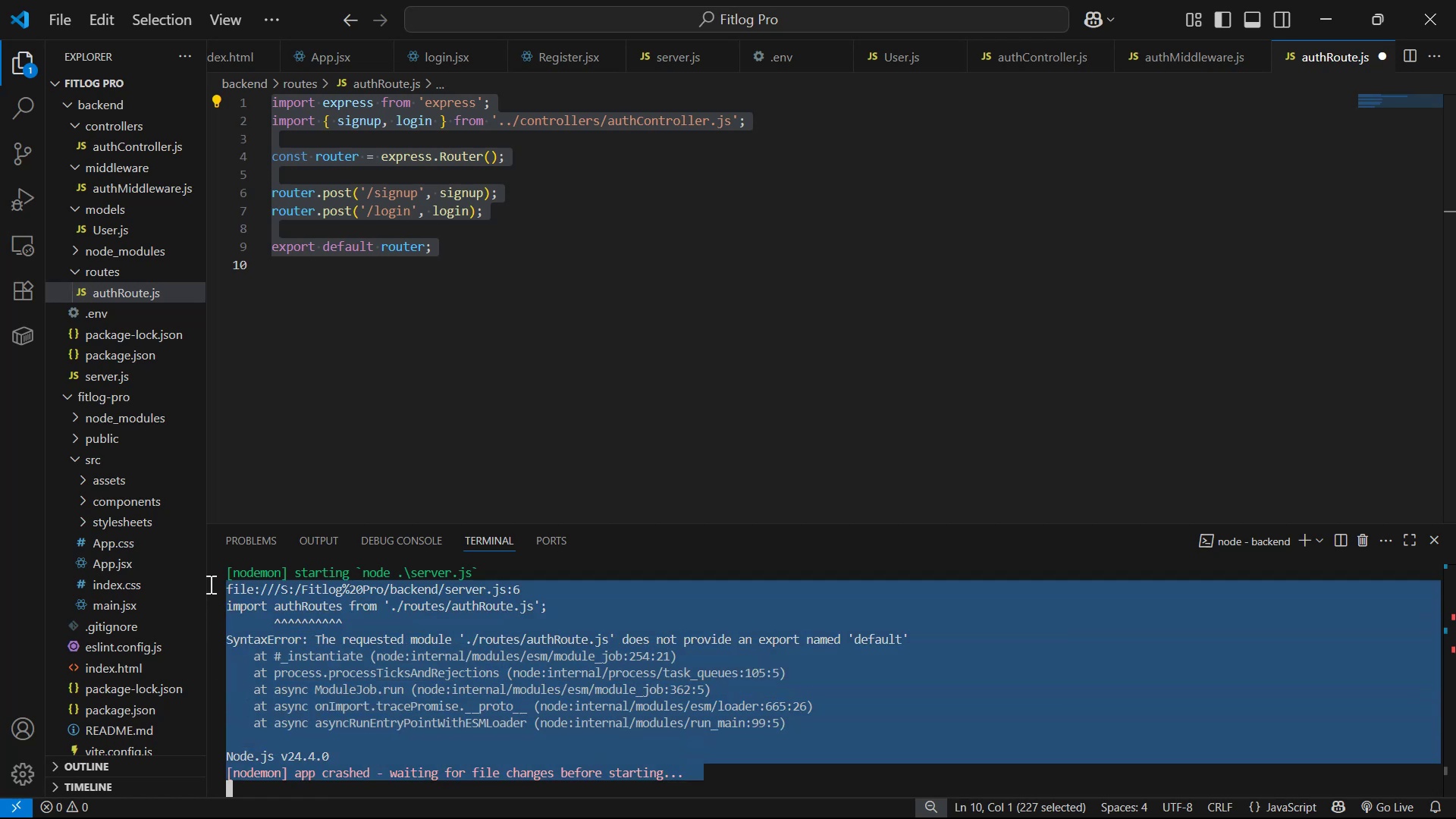 
key(Control+C)
 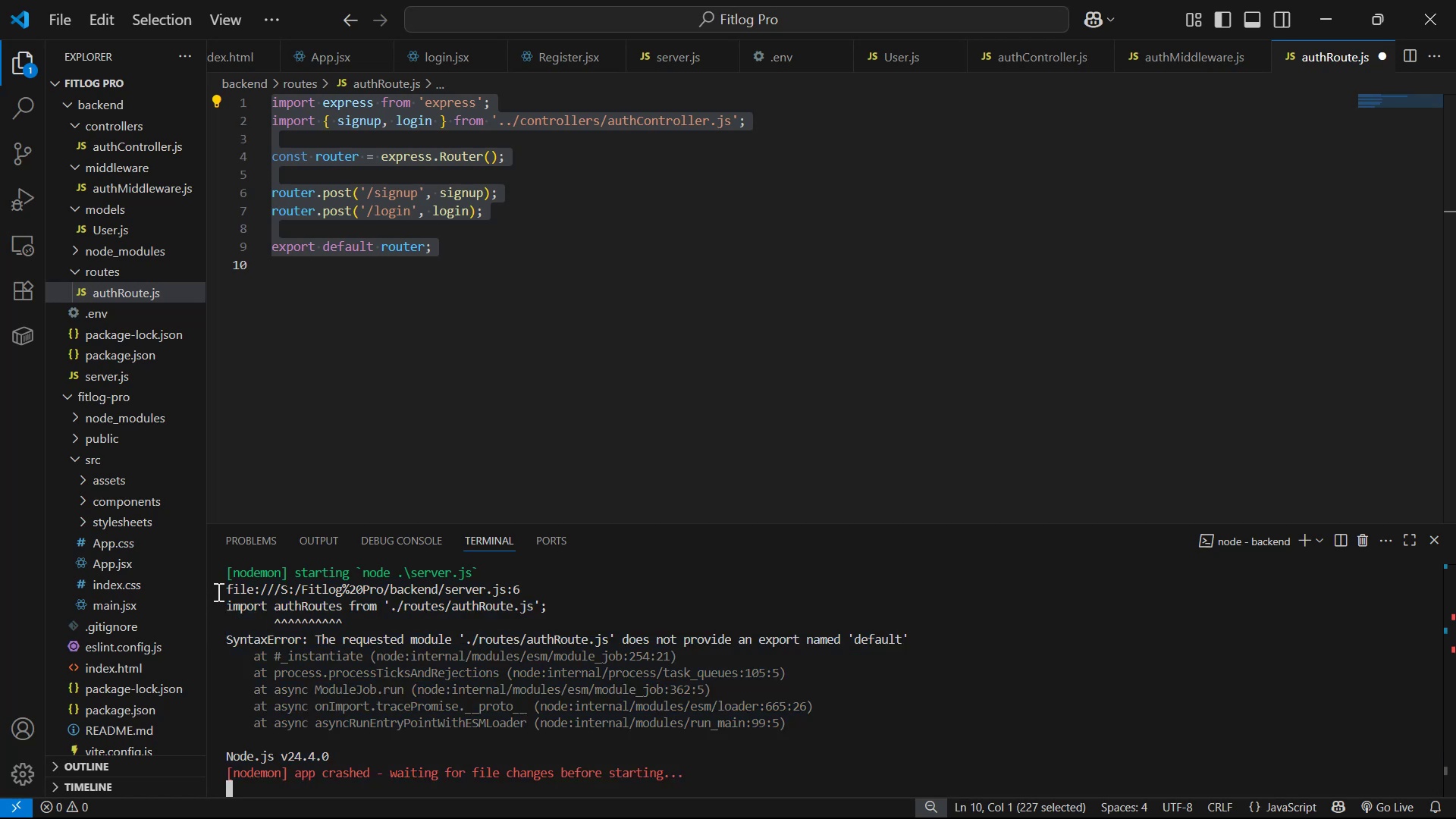 
key(Alt+AltLeft)
 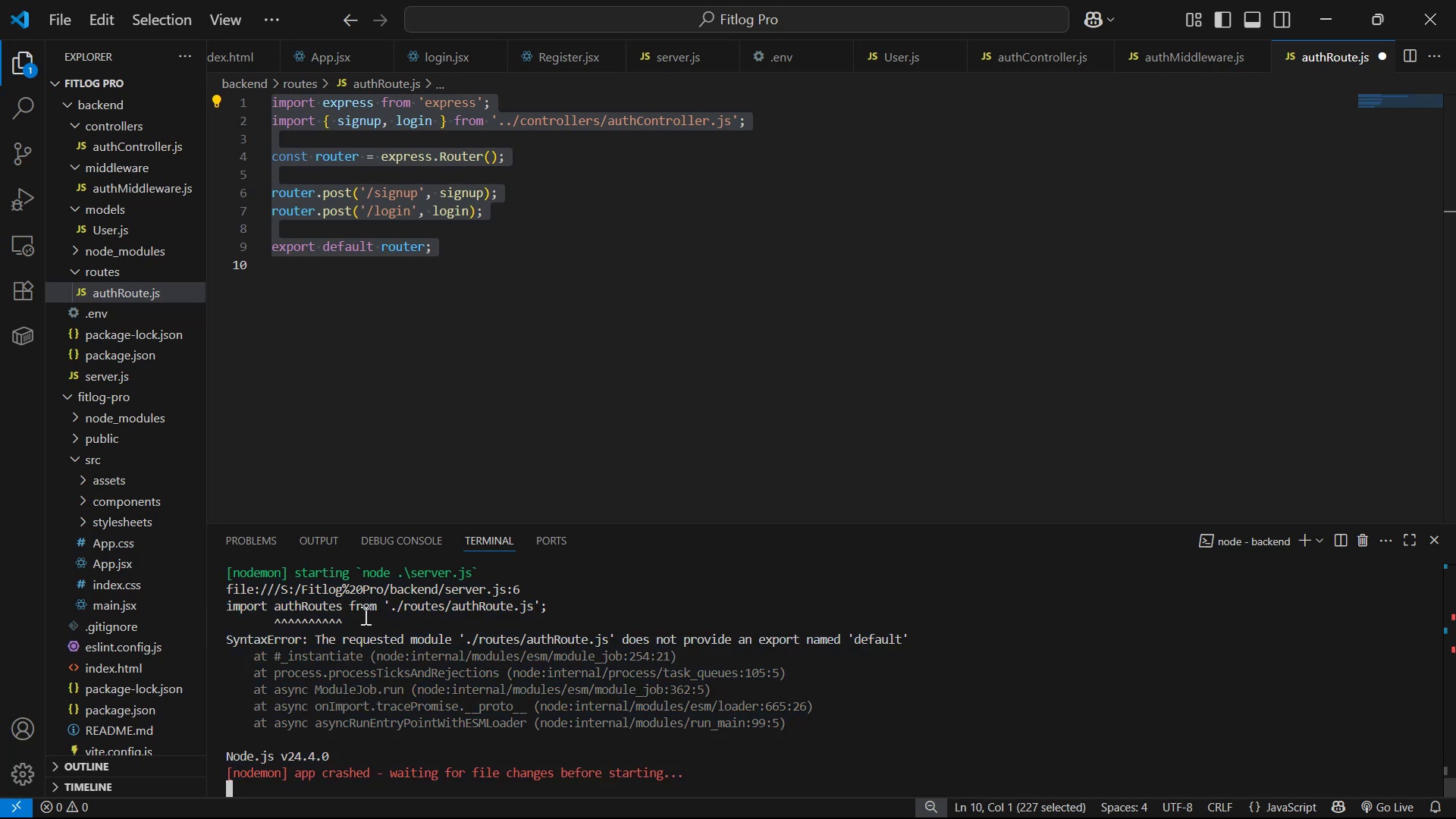 
key(Alt+Tab)
 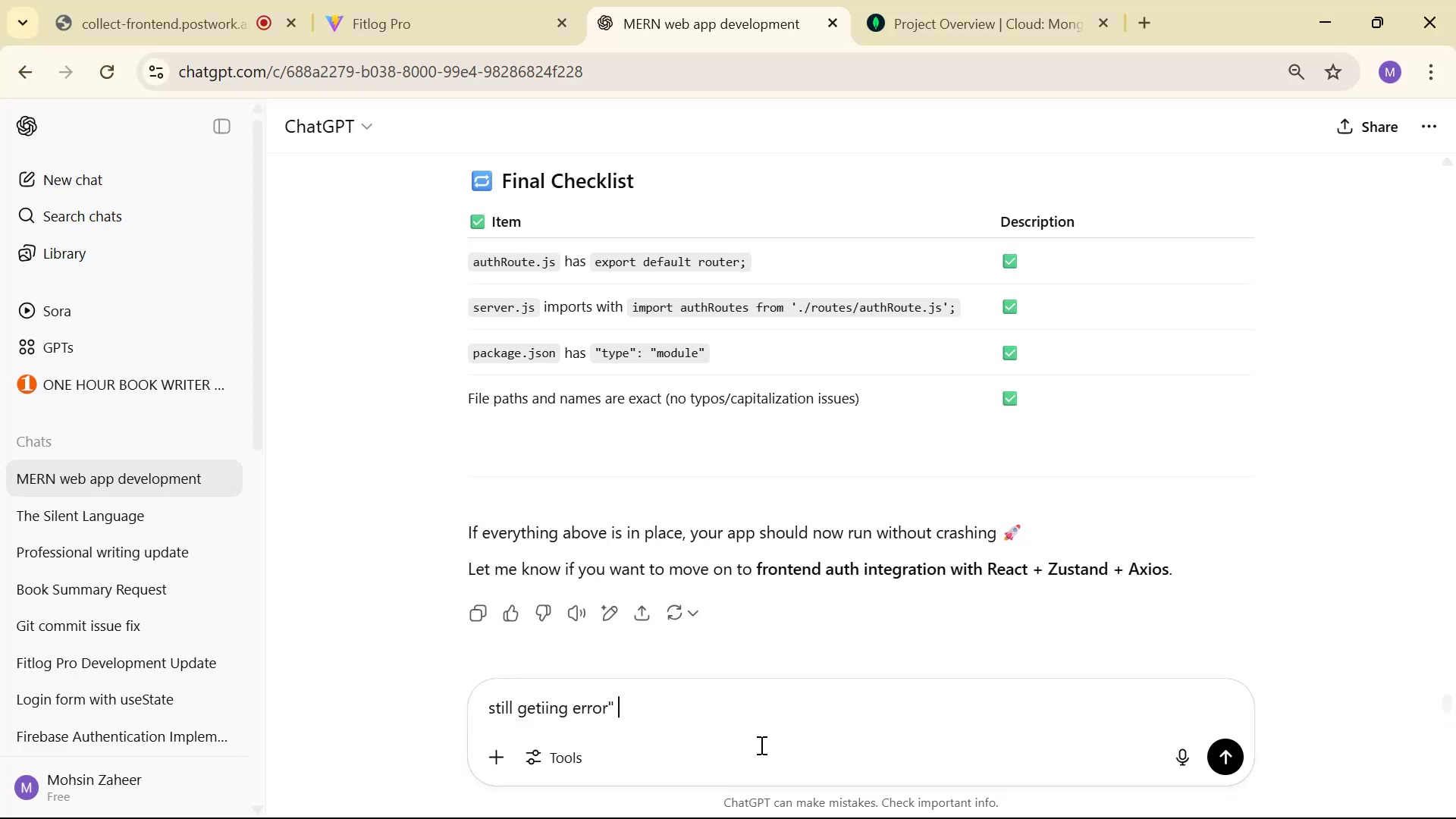 
right_click([756, 727])
 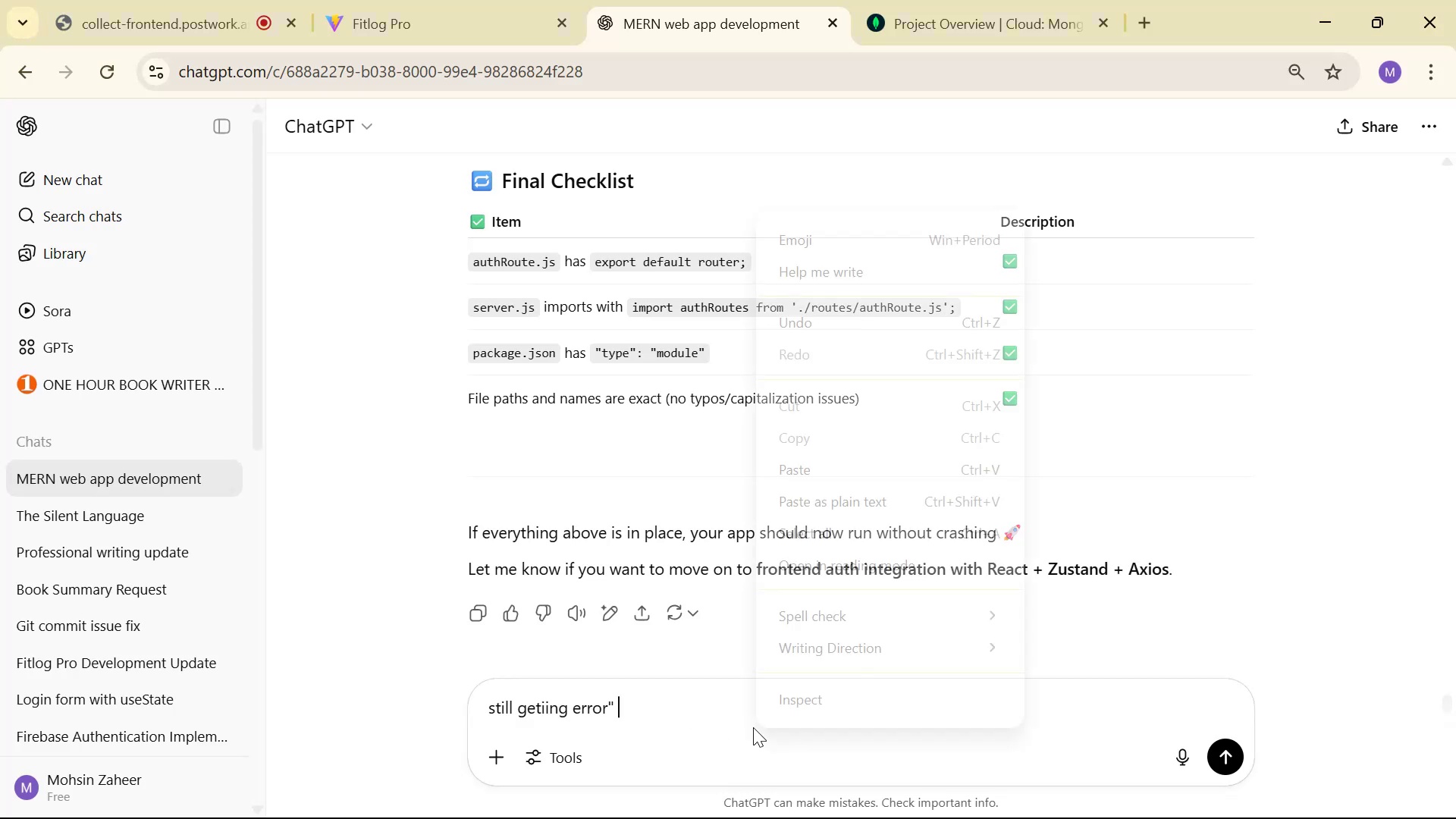 
key(Control+ControlLeft)
 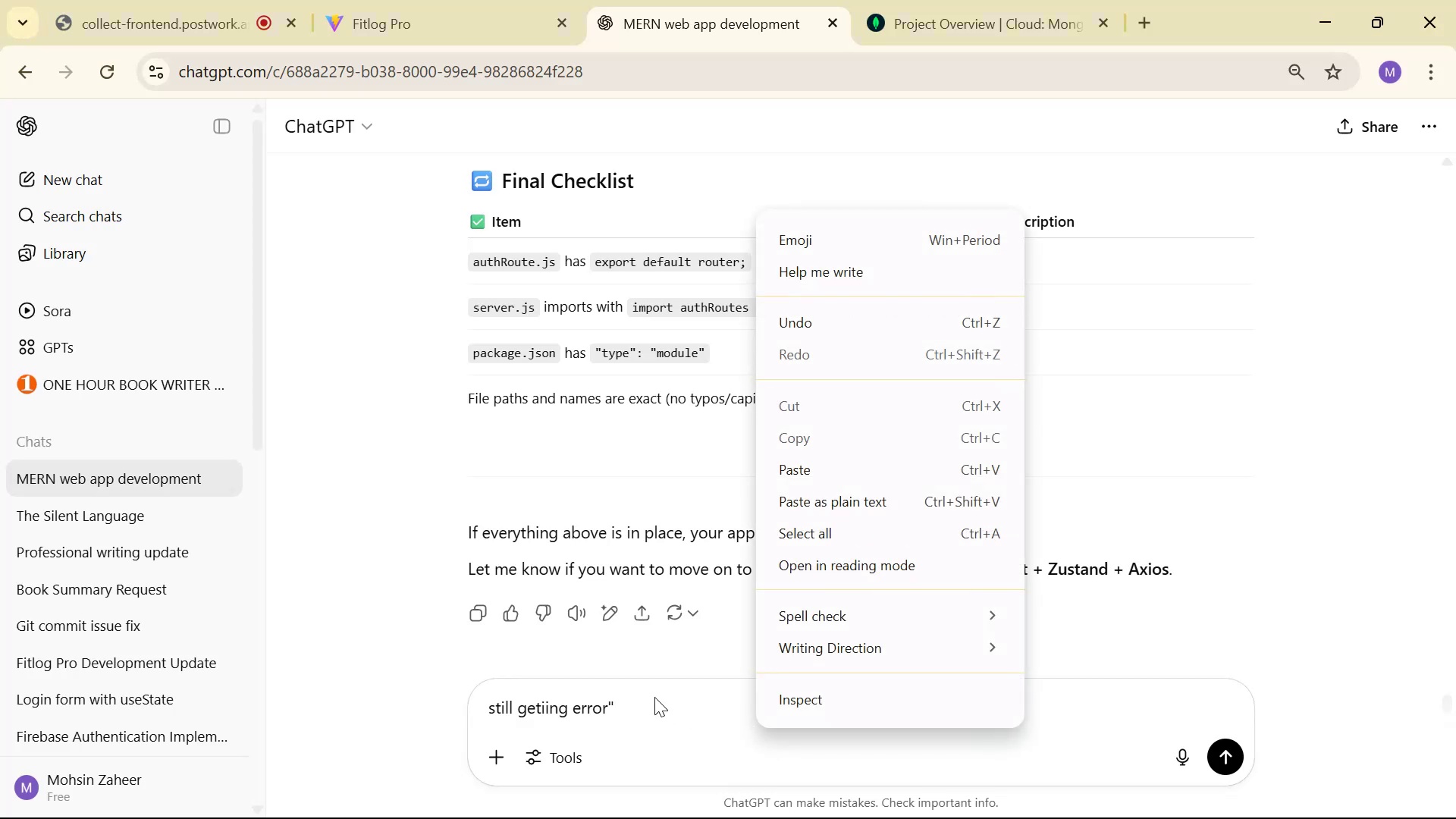 
key(Control+V)
 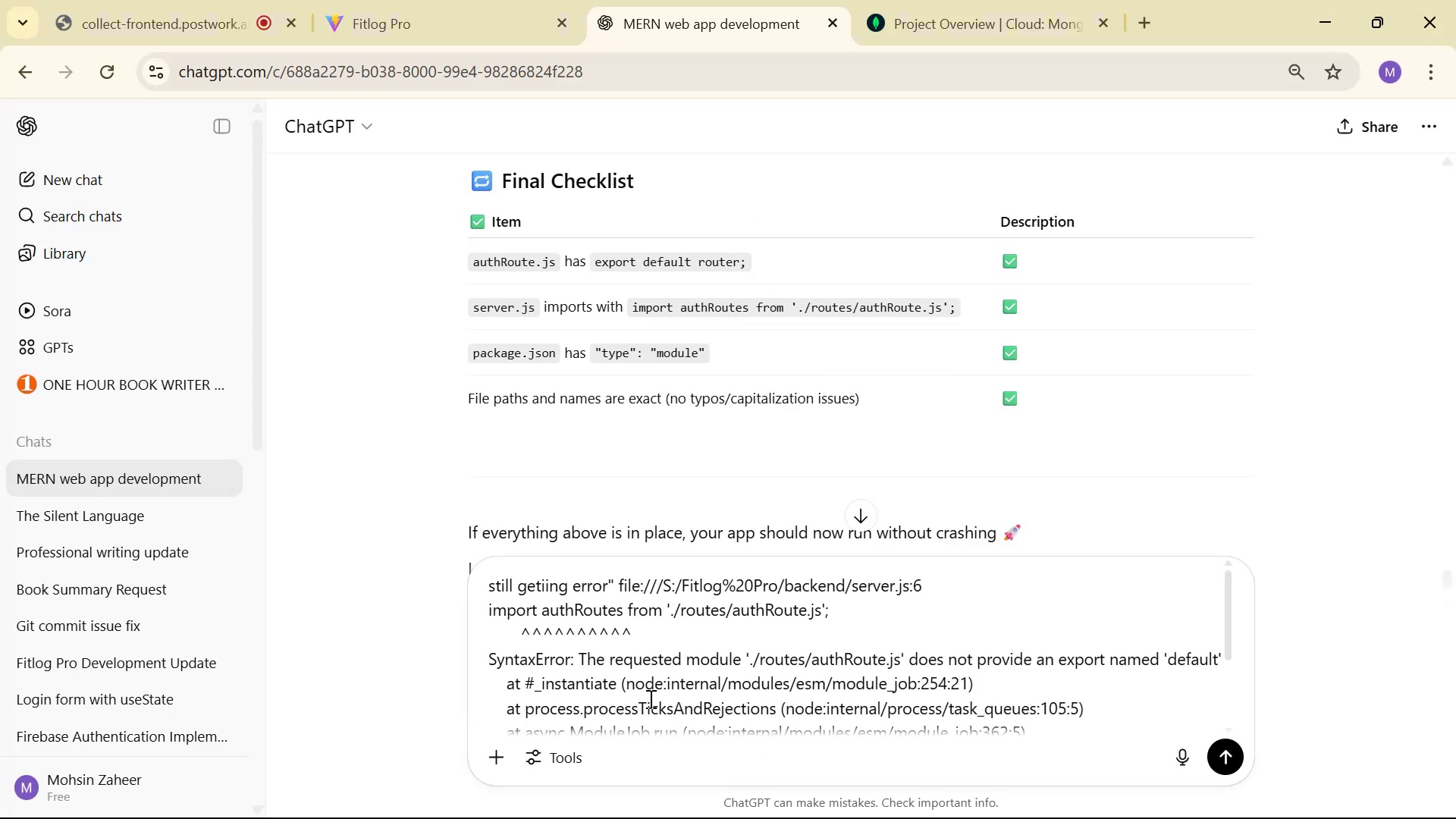 
key(Enter)
 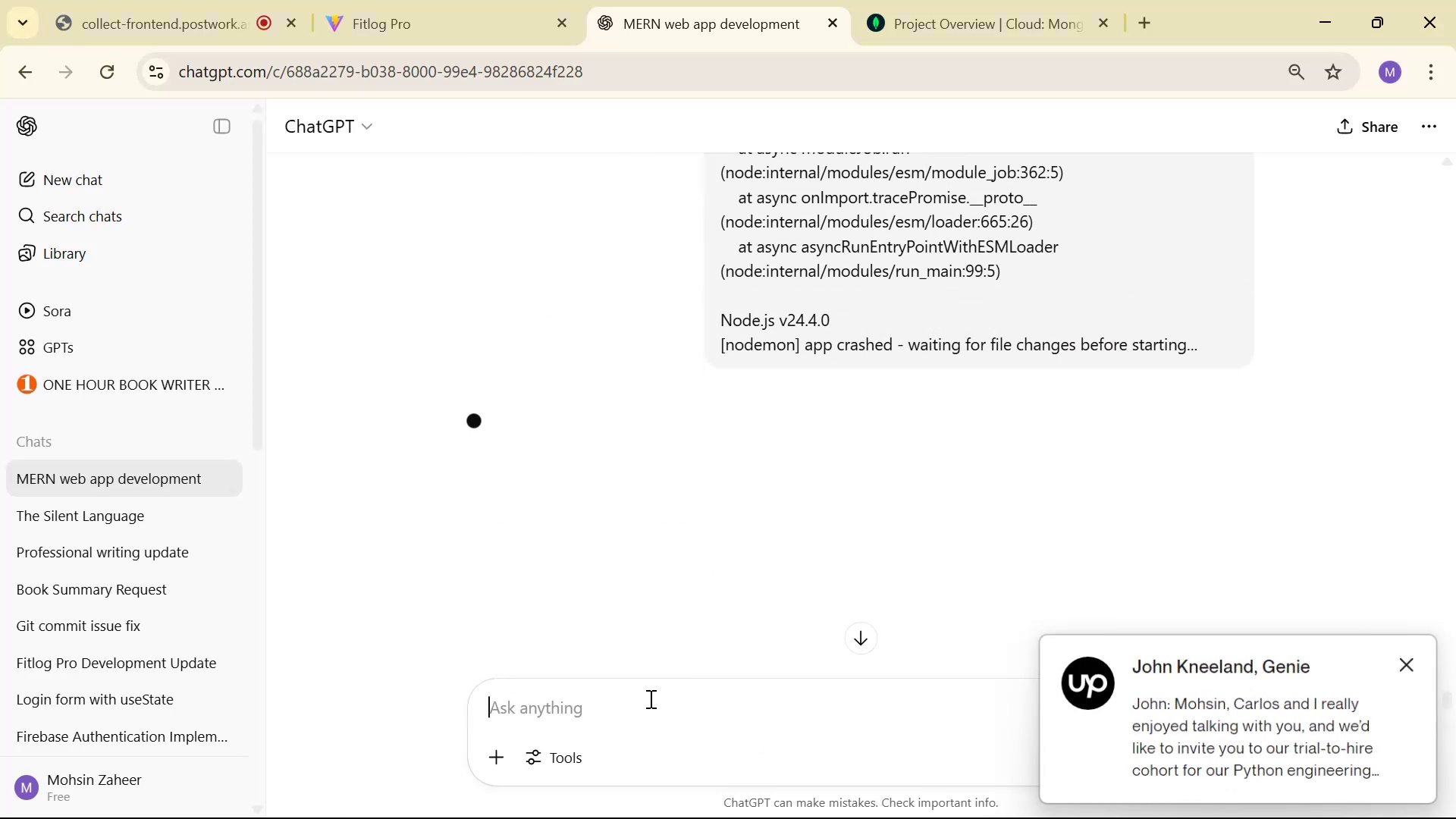 
scroll: coordinate [525, 586], scroll_direction: up, amount: 5.0
 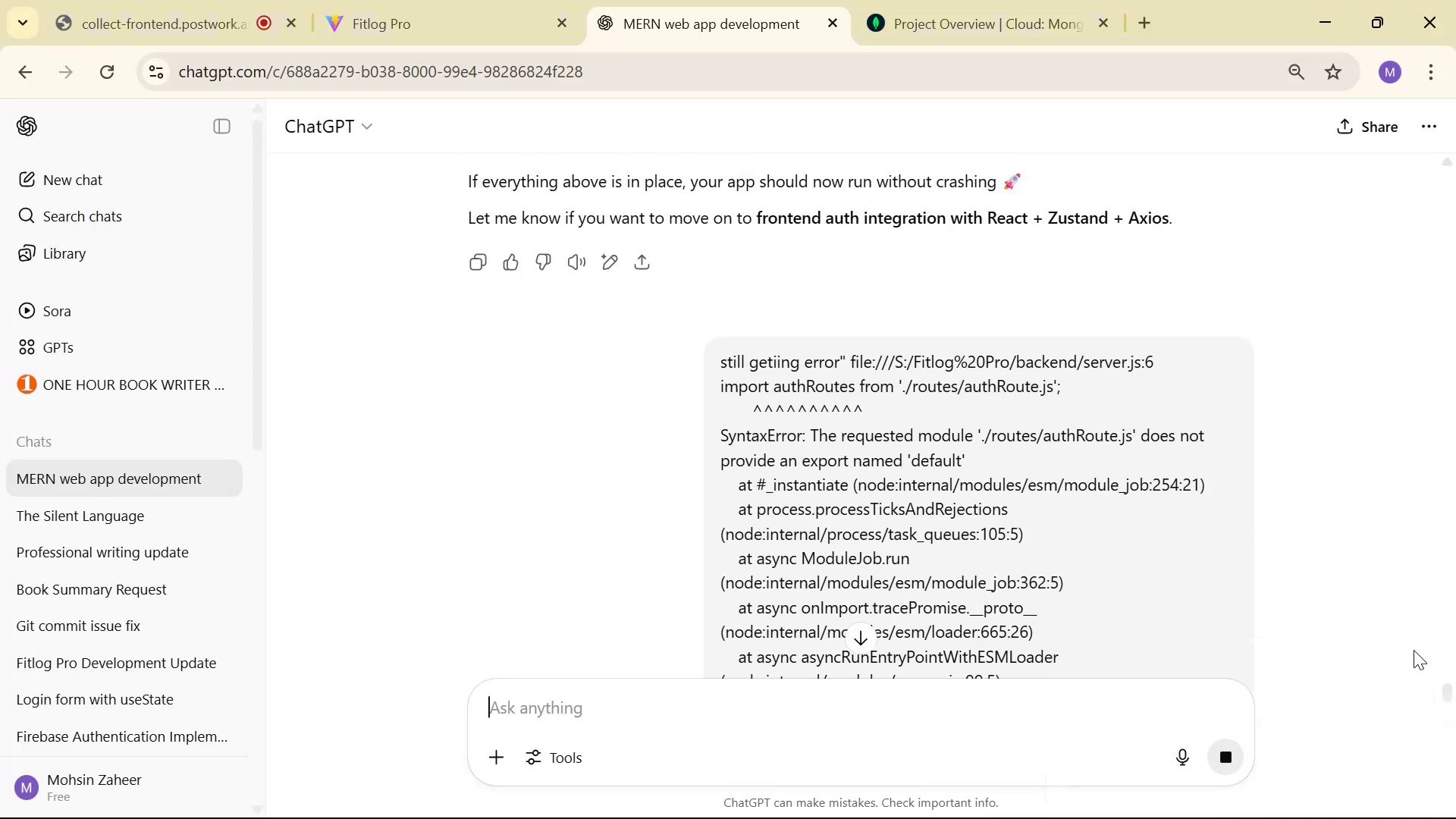 
scroll: coordinate [1004, 515], scroll_direction: down, amount: 6.0
 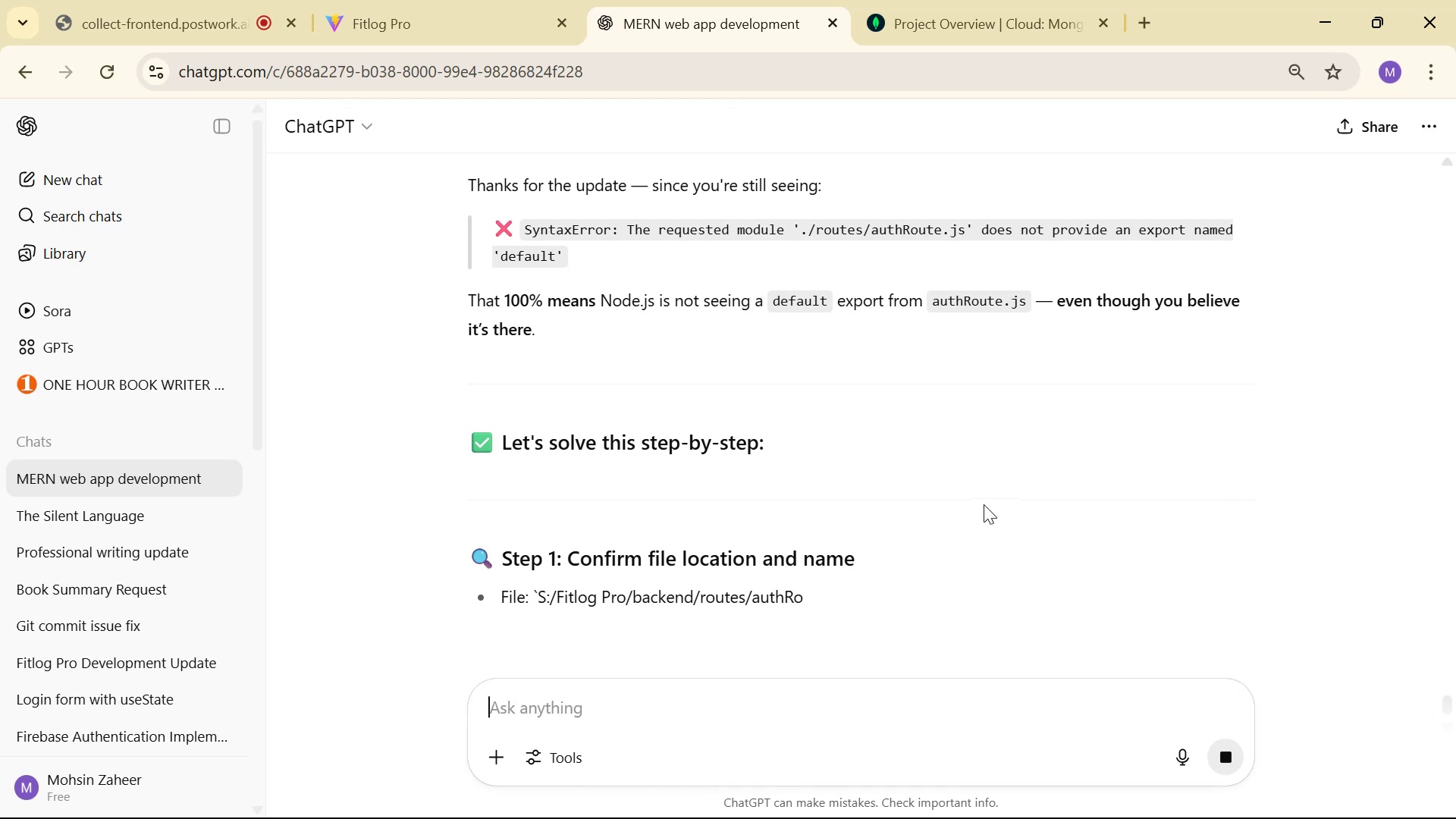 
scroll: coordinate [981, 506], scroll_direction: up, amount: 2.0
 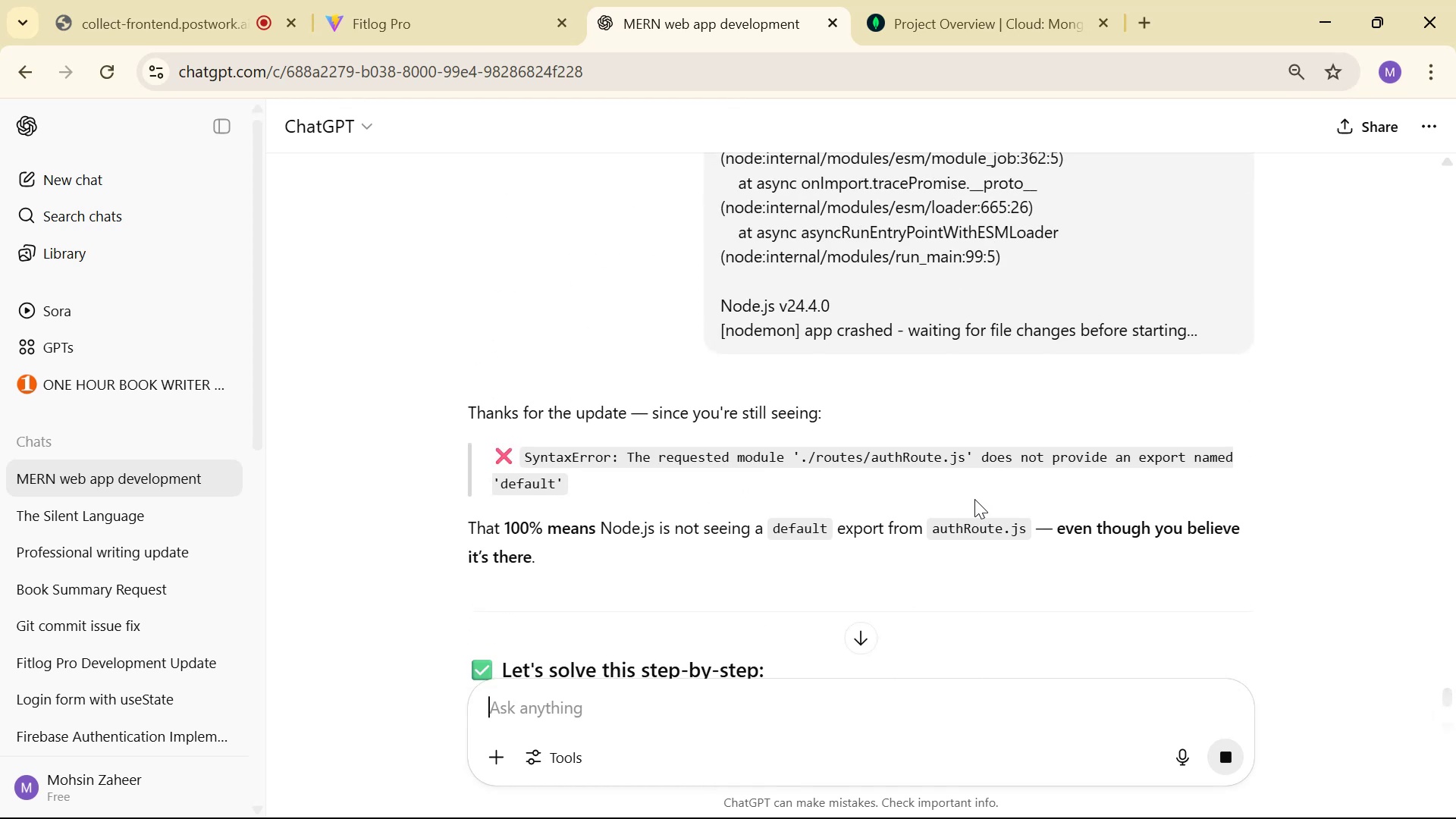 
scroll: coordinate [974, 497], scroll_direction: down, amount: 3.0
 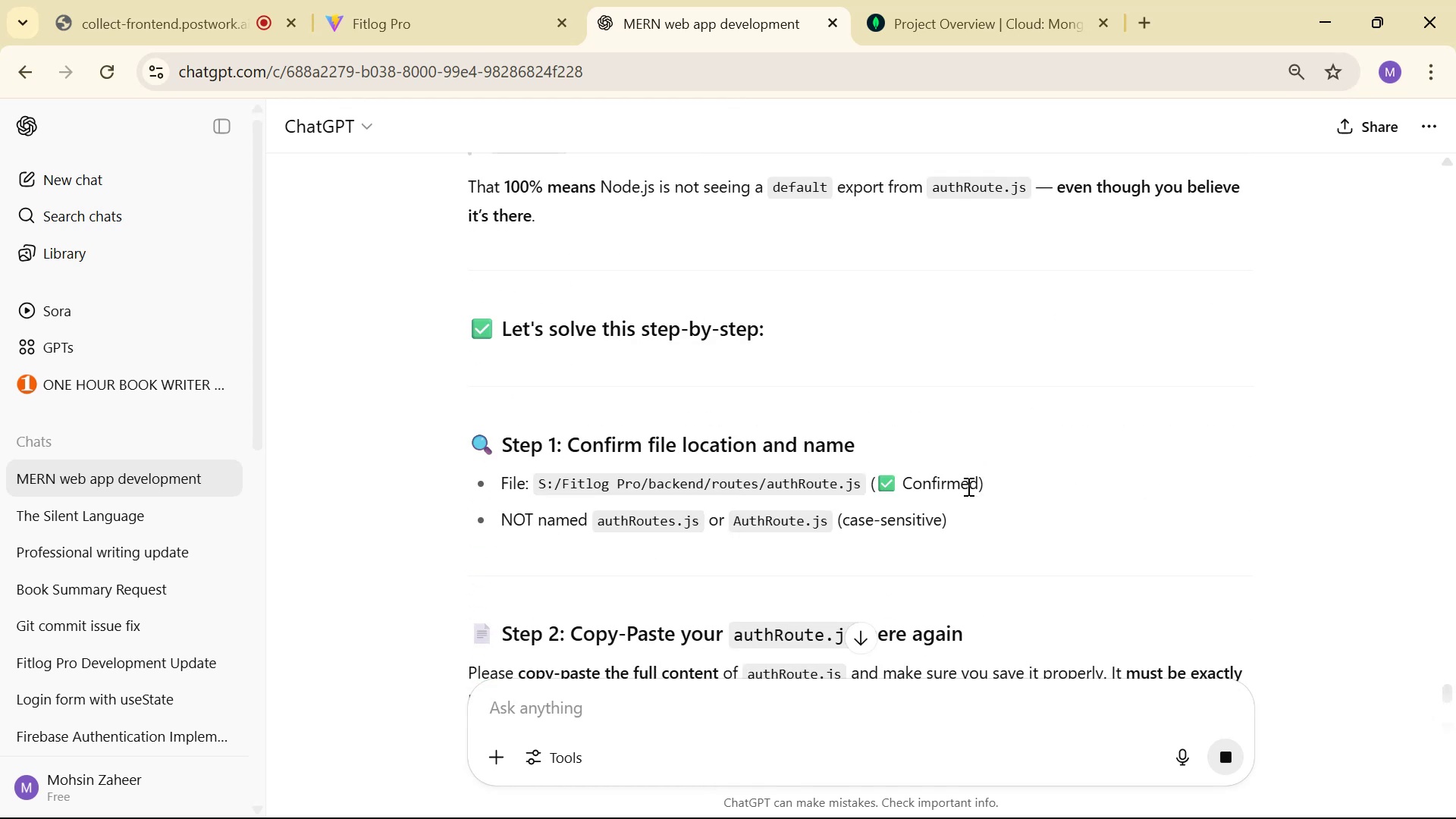 
wait(7.86)
 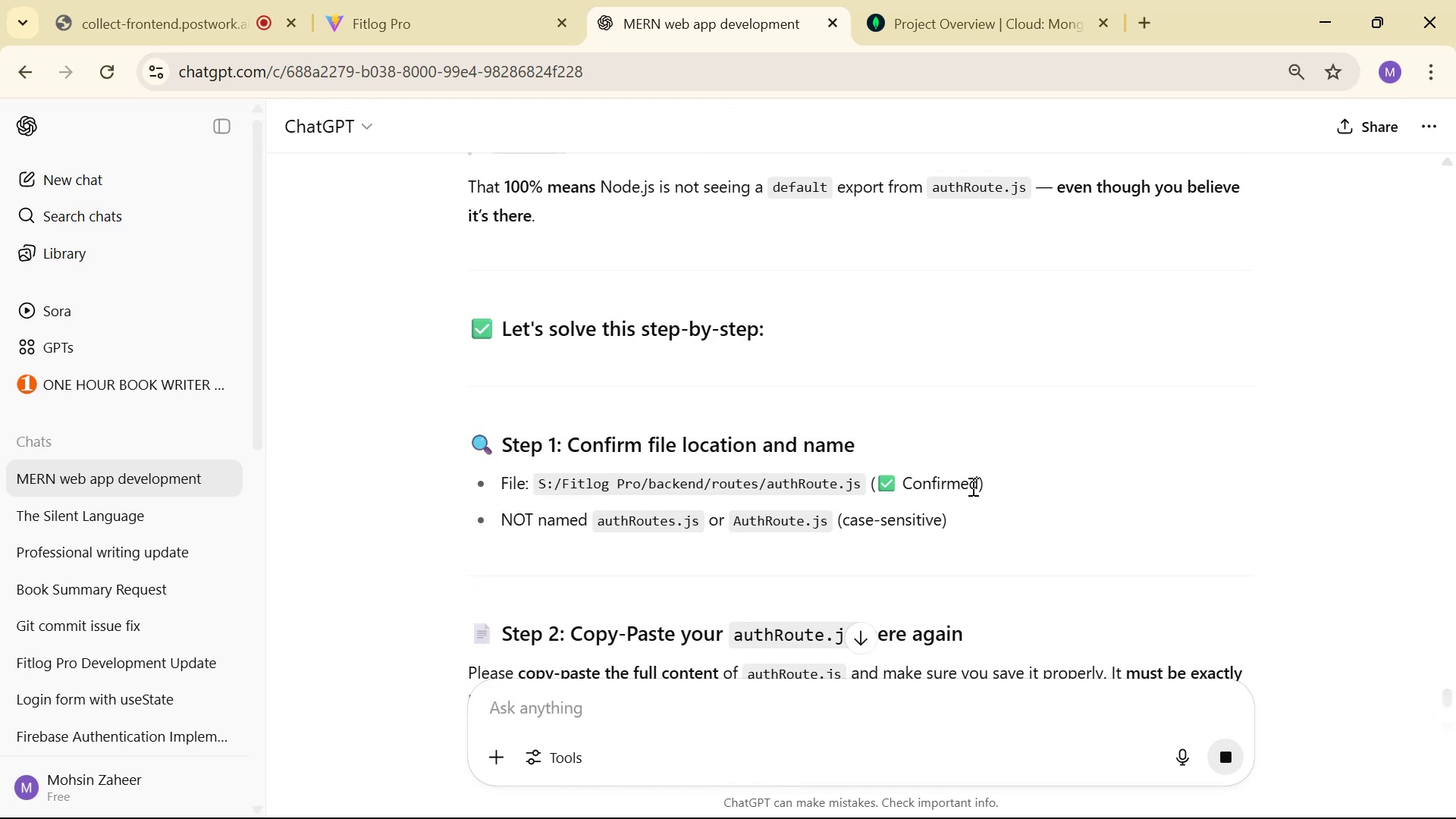 
left_click([1410, 661])
 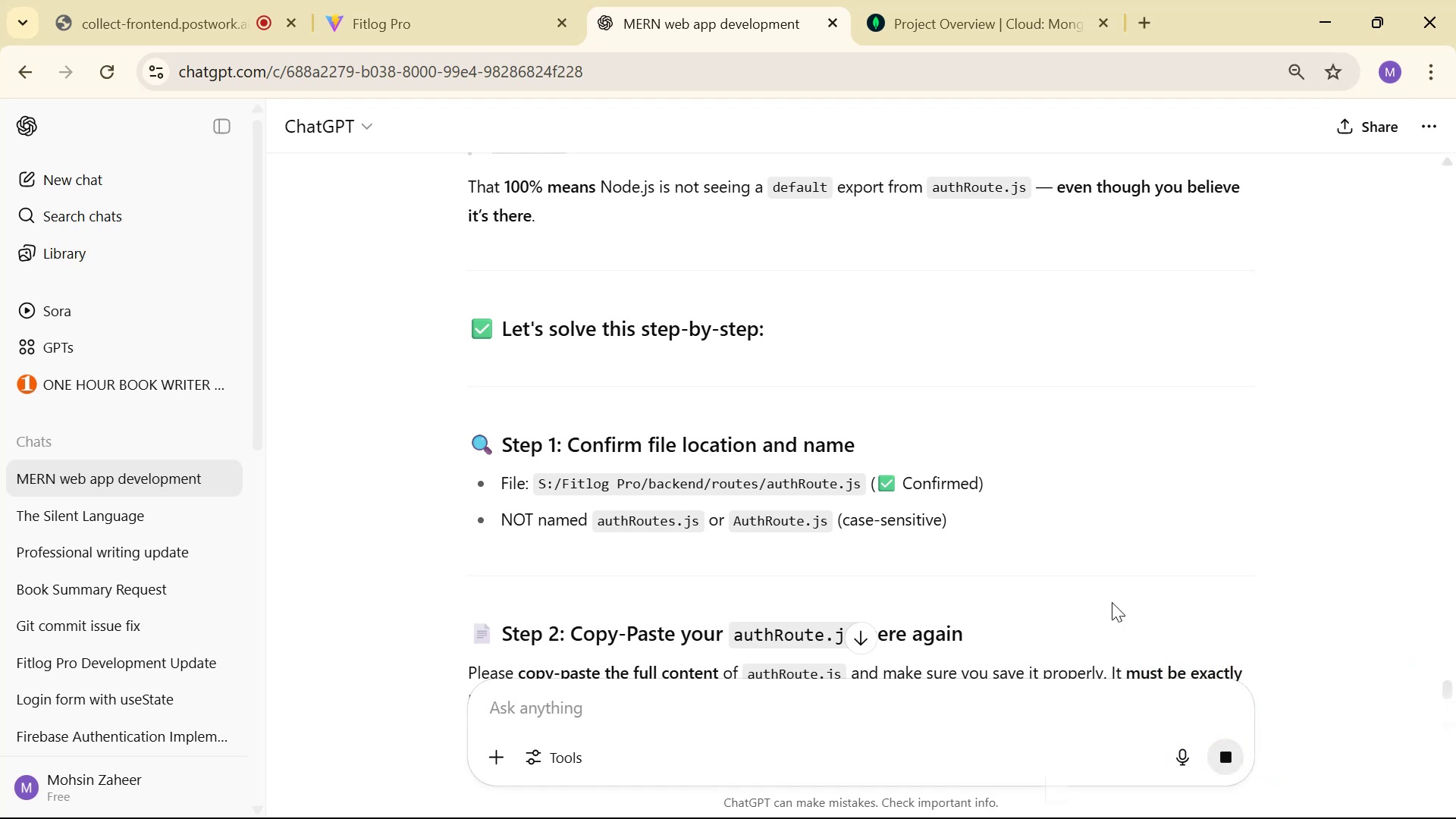 
scroll: coordinate [963, 530], scroll_direction: down, amount: 3.0
 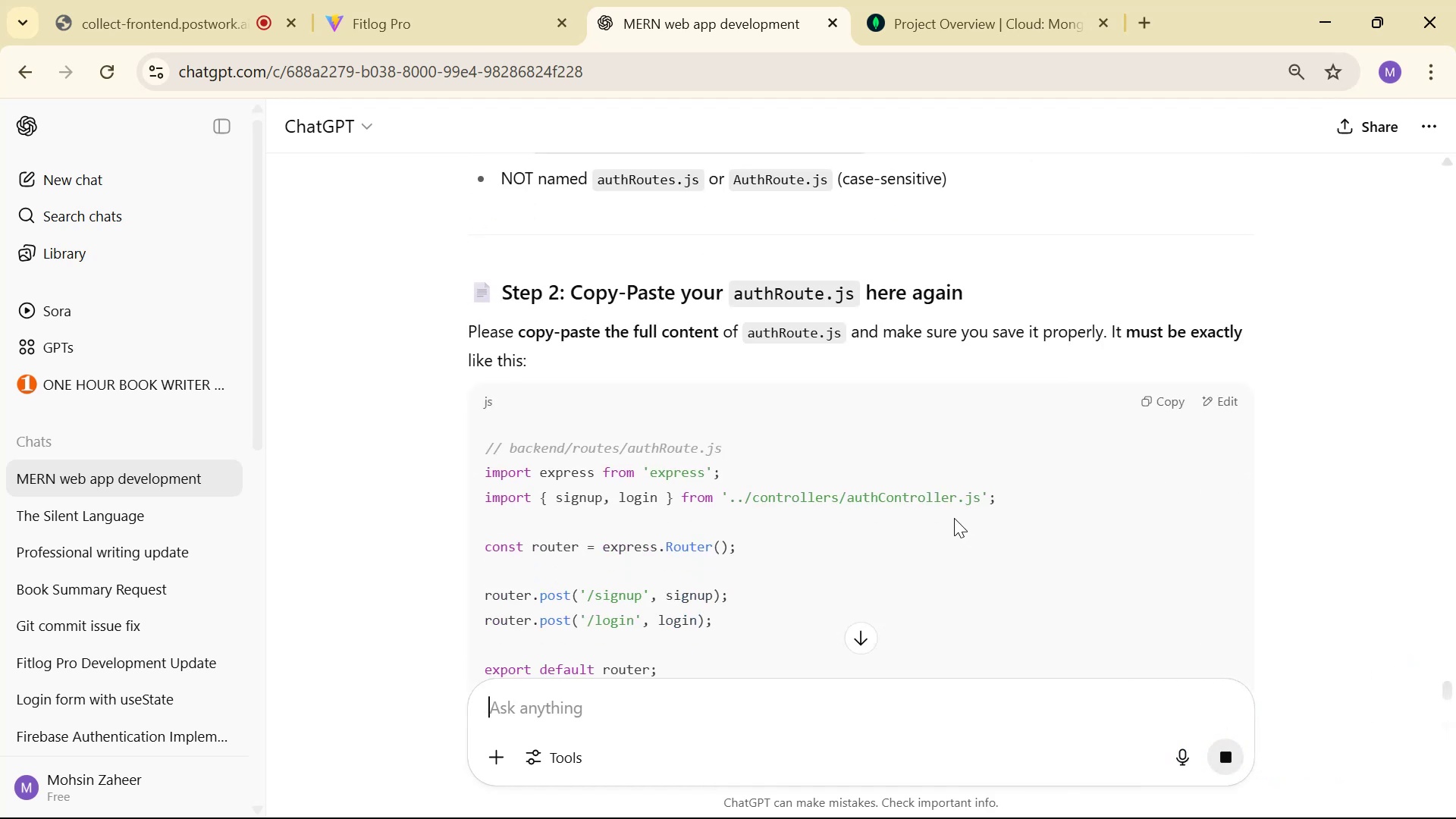 
scroll: coordinate [951, 512], scroll_direction: up, amount: 3.0
 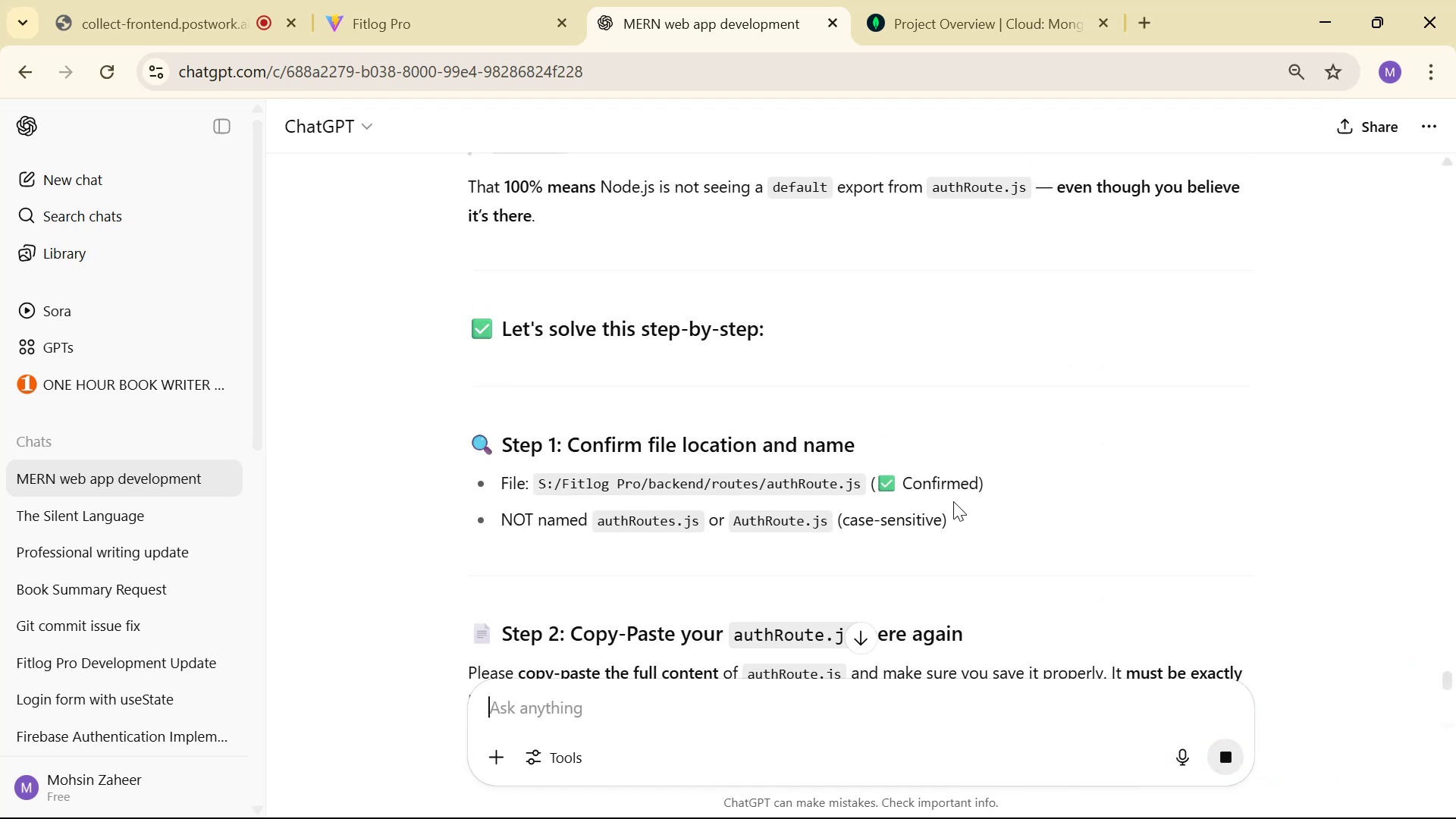 
key(Alt+AltLeft)
 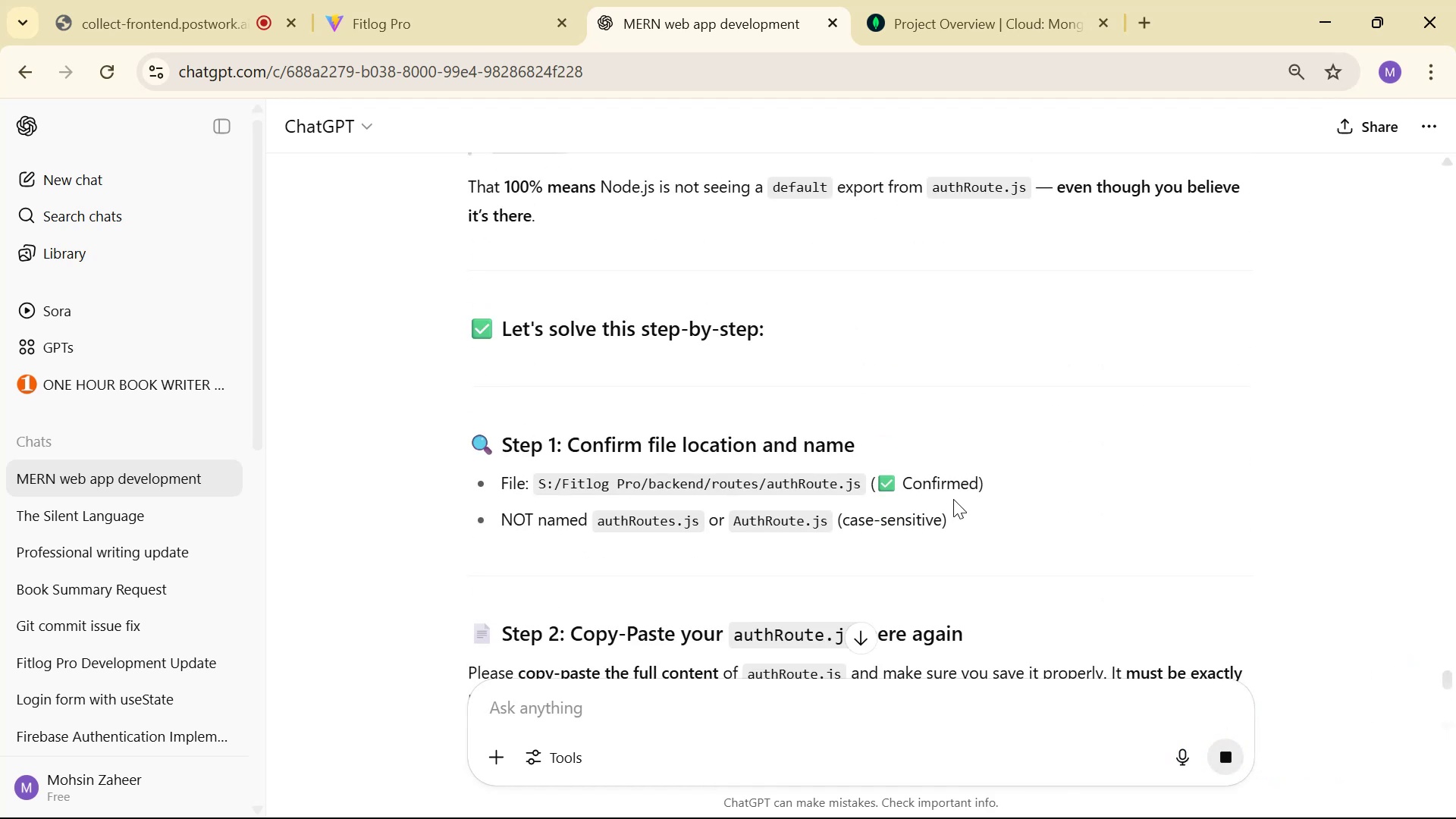 
key(Alt+Tab)
 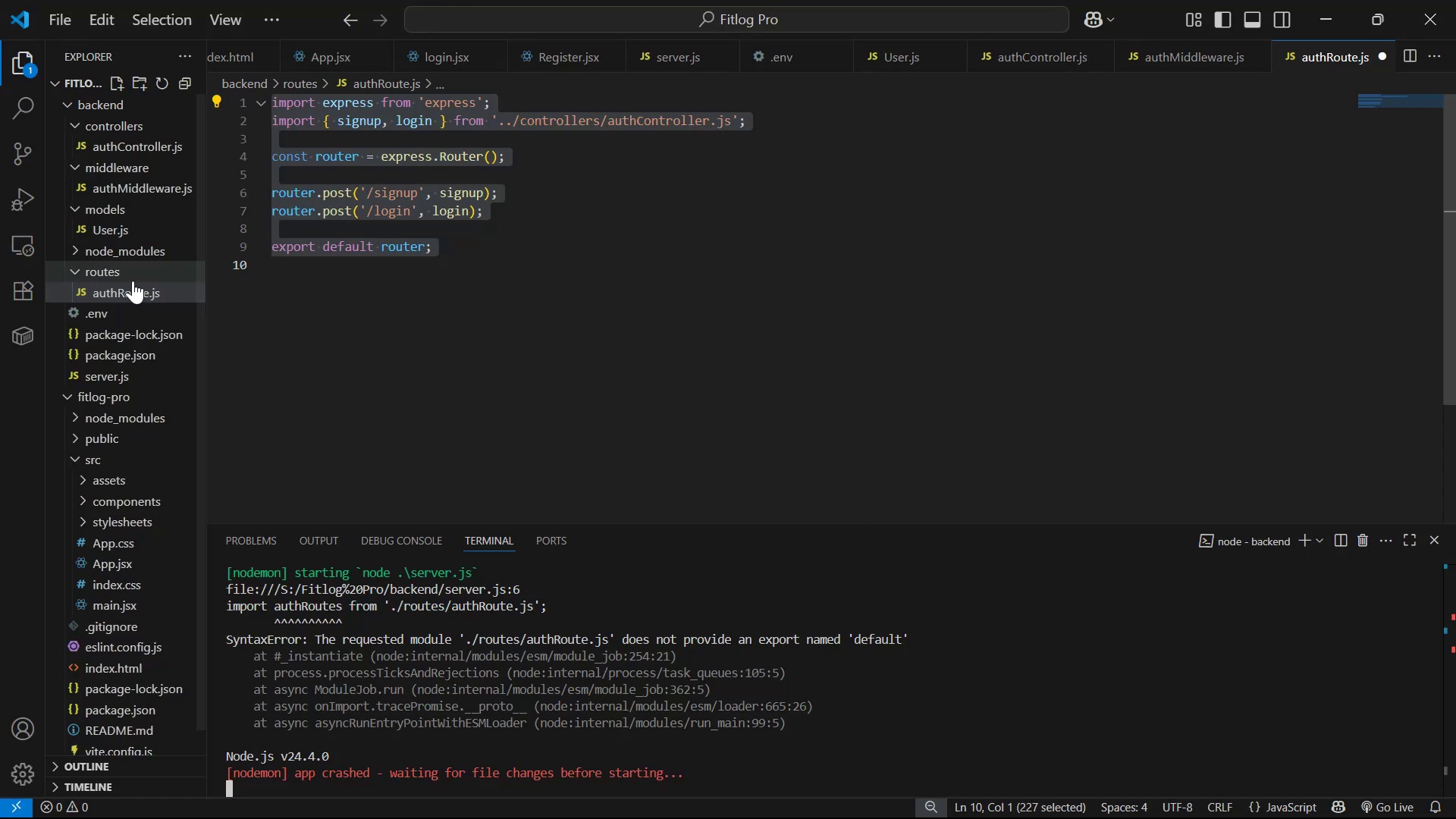 
left_click([139, 272])
 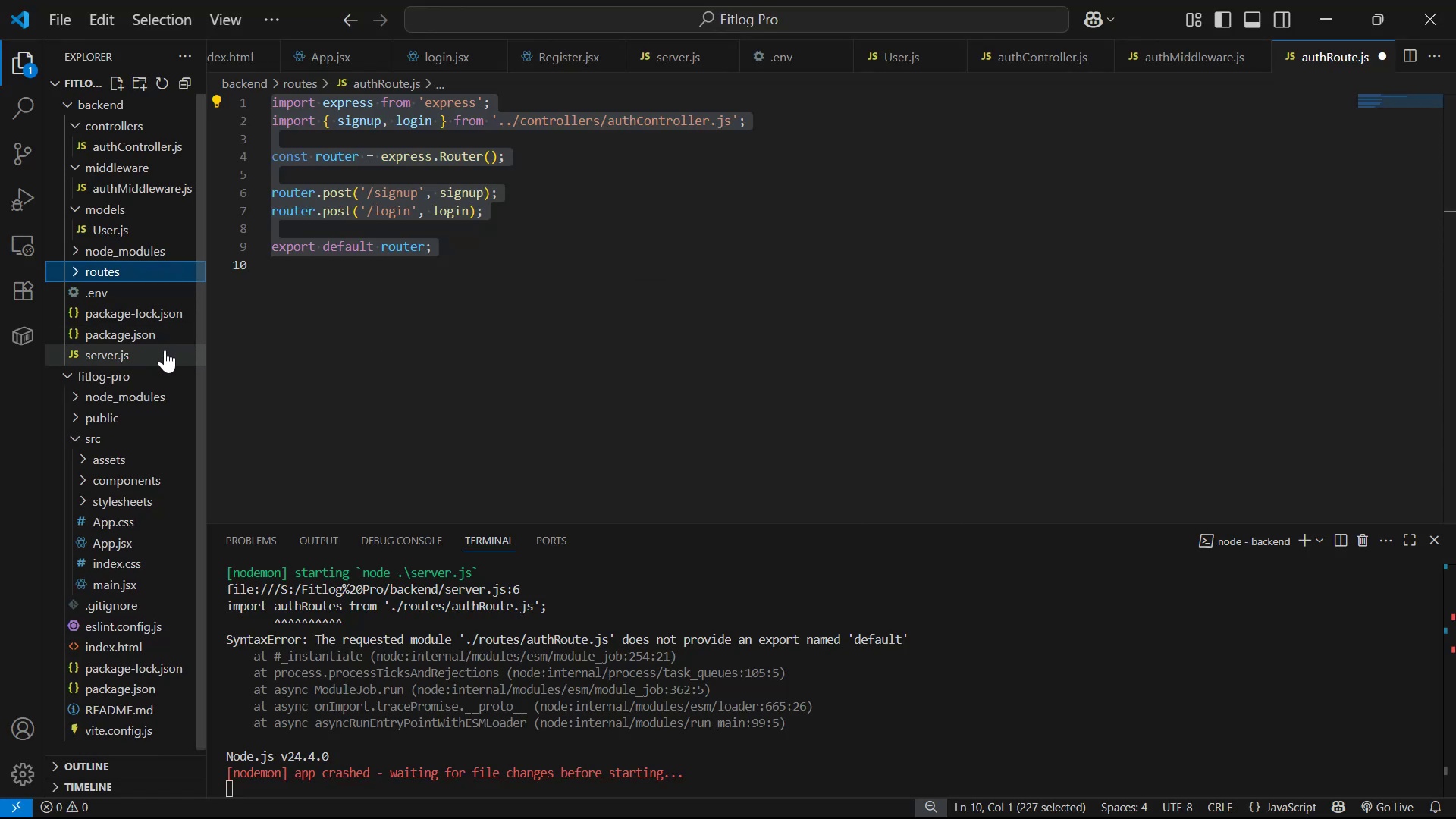 
left_click([840, 331])
 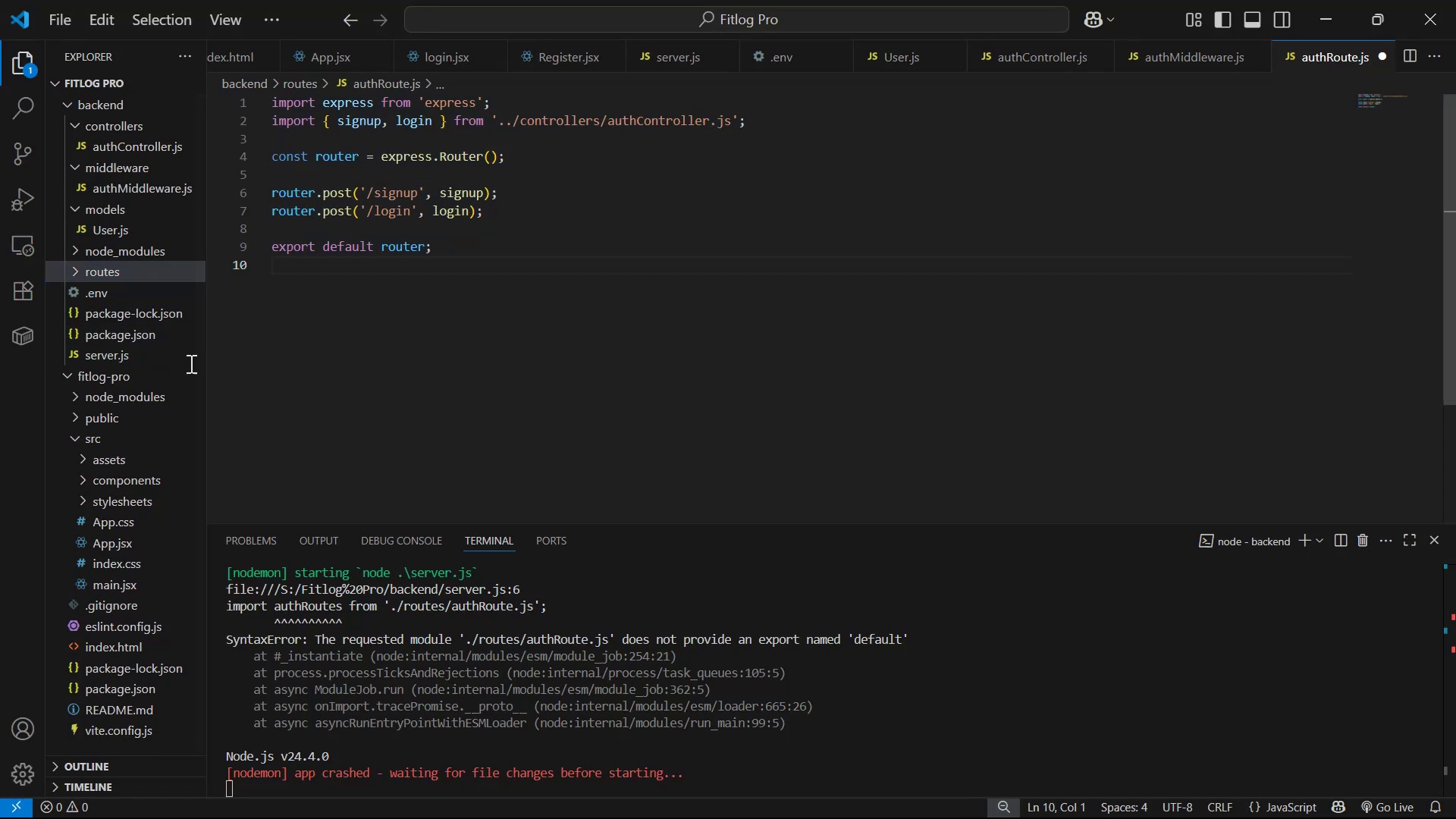 
left_click([150, 362])
 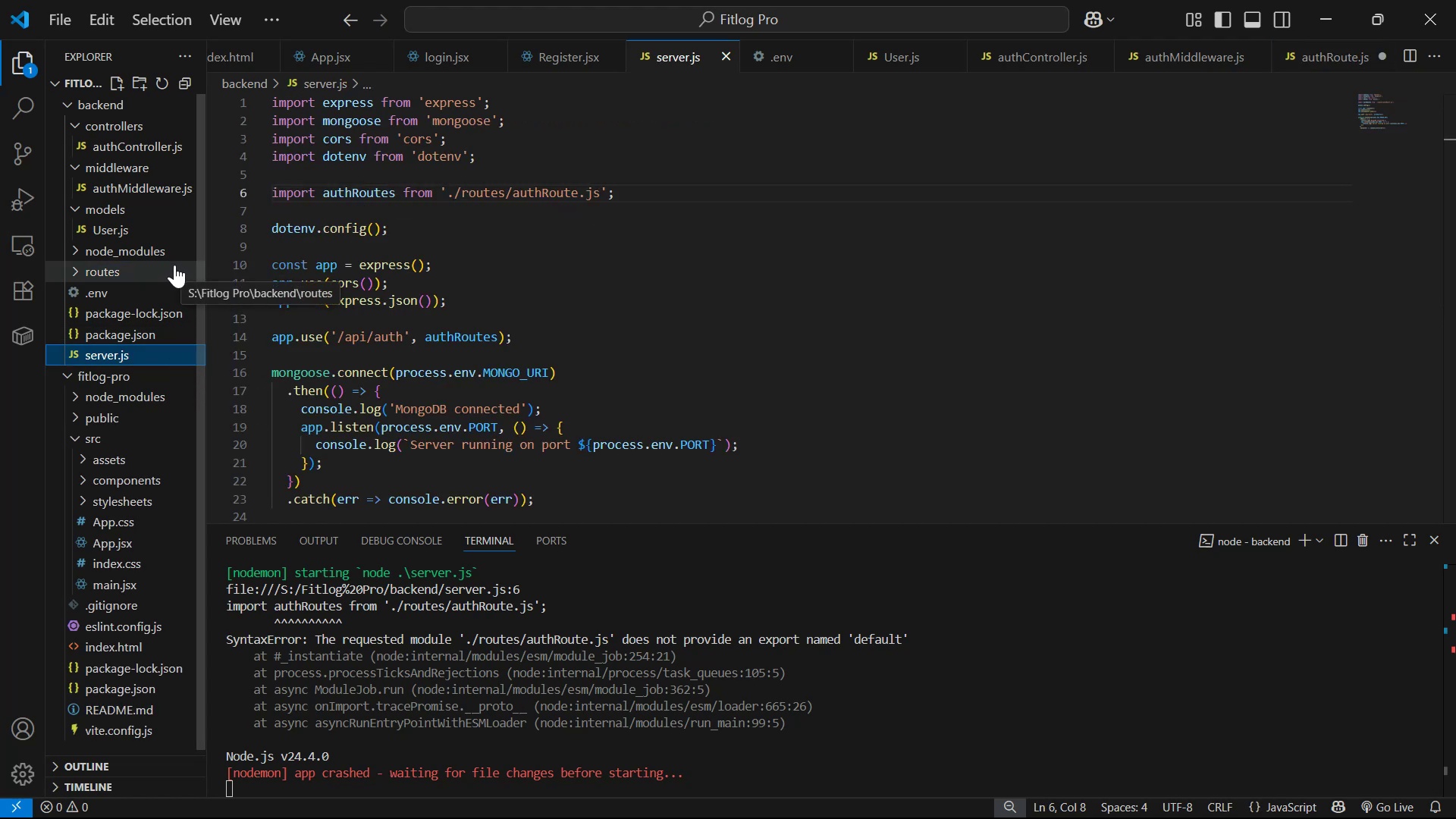 
wait(5.3)
 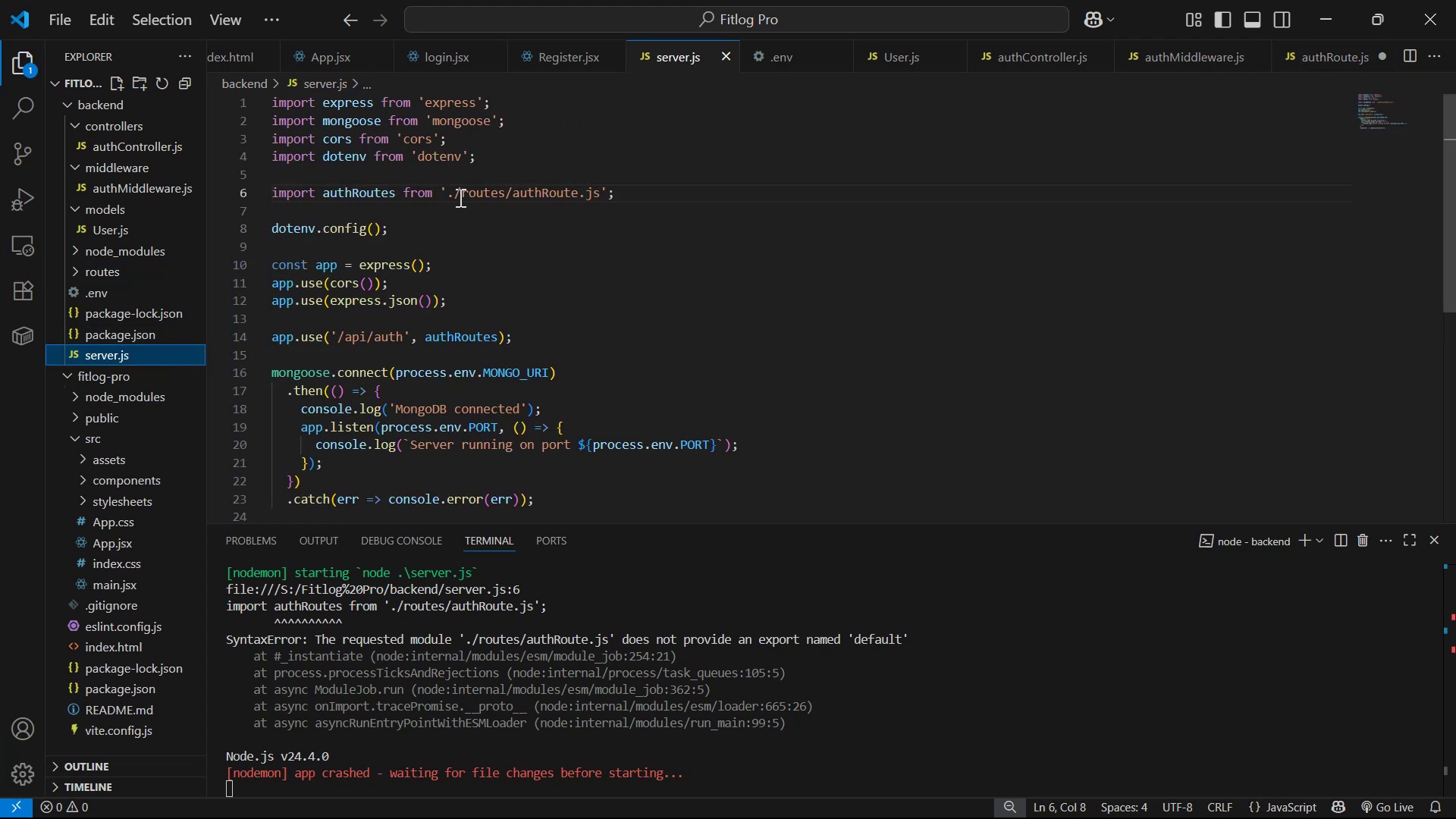 
scroll: coordinate [1044, 659], scroll_direction: down, amount: 2.0
 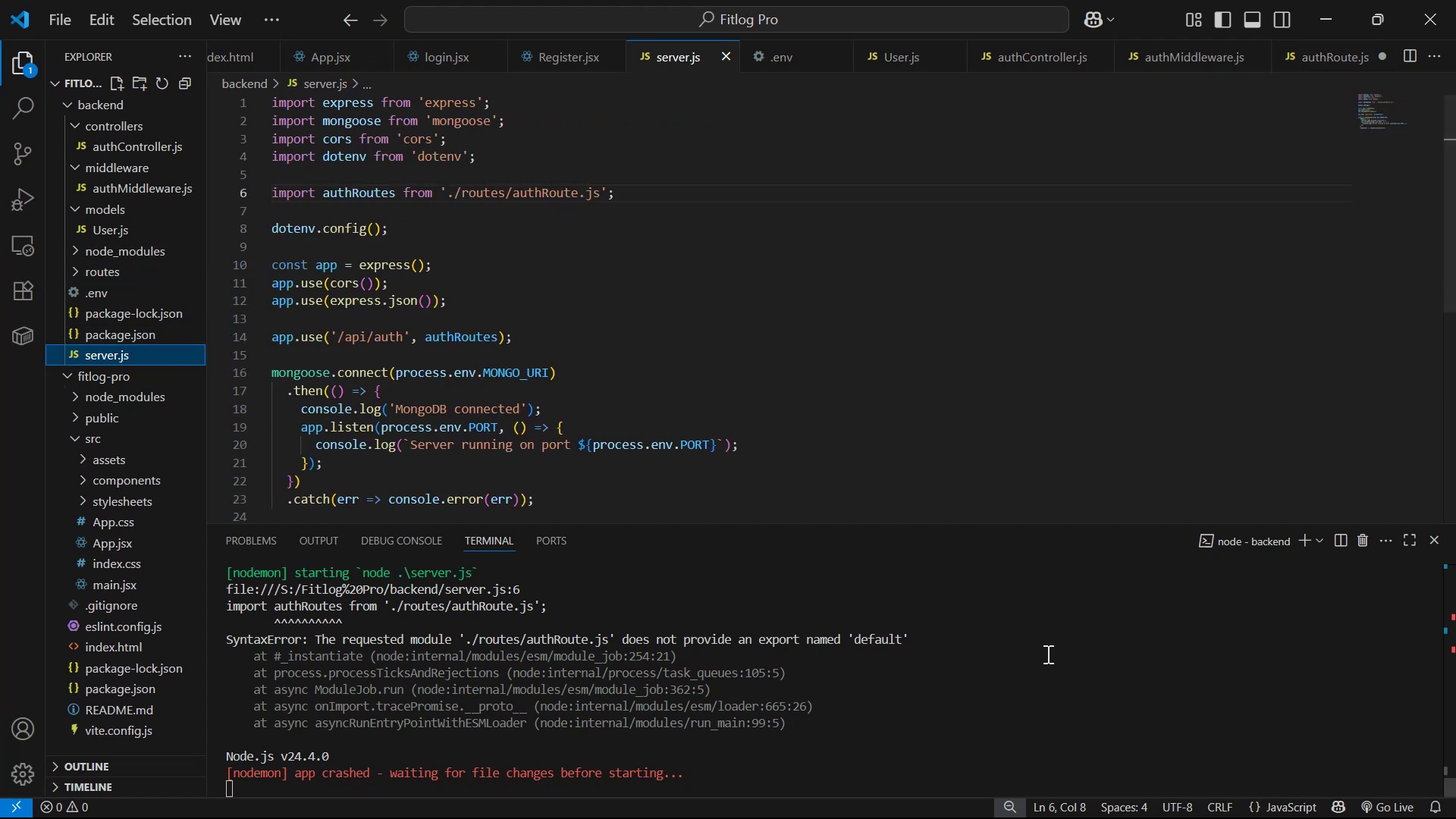 
key(Alt+Tab)
 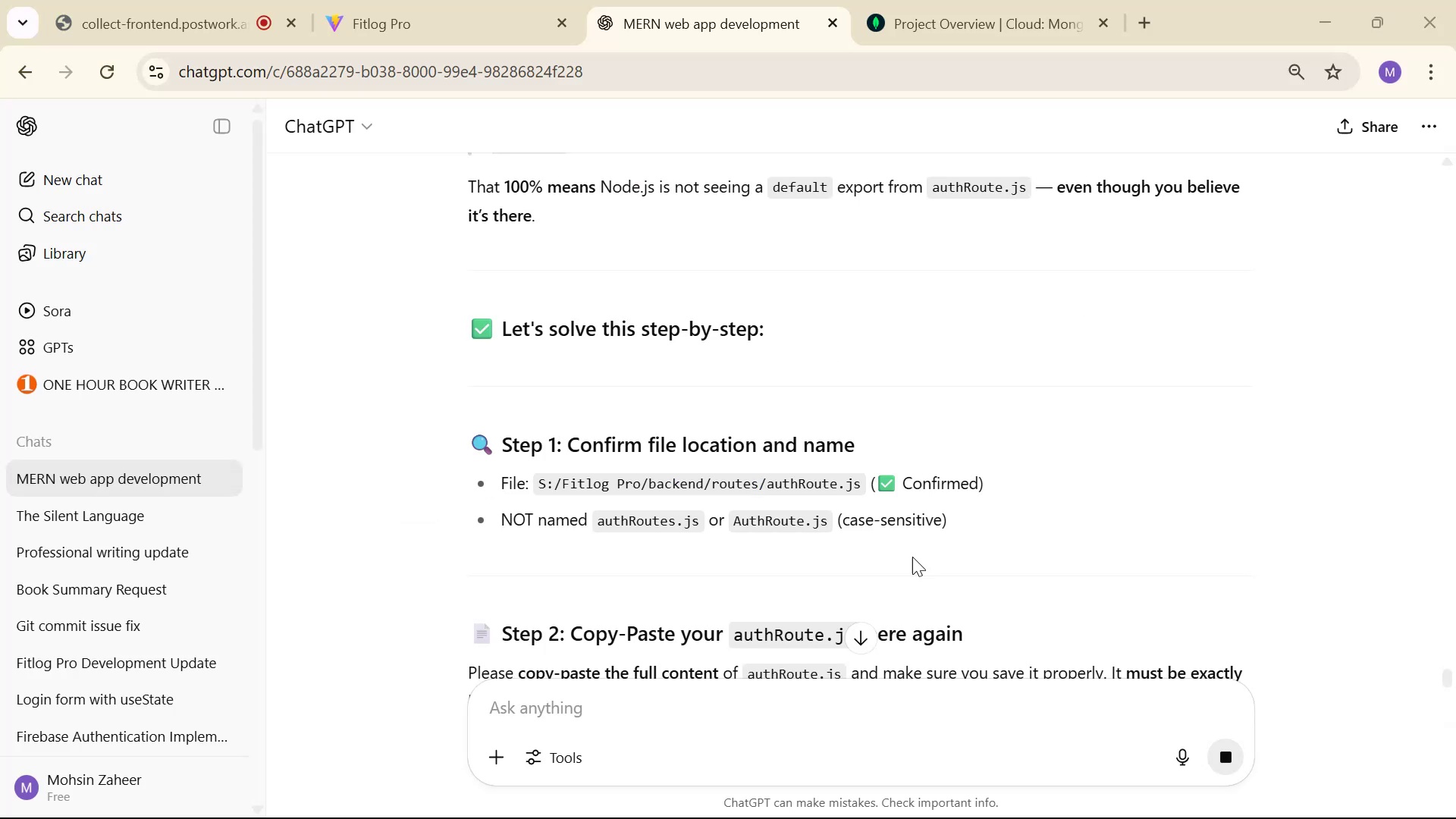 
scroll: coordinate [1050, 510], scroll_direction: down, amount: 10.0
 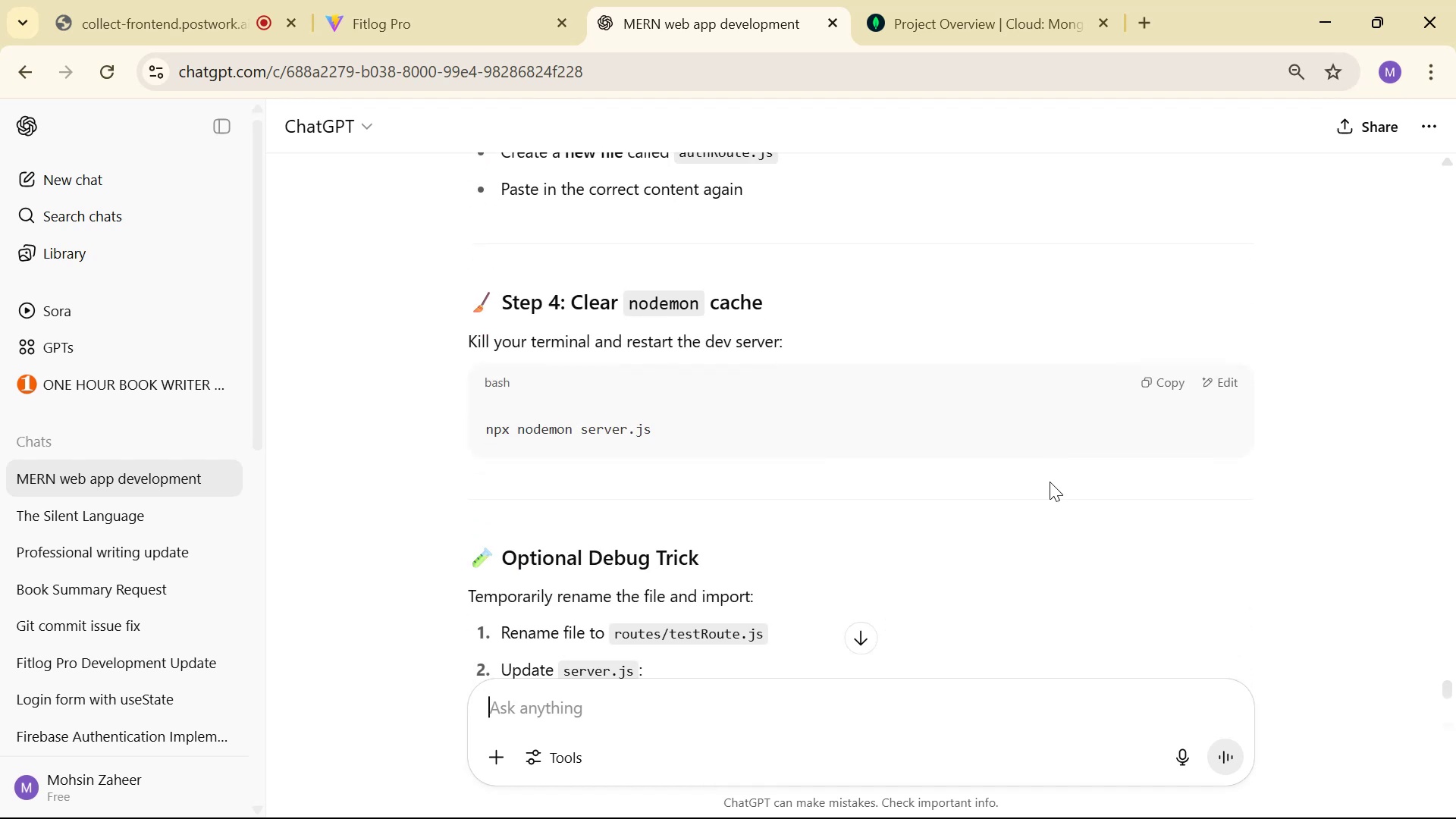 
left_click([1157, 375])
 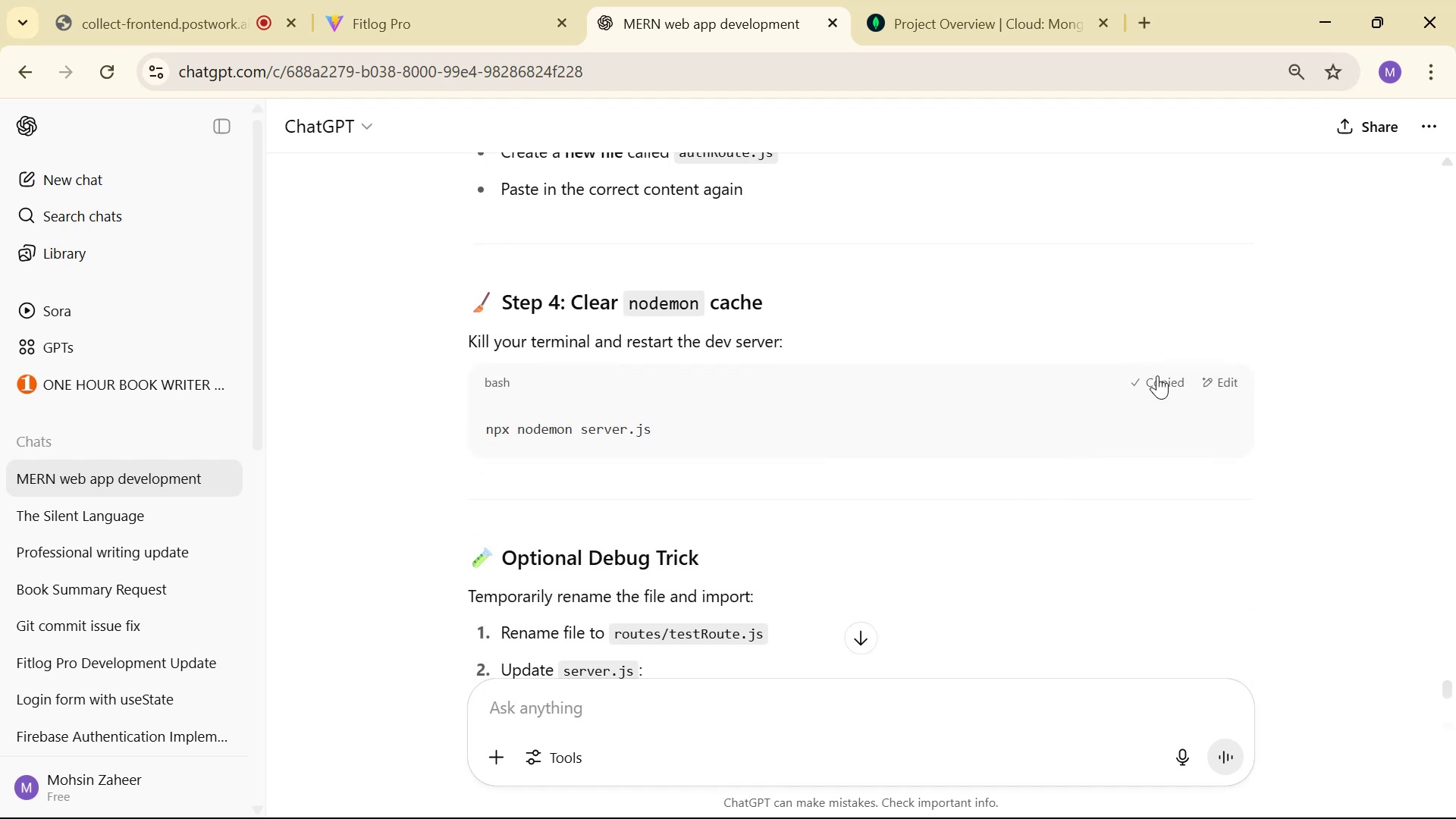 
key(Alt+AltLeft)
 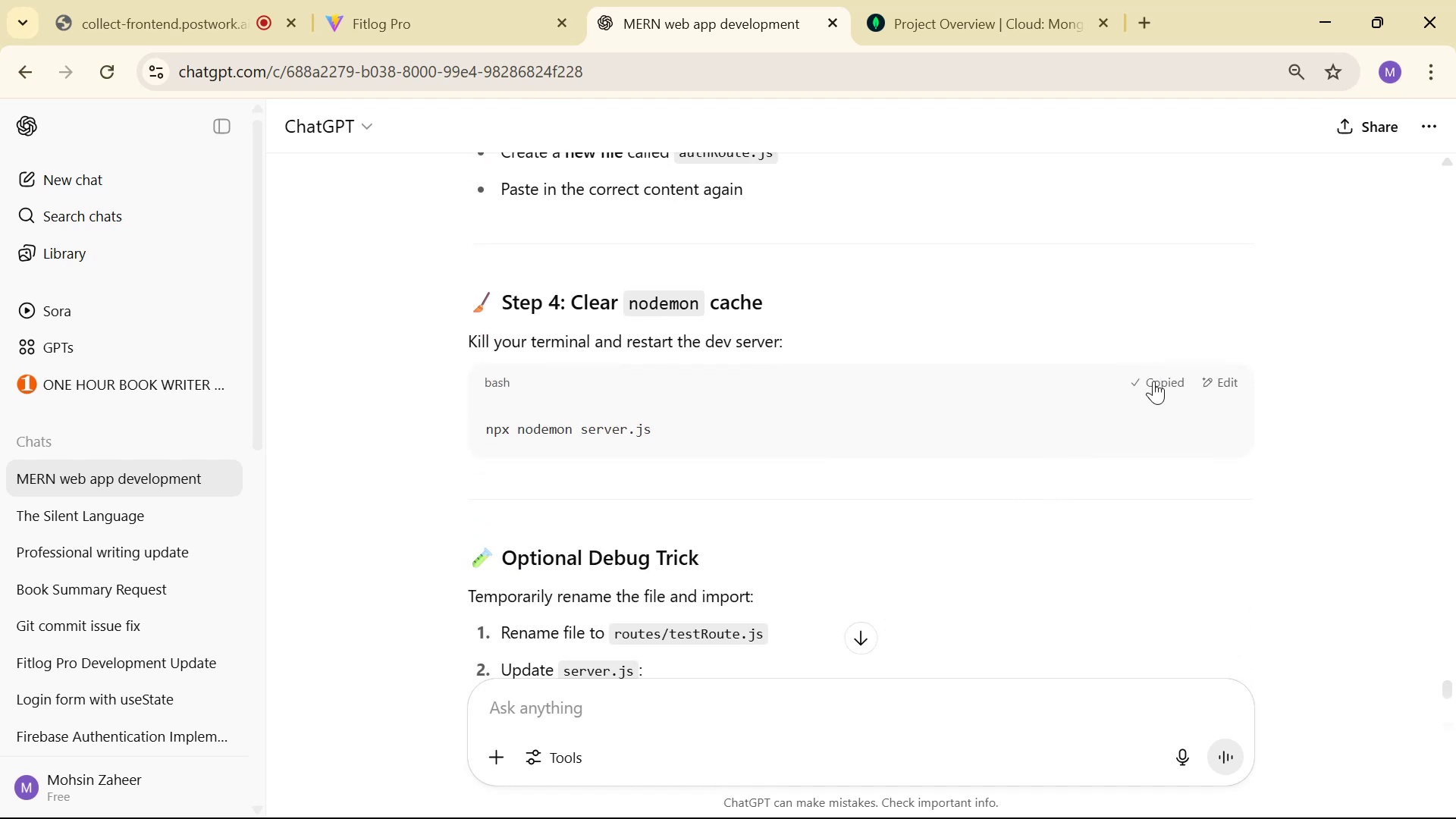 
key(Alt+Tab)
 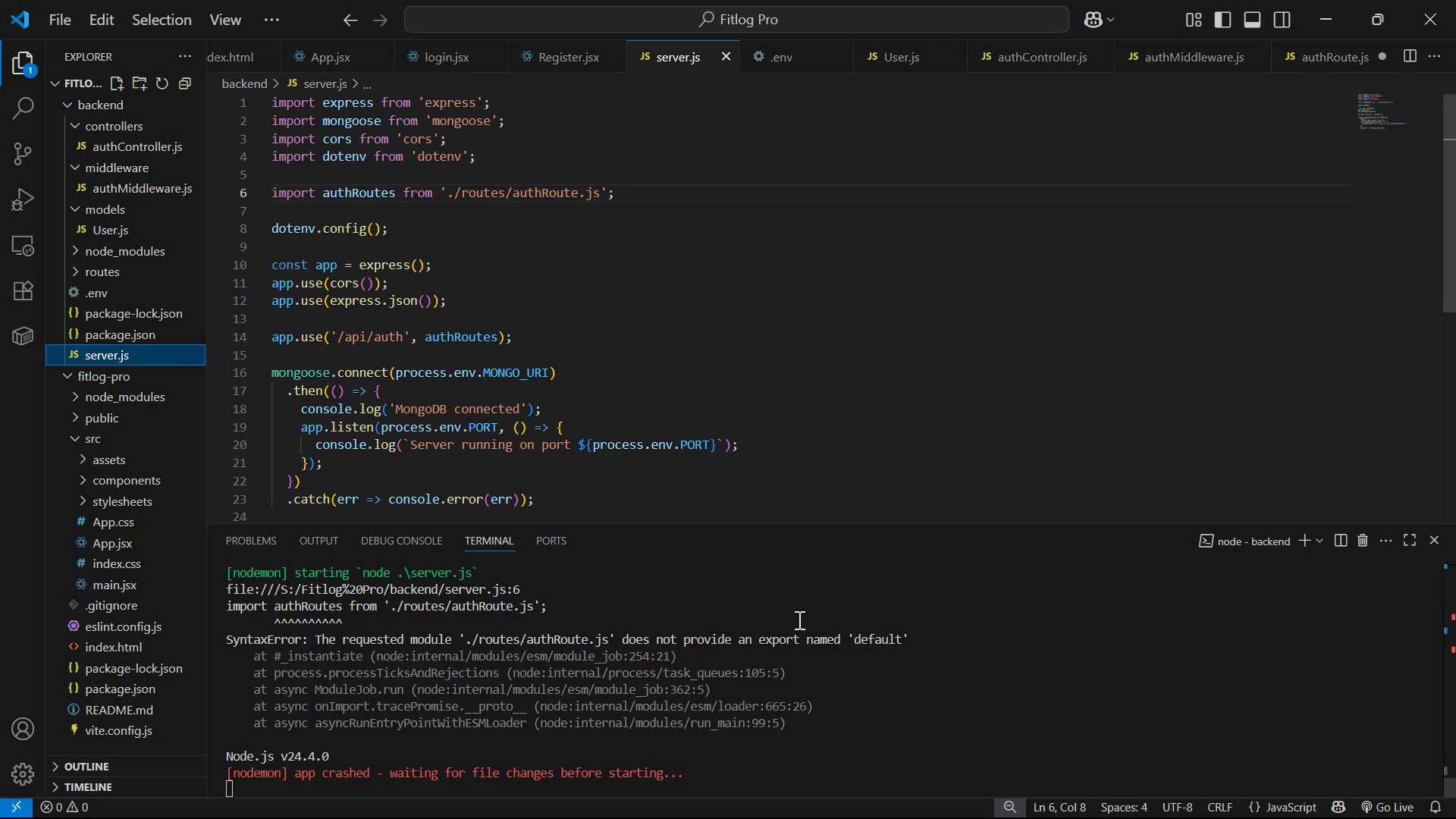 
key(Control+V)
 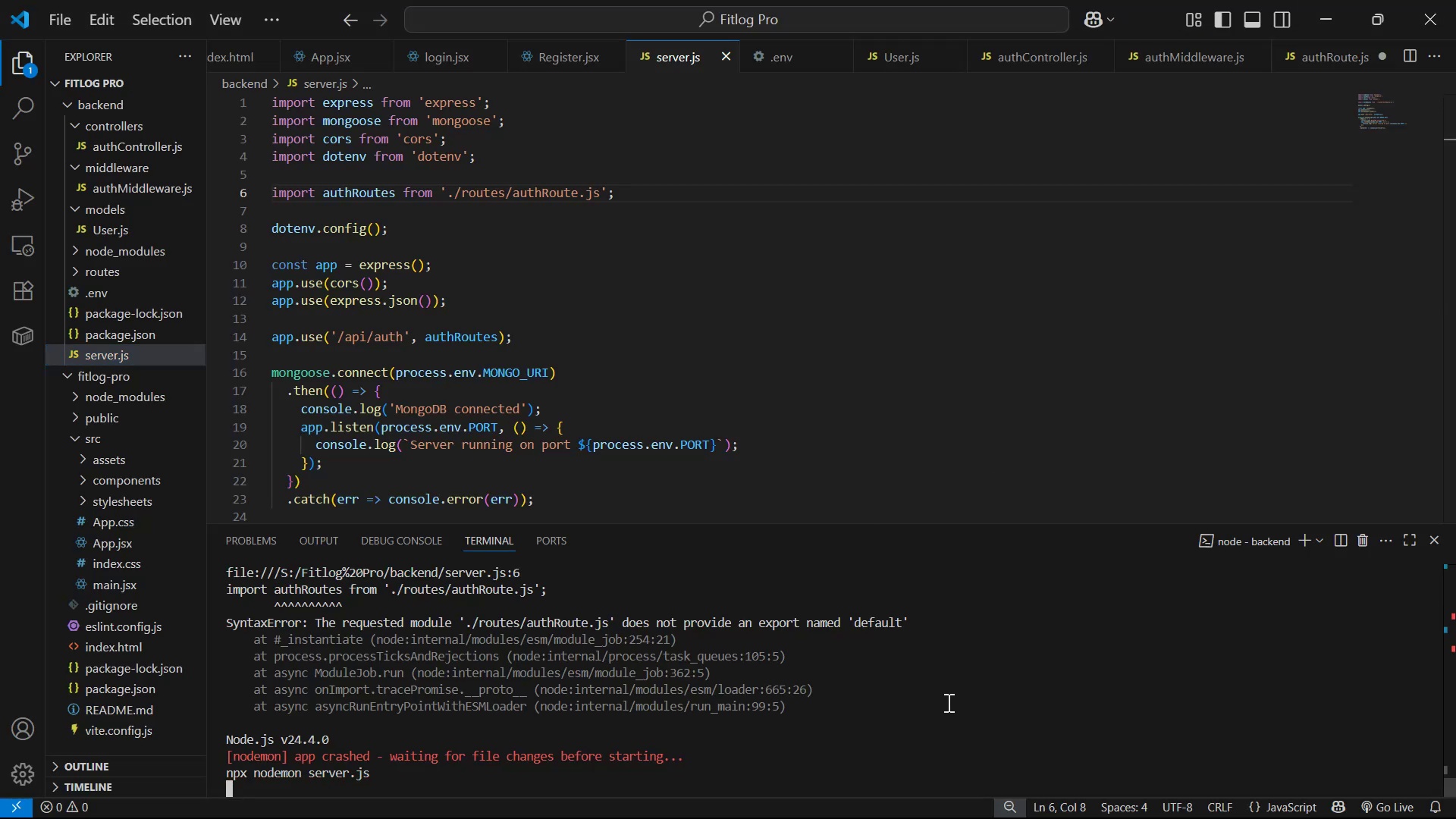 
key(Control+C)
 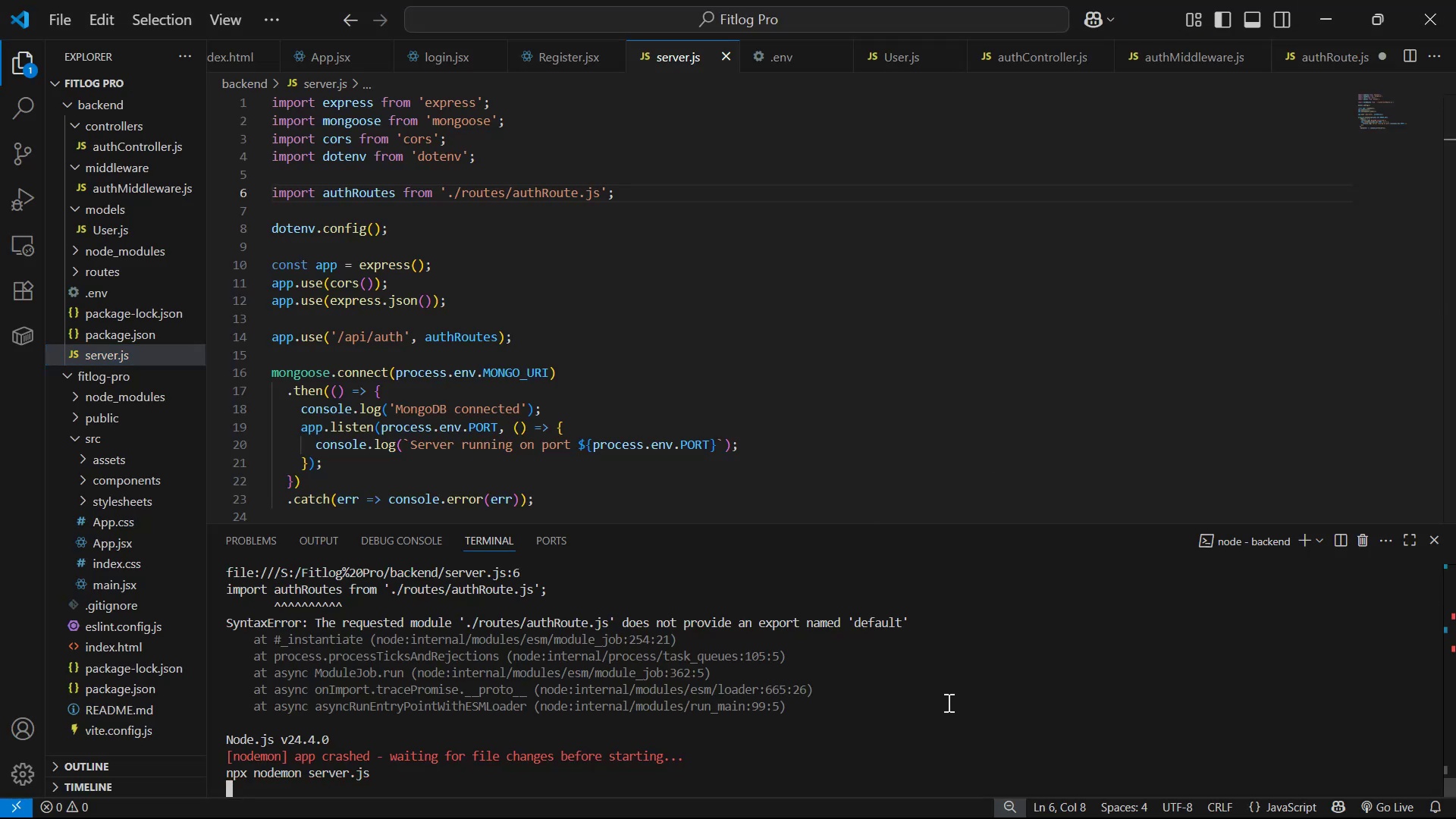 
key(Control+C)
 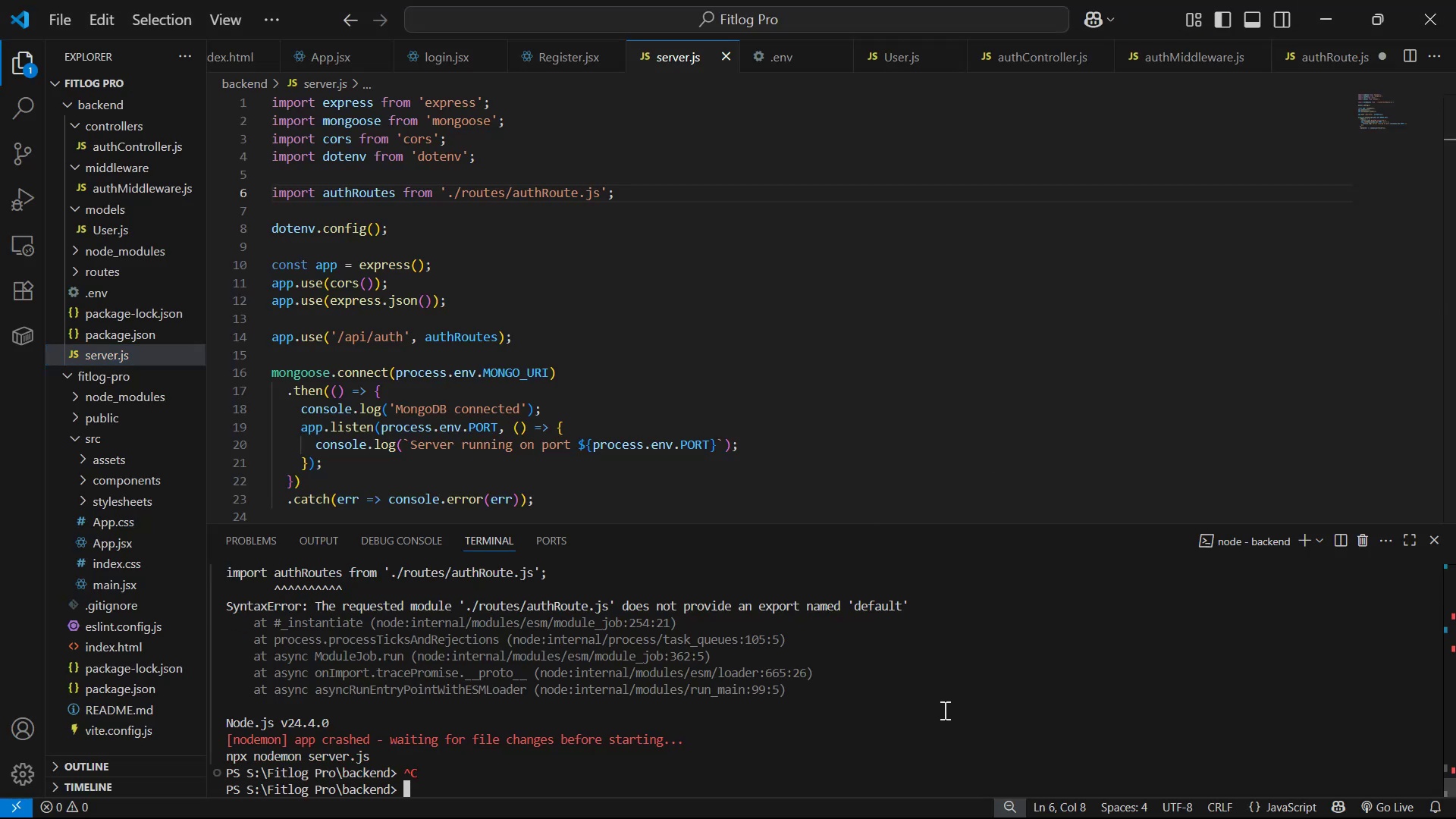 
right_click([942, 711])
 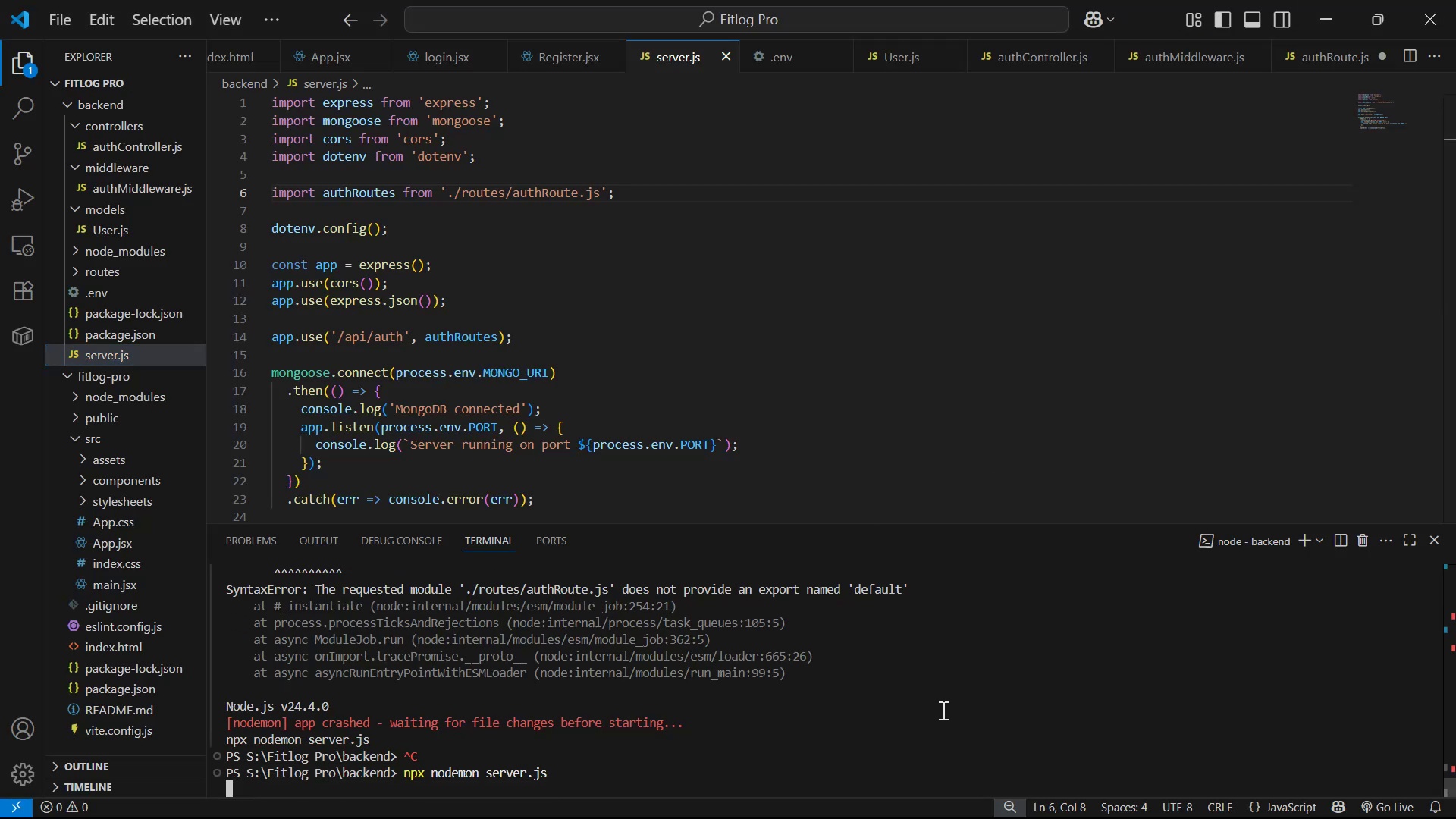 
key(Backspace)
 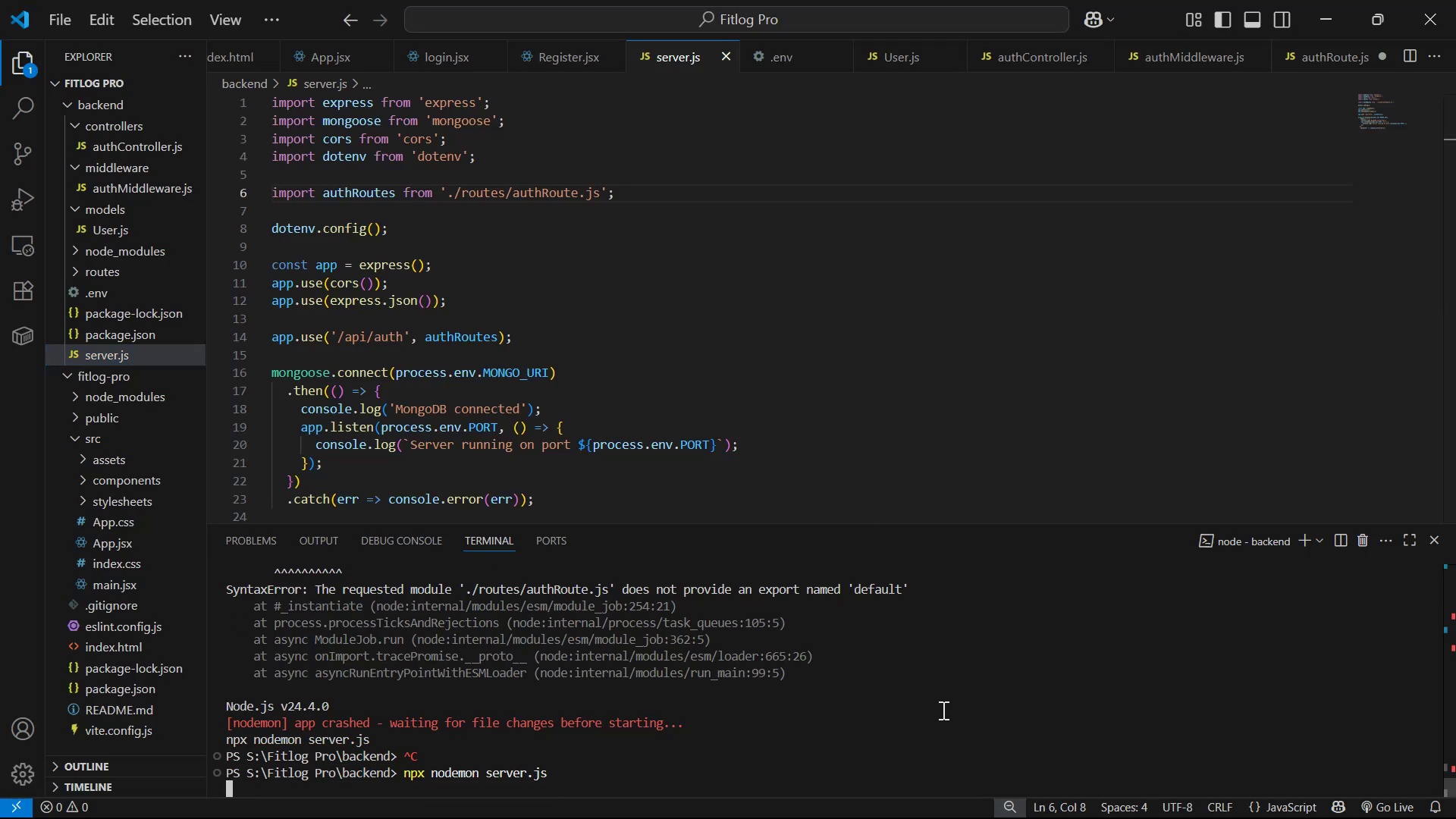 
key(Enter)
 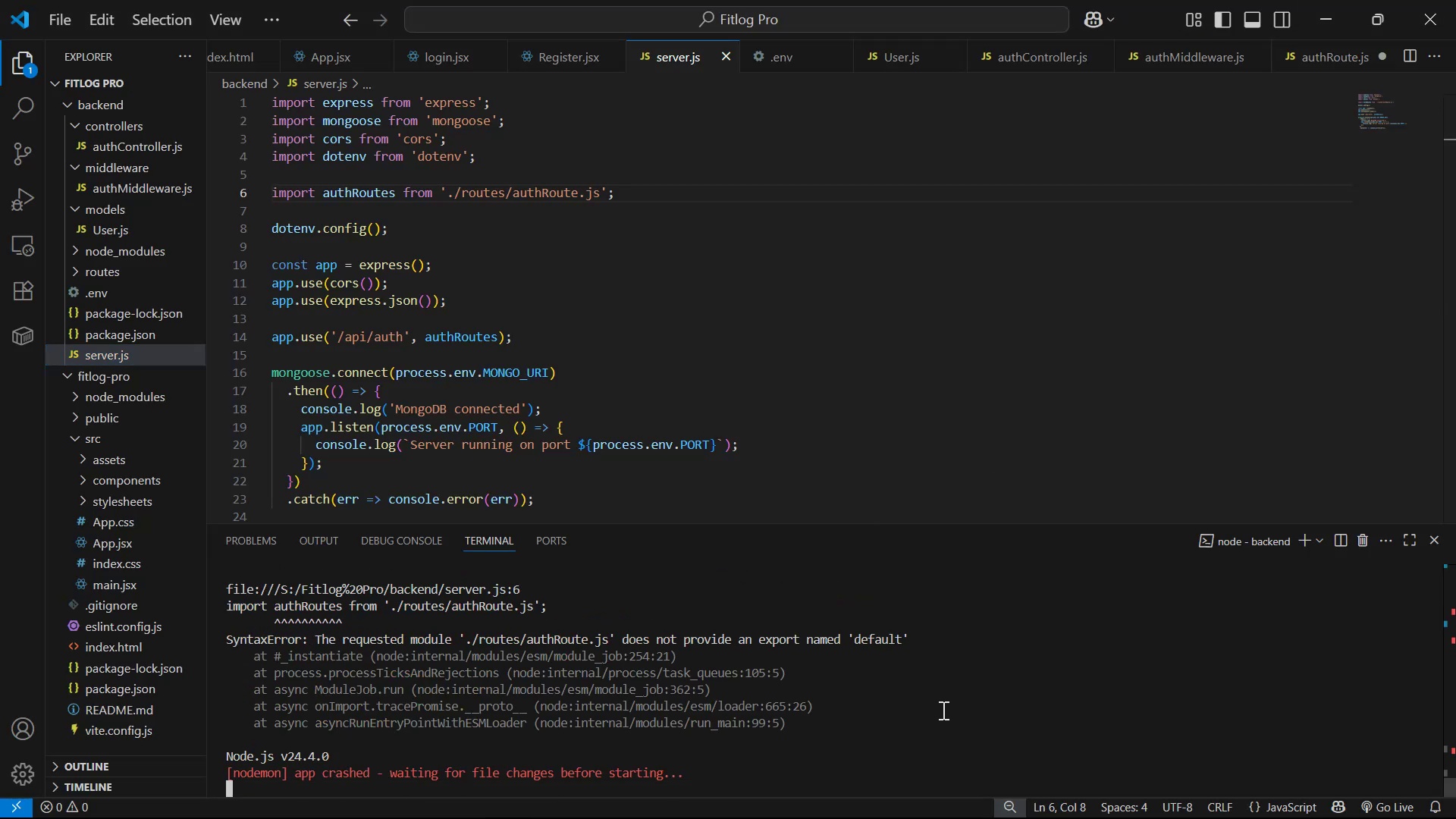 
key(Alt+AltLeft)
 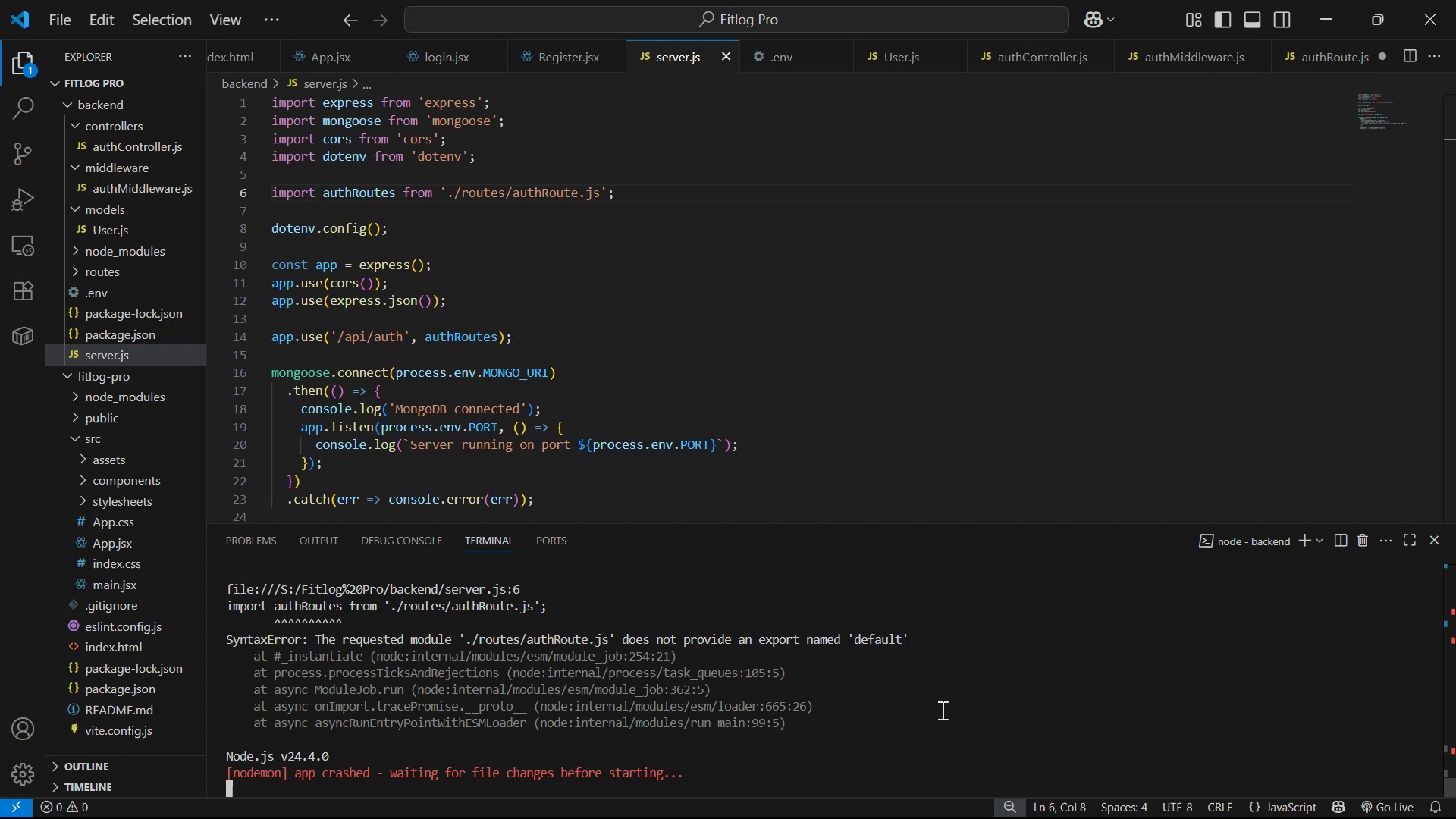 
key(Alt+Tab)
 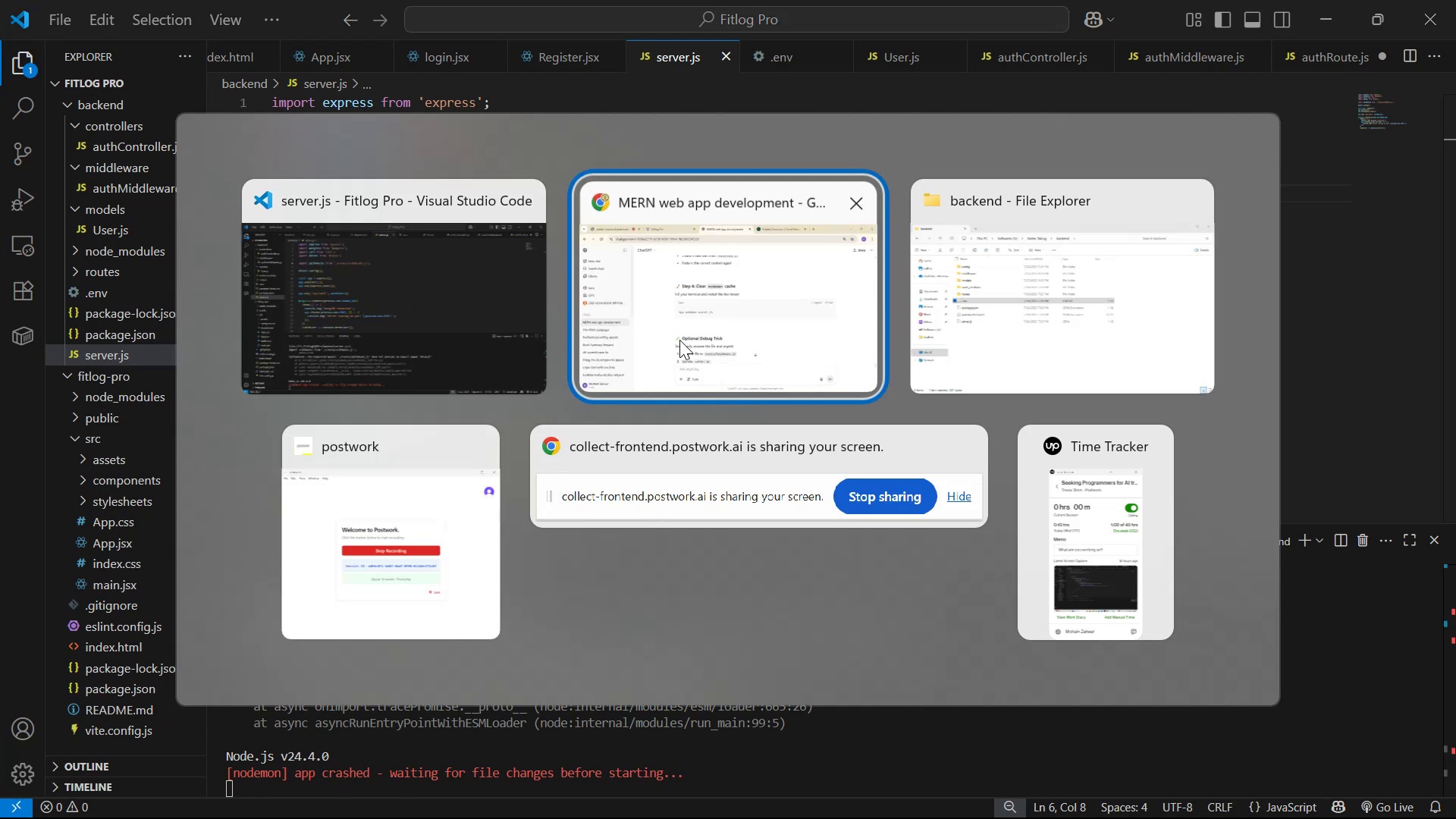 
key(Alt+AltLeft)
 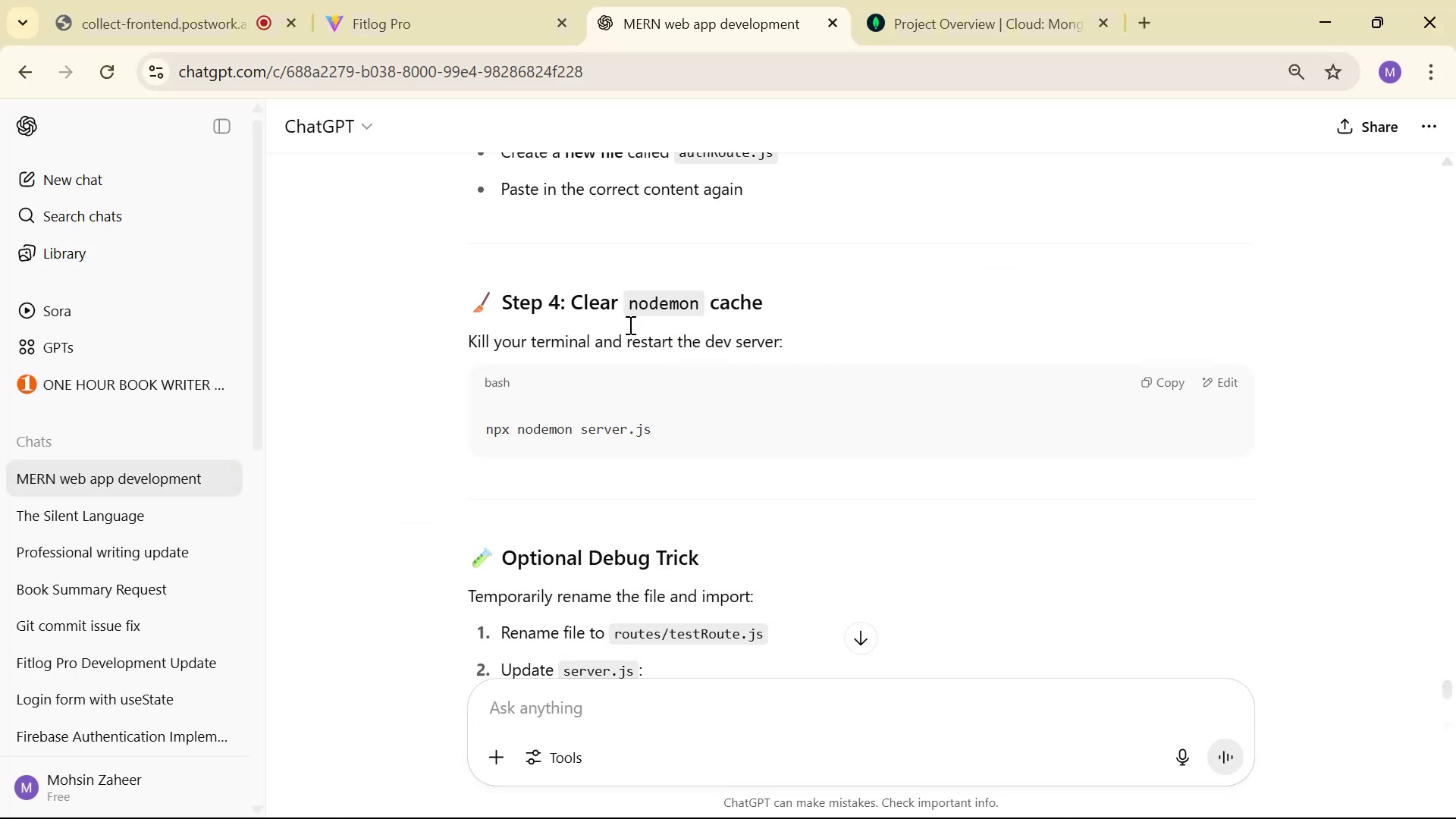 
key(Alt+Tab)
 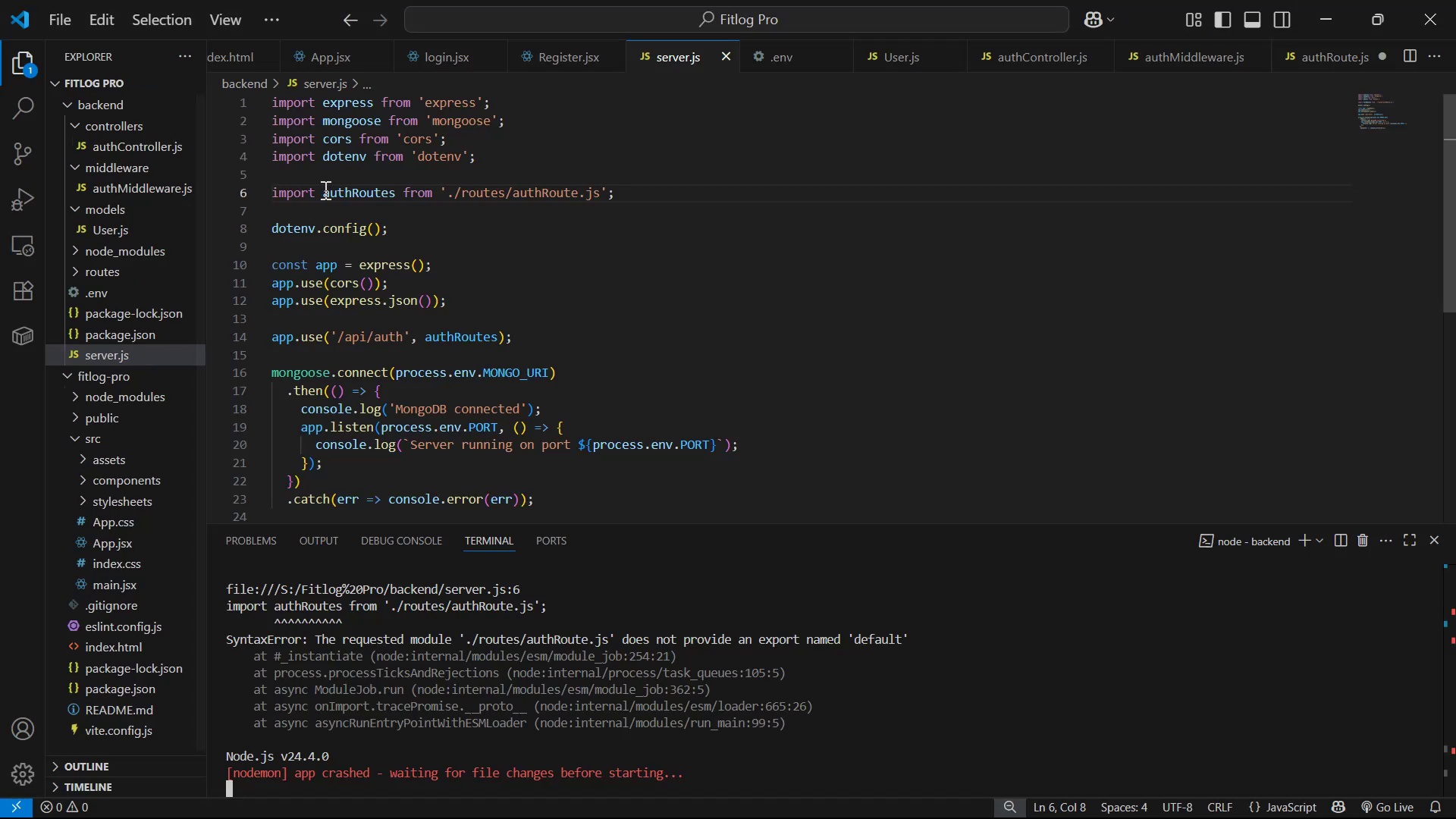 
key(Control+C)
 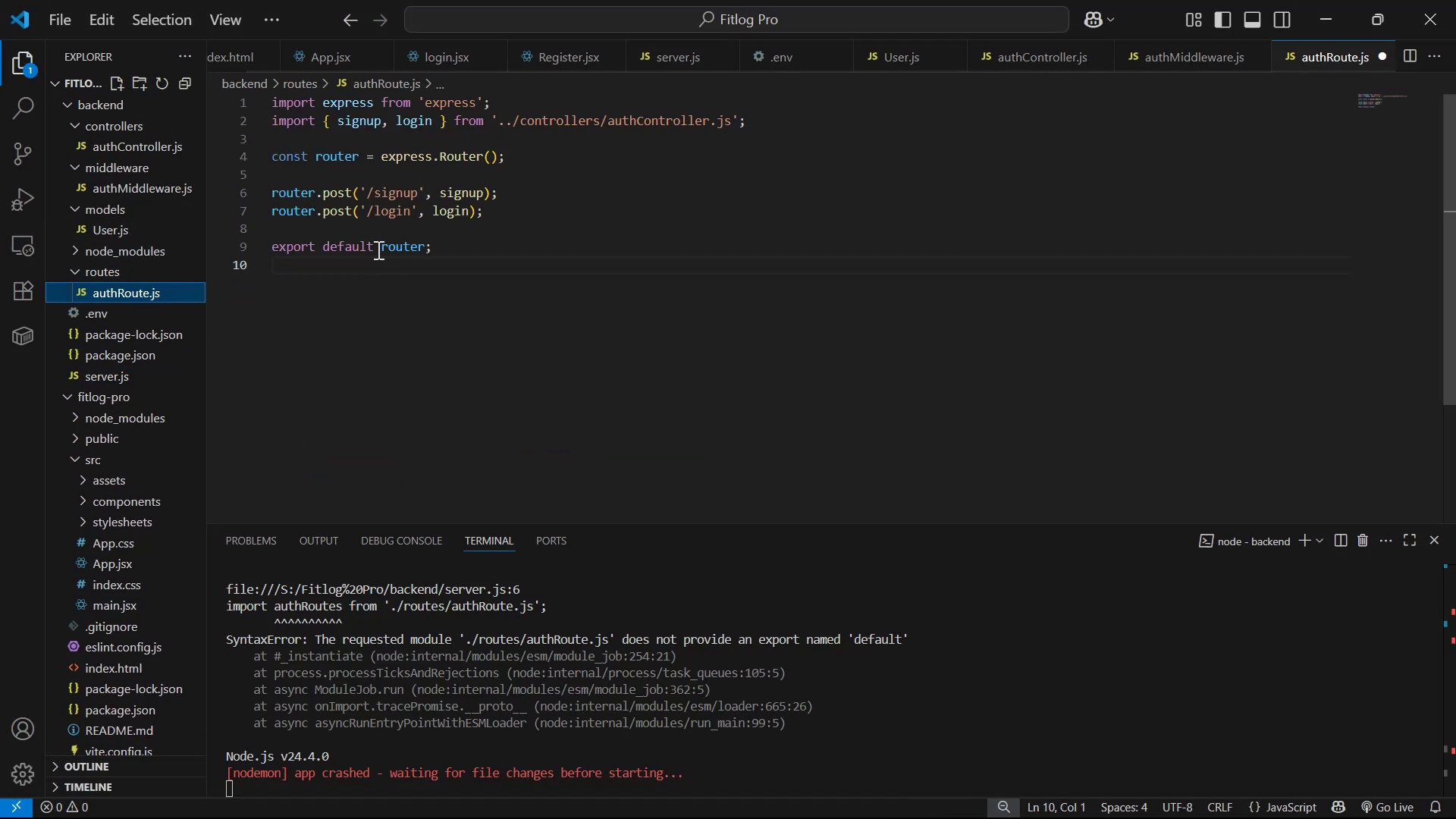 
wait(7.75)
 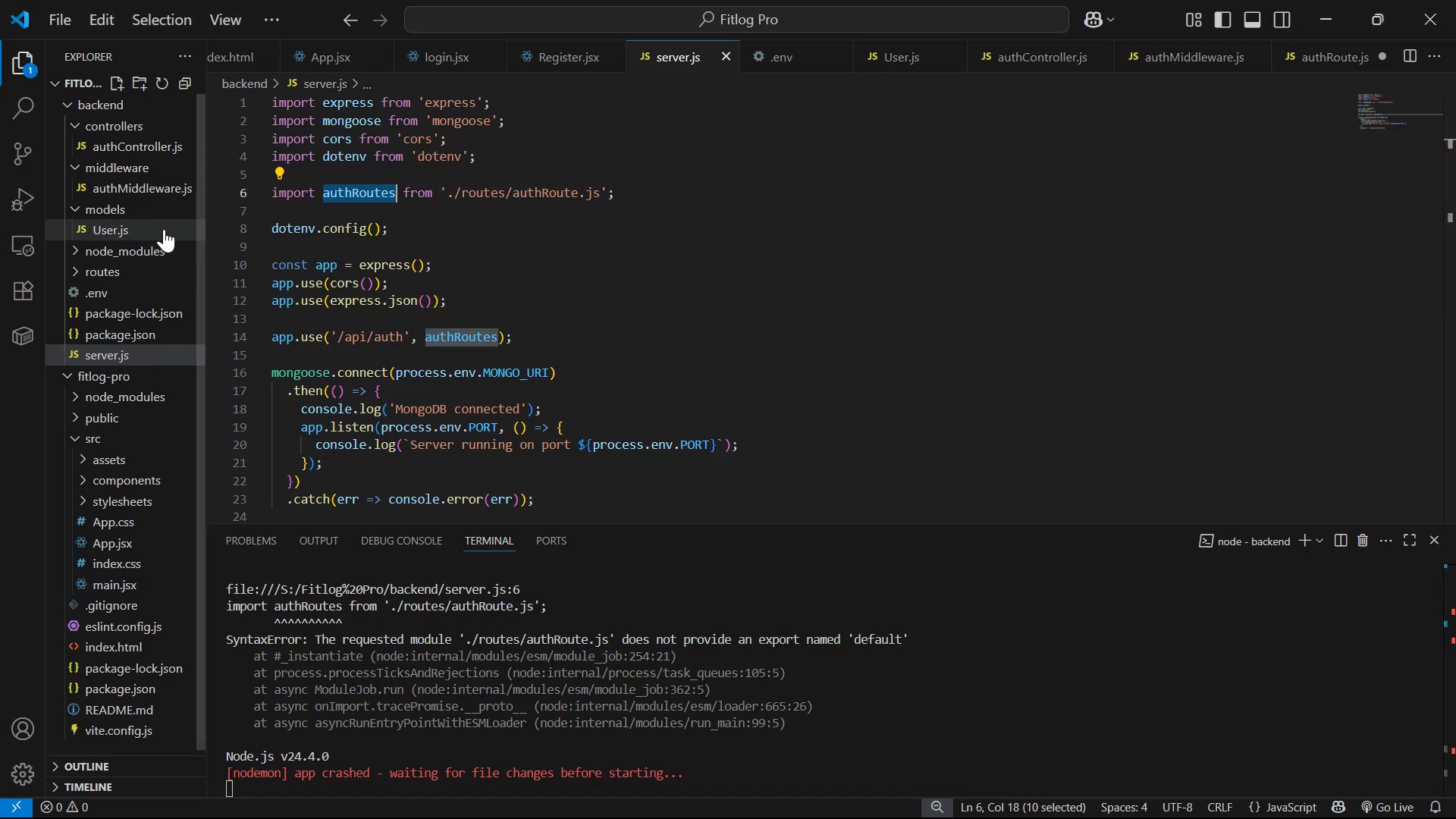 
key(Backspace)
 